 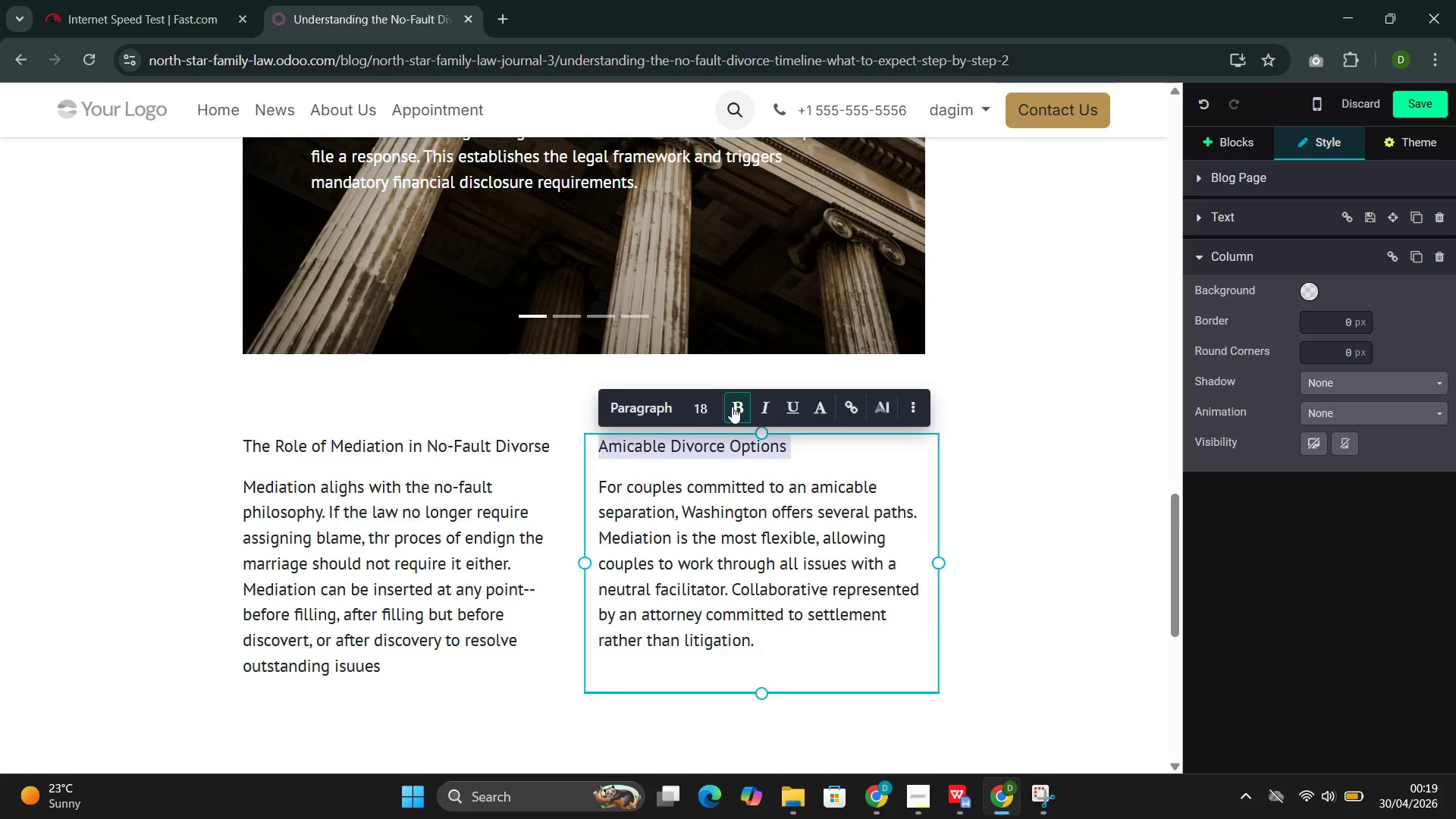 
left_click([705, 407])
 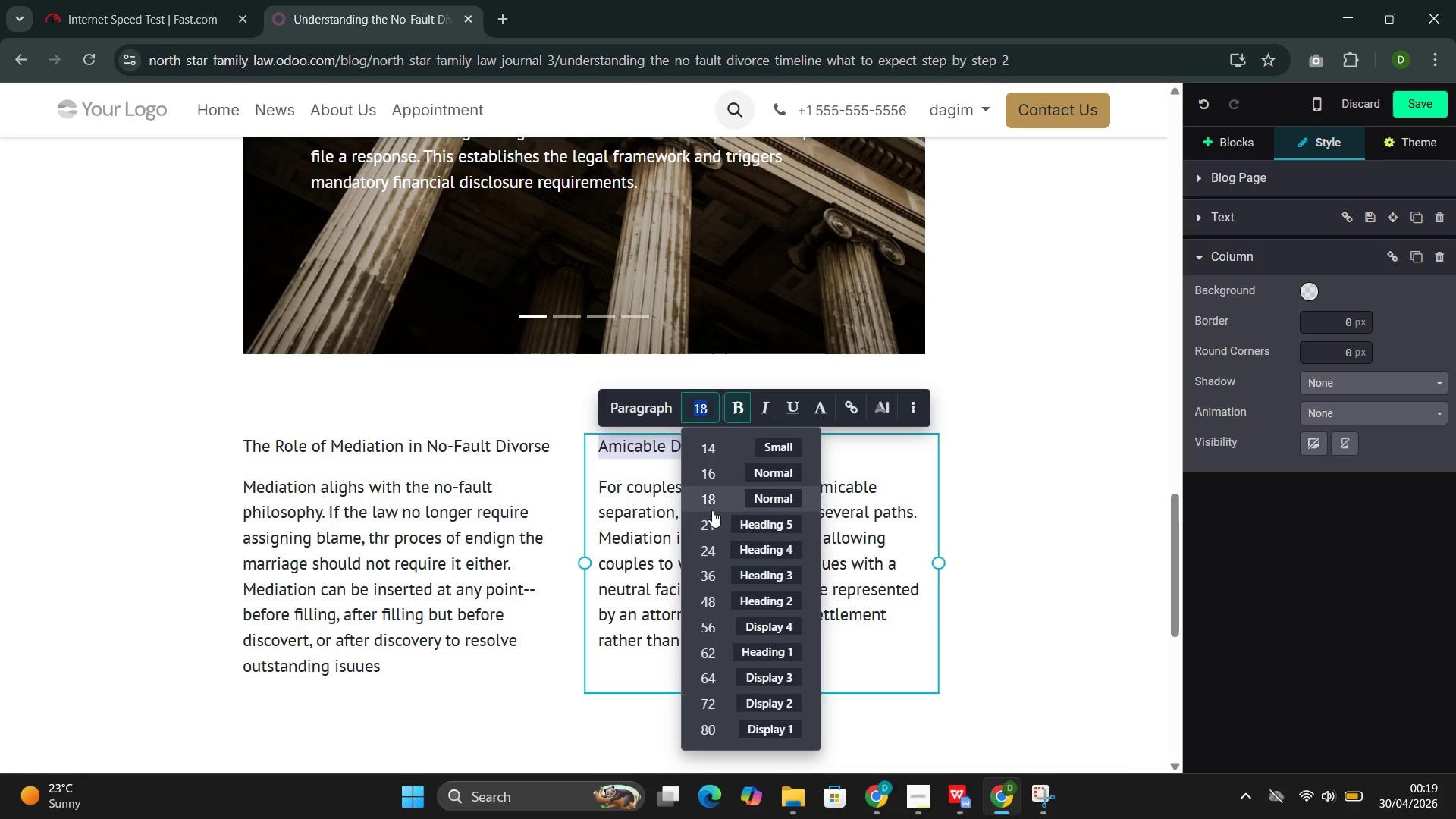 
left_click([709, 526])
 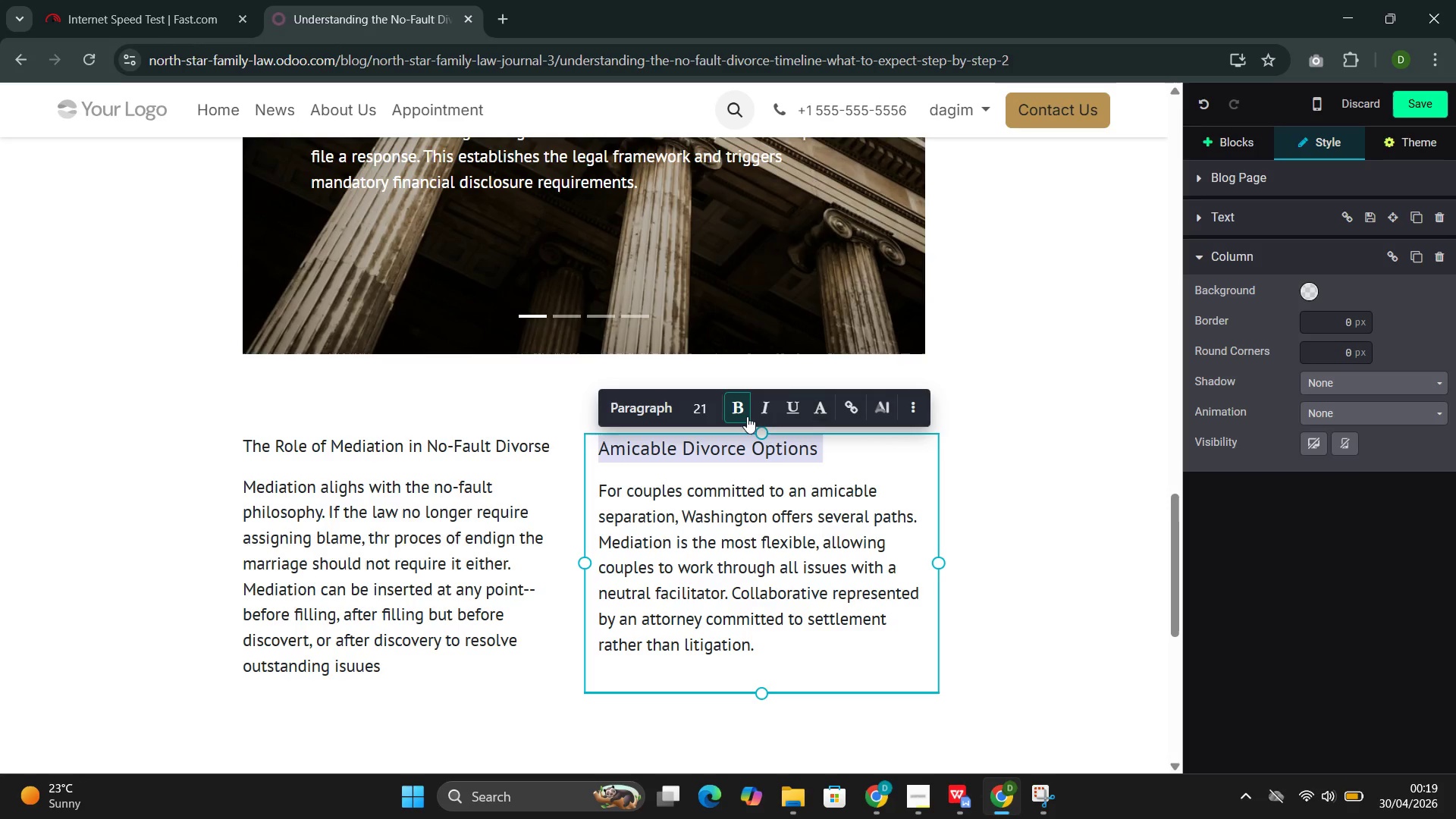 
left_click([746, 416])
 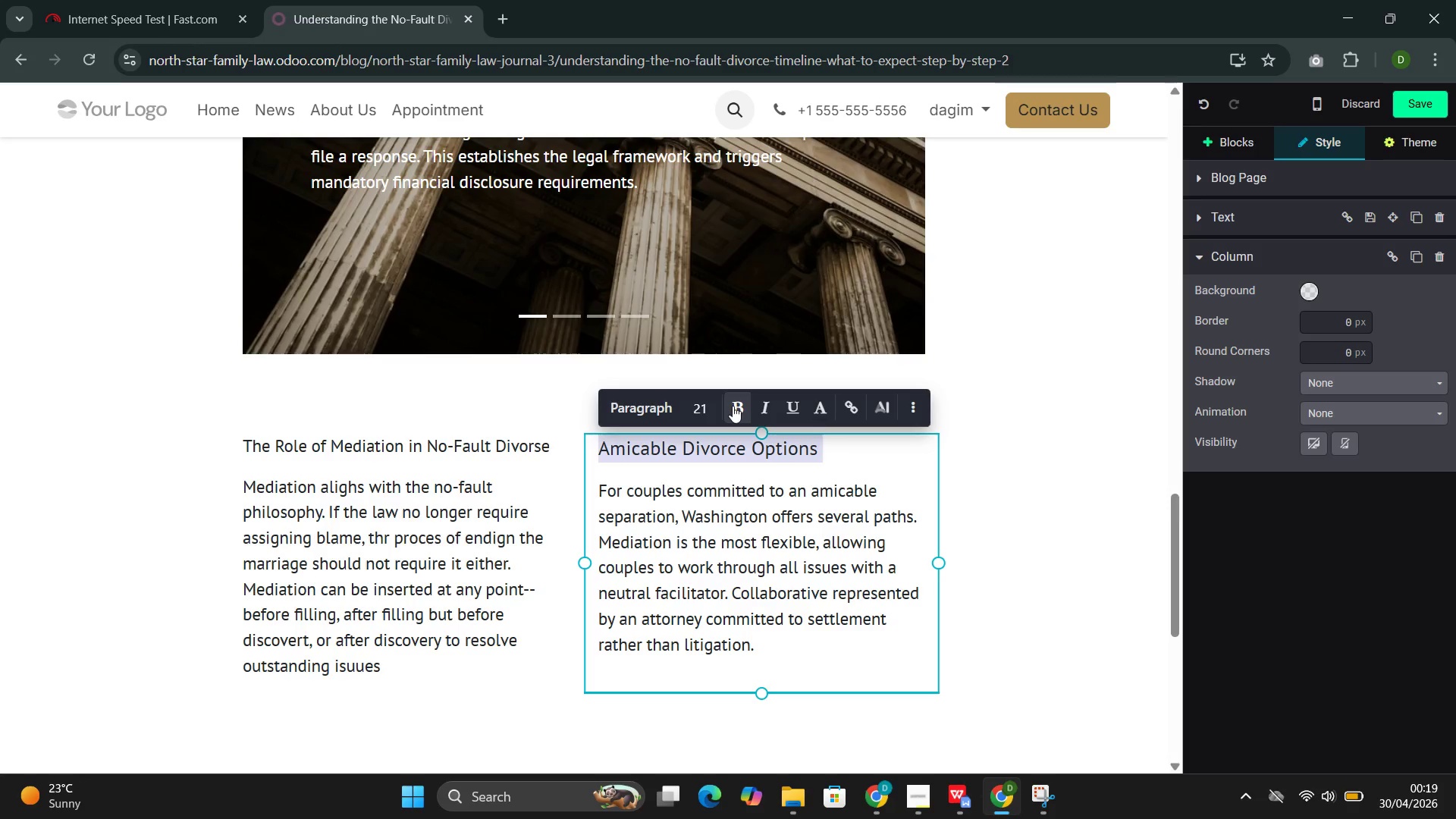 
left_click([733, 406])
 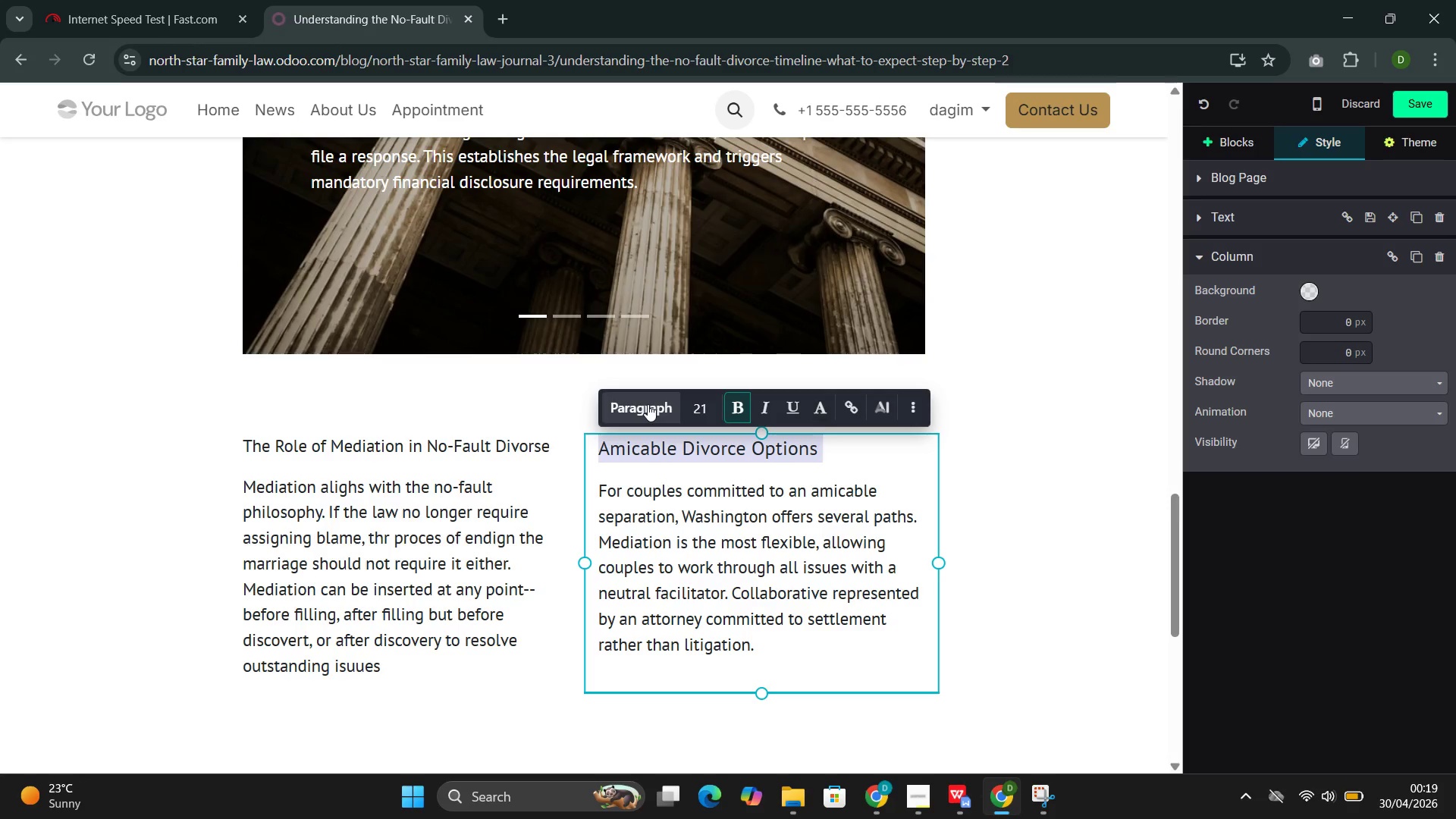 
left_click([649, 404])
 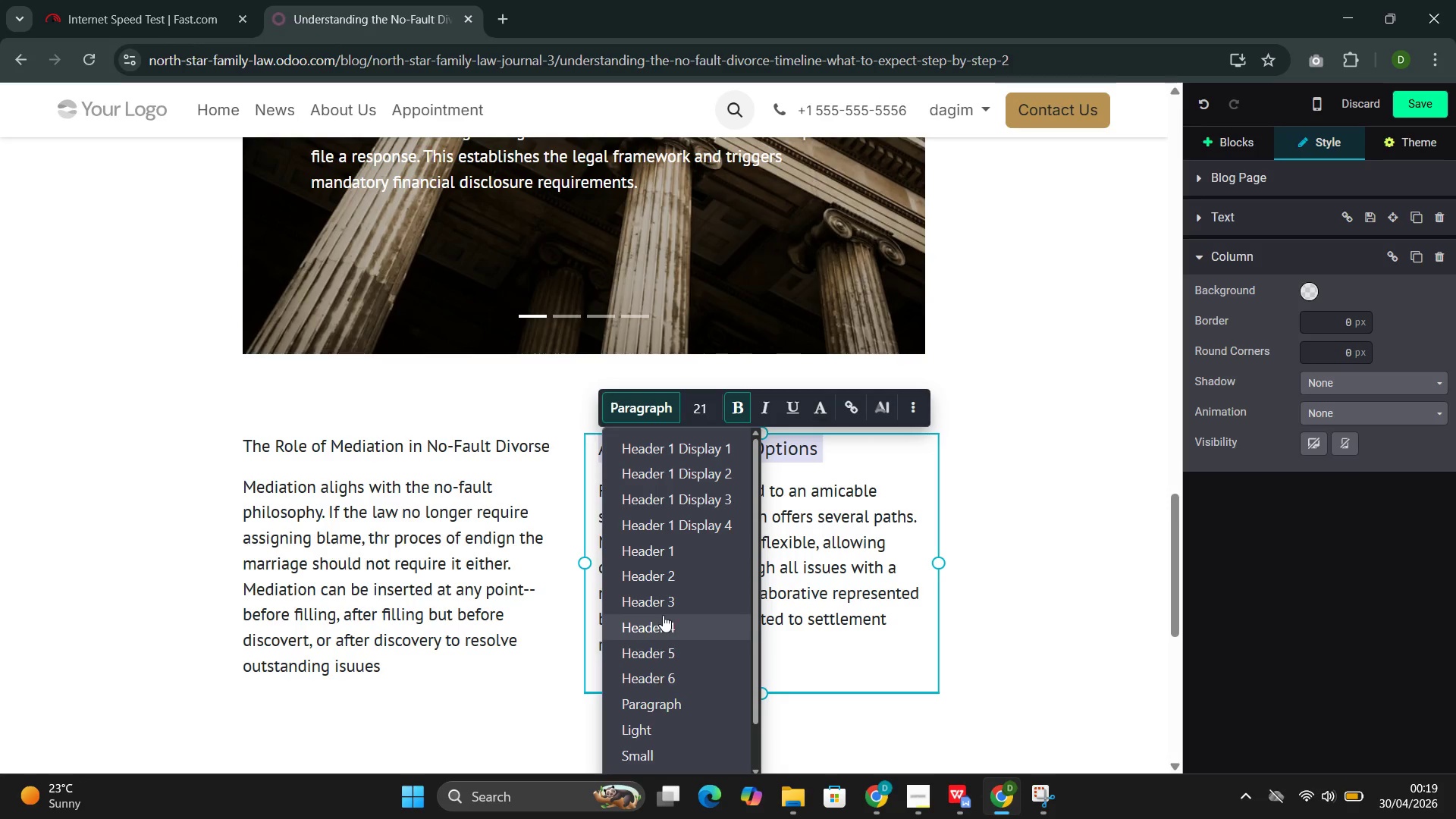 
left_click([661, 625])
 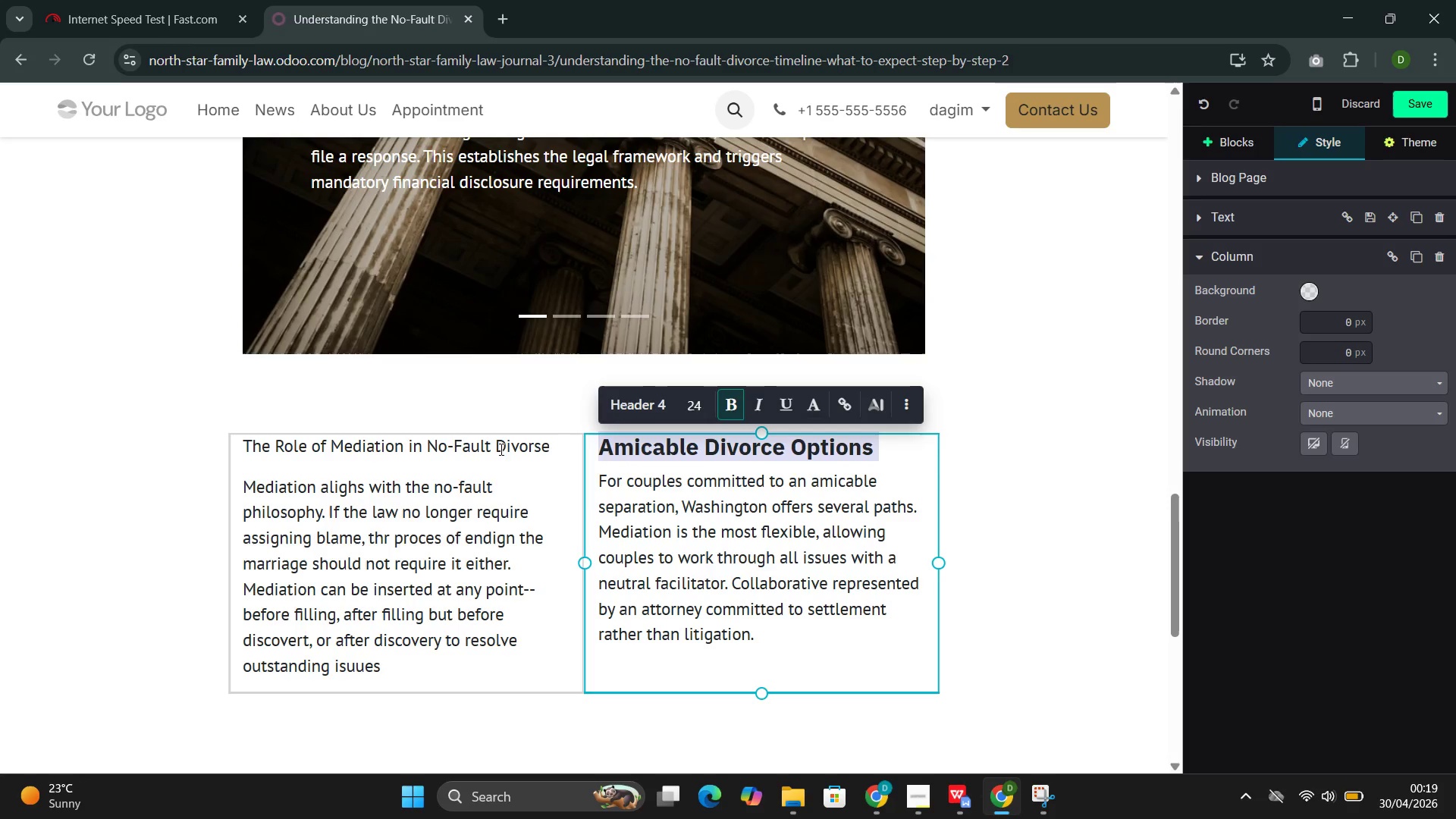 
double_click([502, 447])
 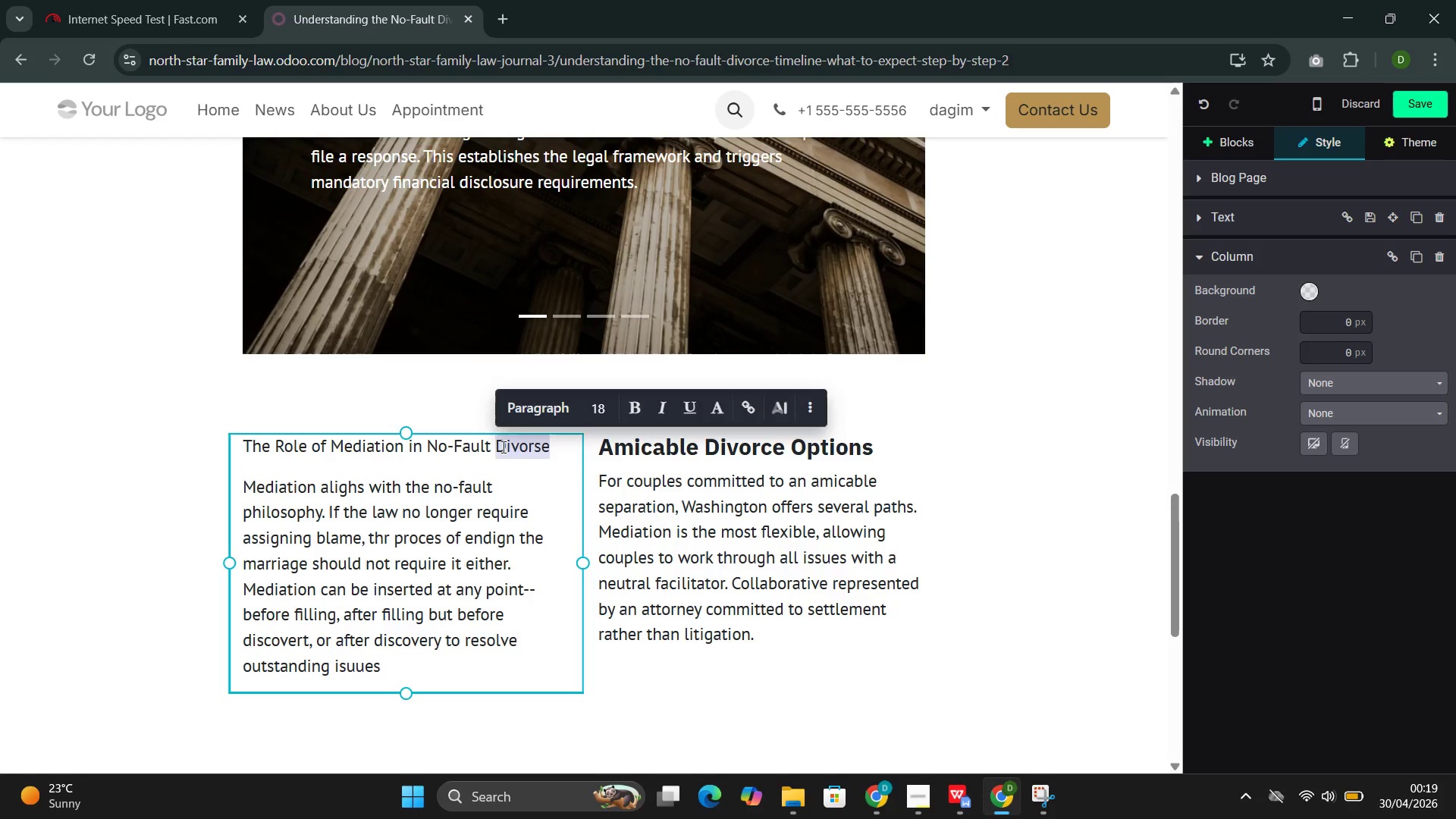 
triple_click([502, 447])
 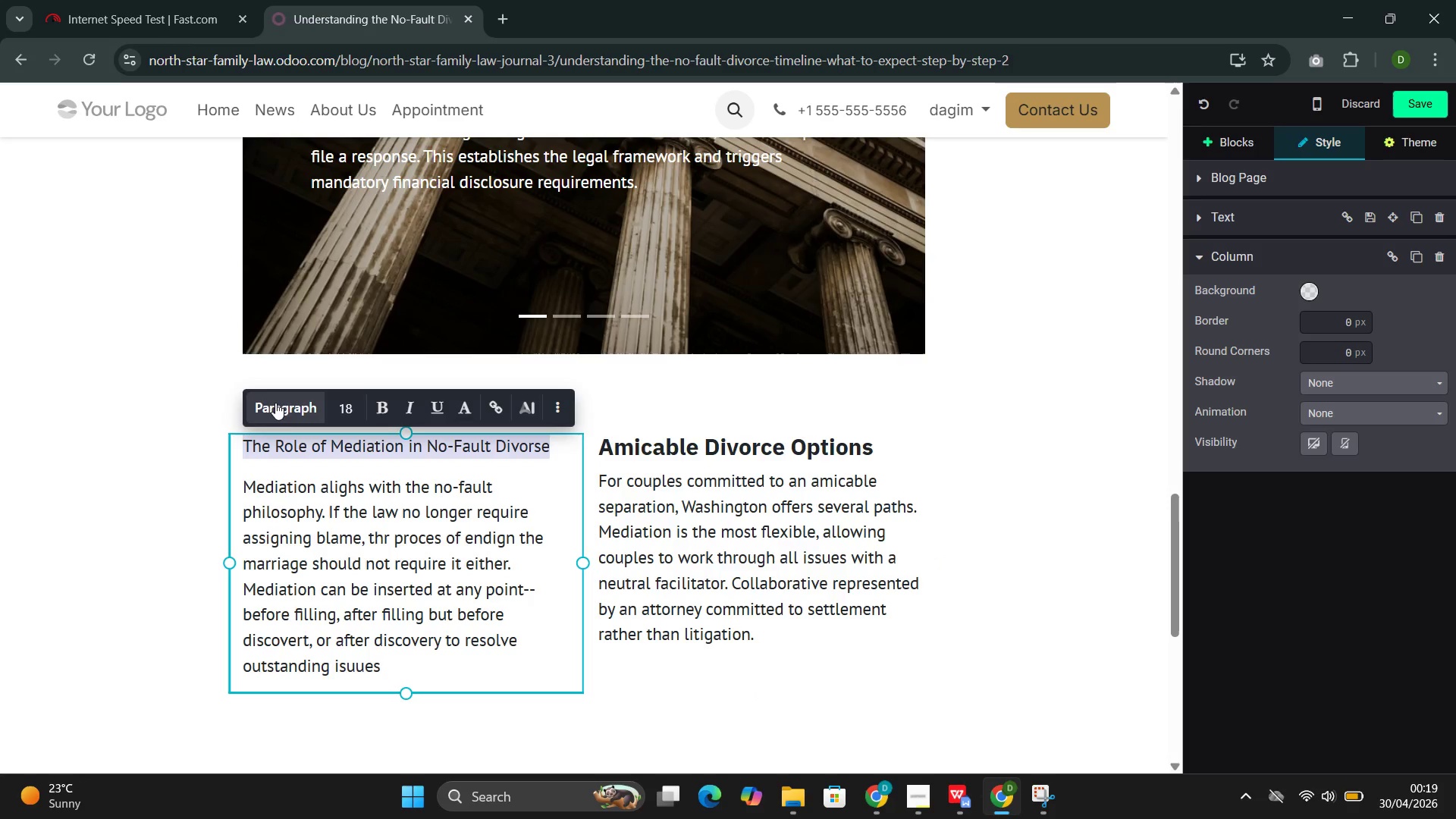 
left_click([285, 412])
 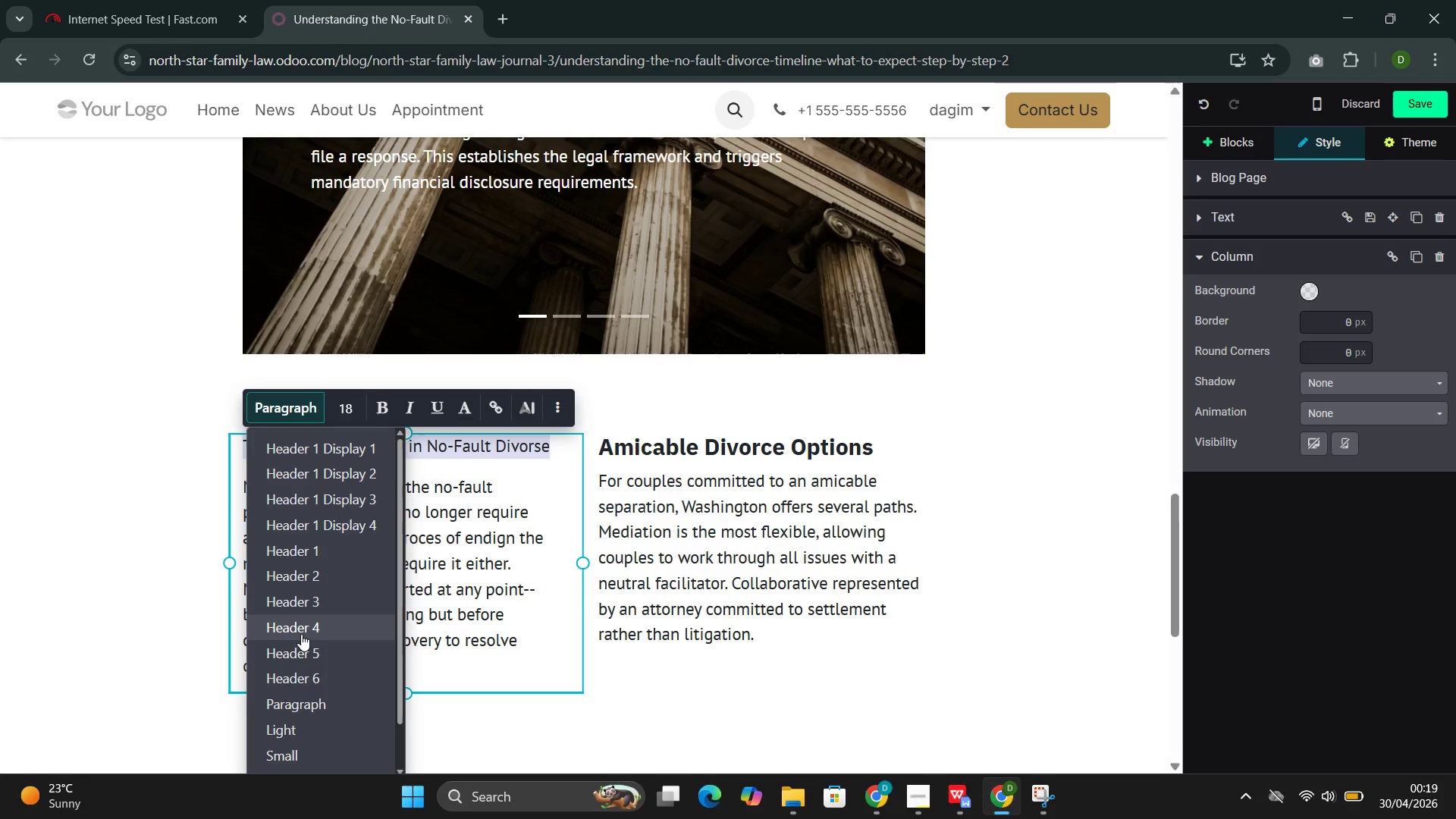 
left_click([301, 633])
 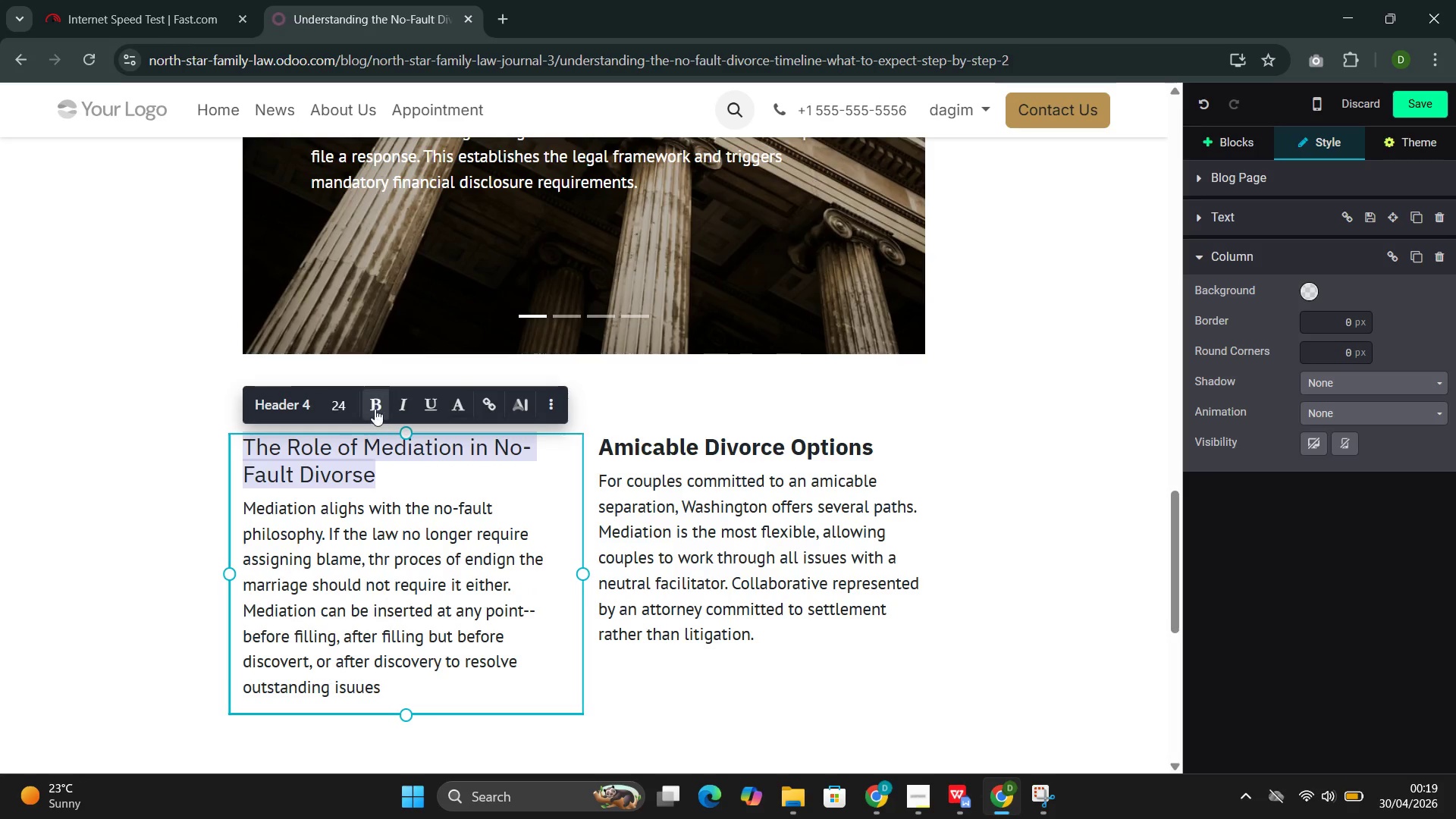 
left_click([374, 403])
 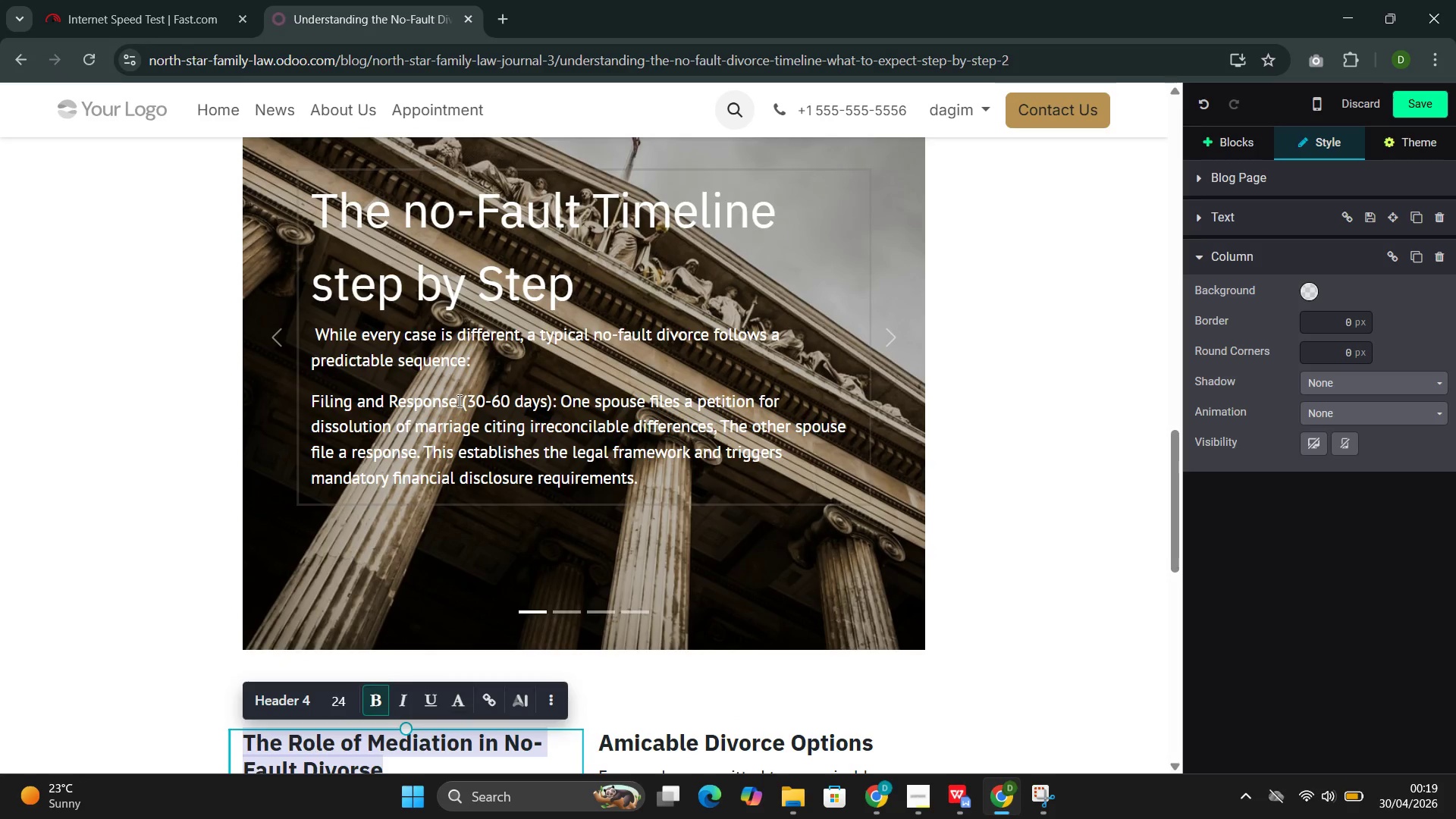 
wait(6.7)
 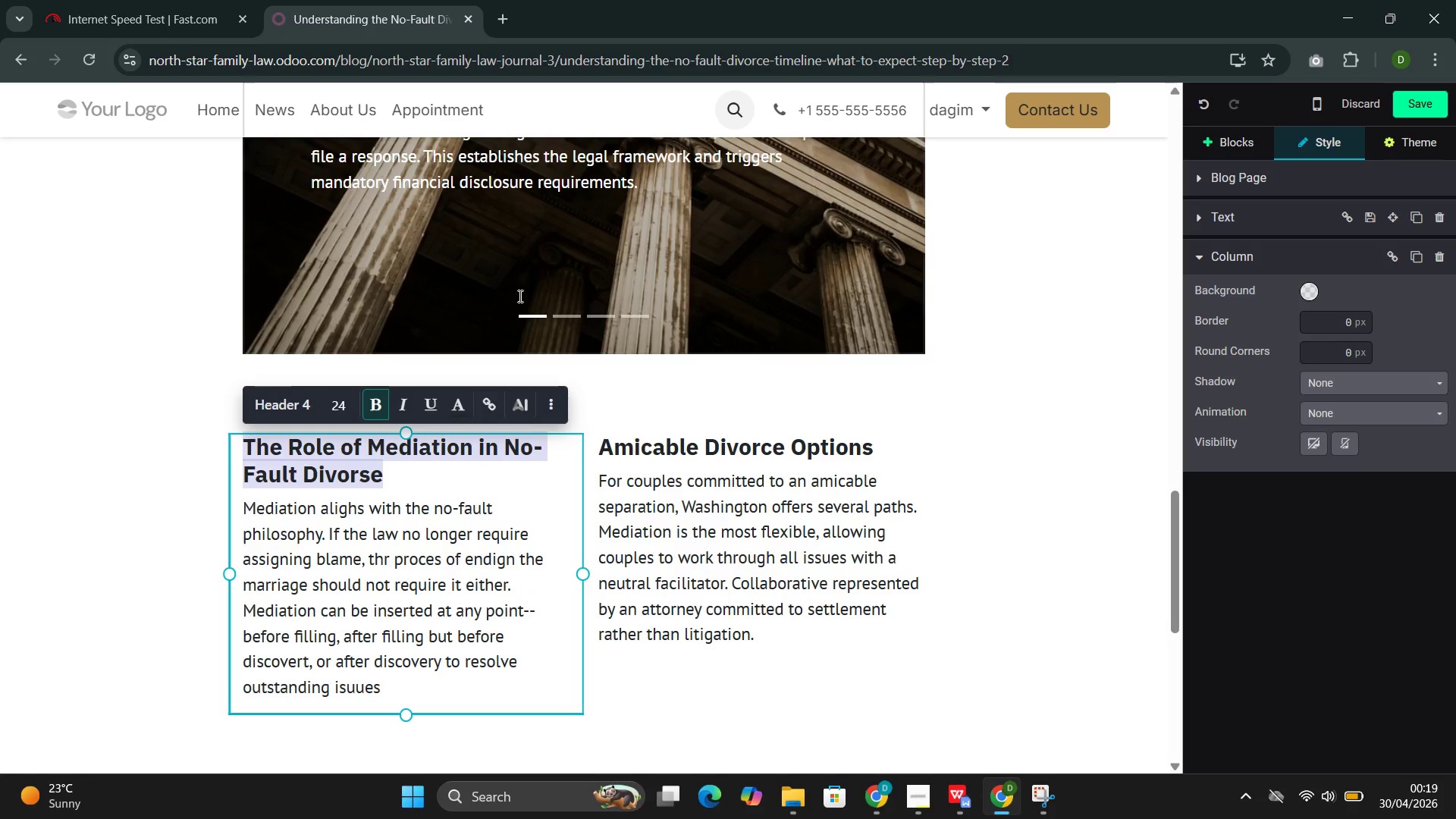 
left_click([554, 401])
 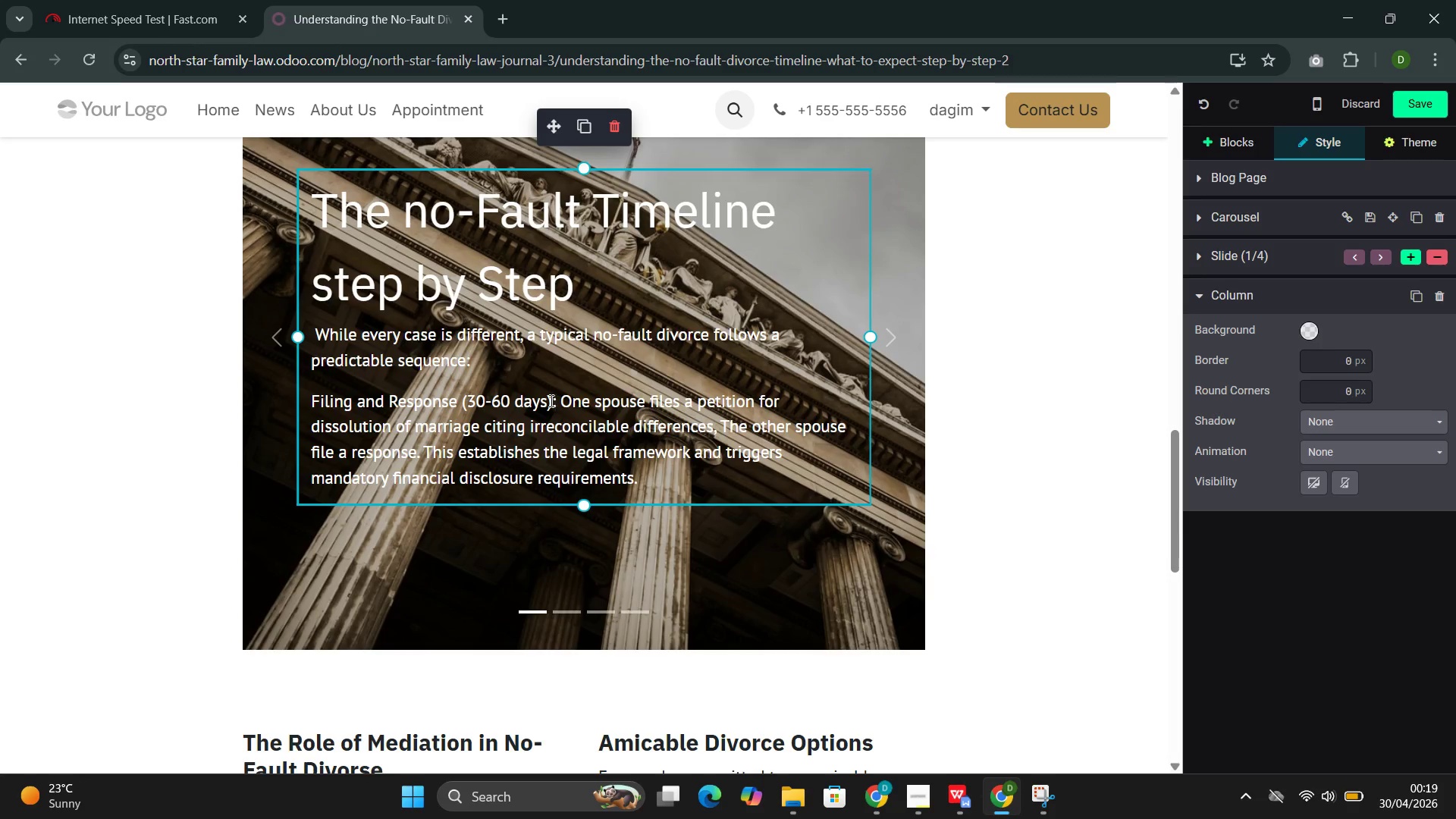 
left_click([550, 400])
 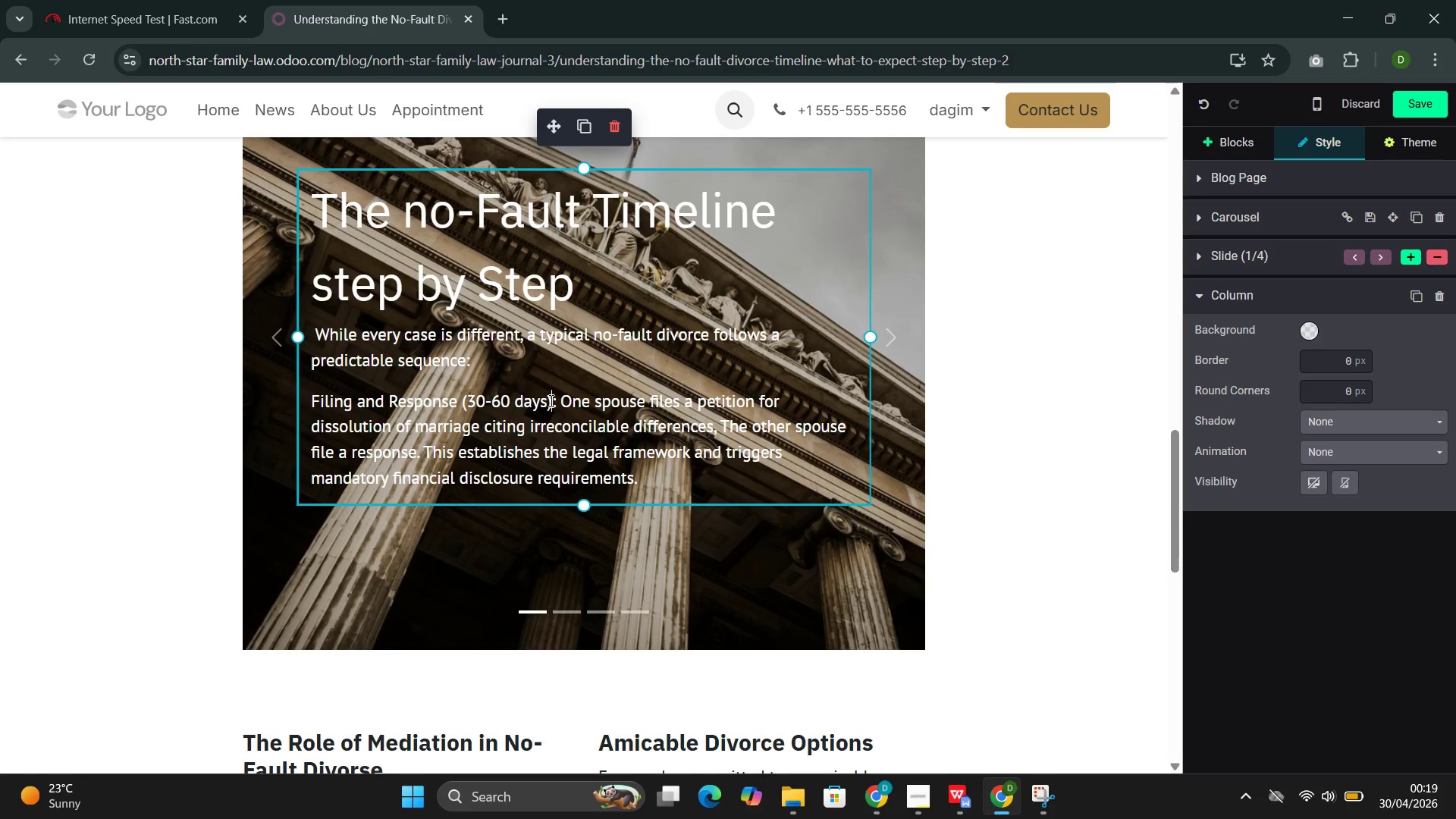 
left_click_drag(start_coordinate=[550, 400], to_coordinate=[319, 382])
 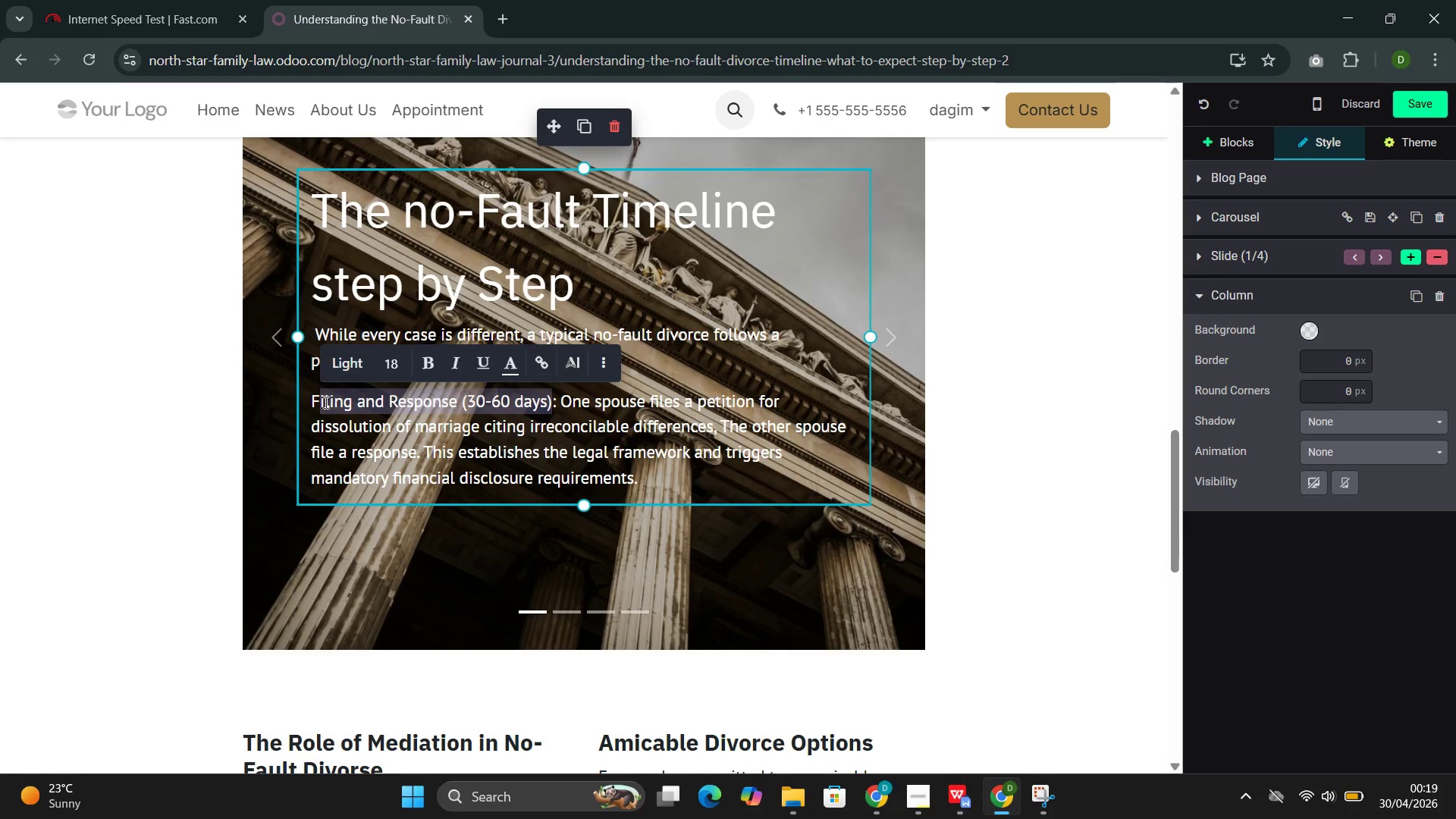 
double_click([325, 402])
 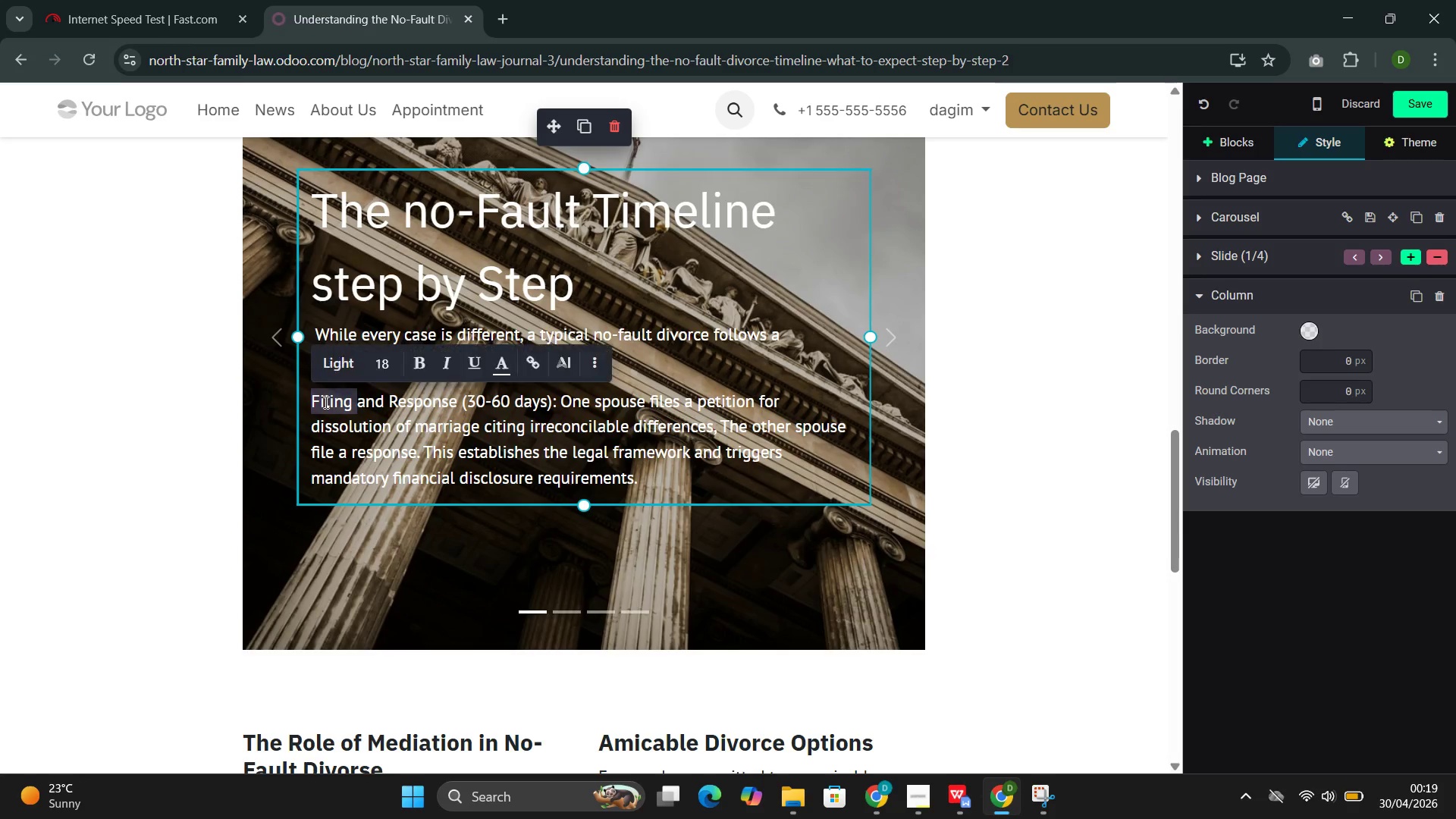 
triple_click([325, 402])
 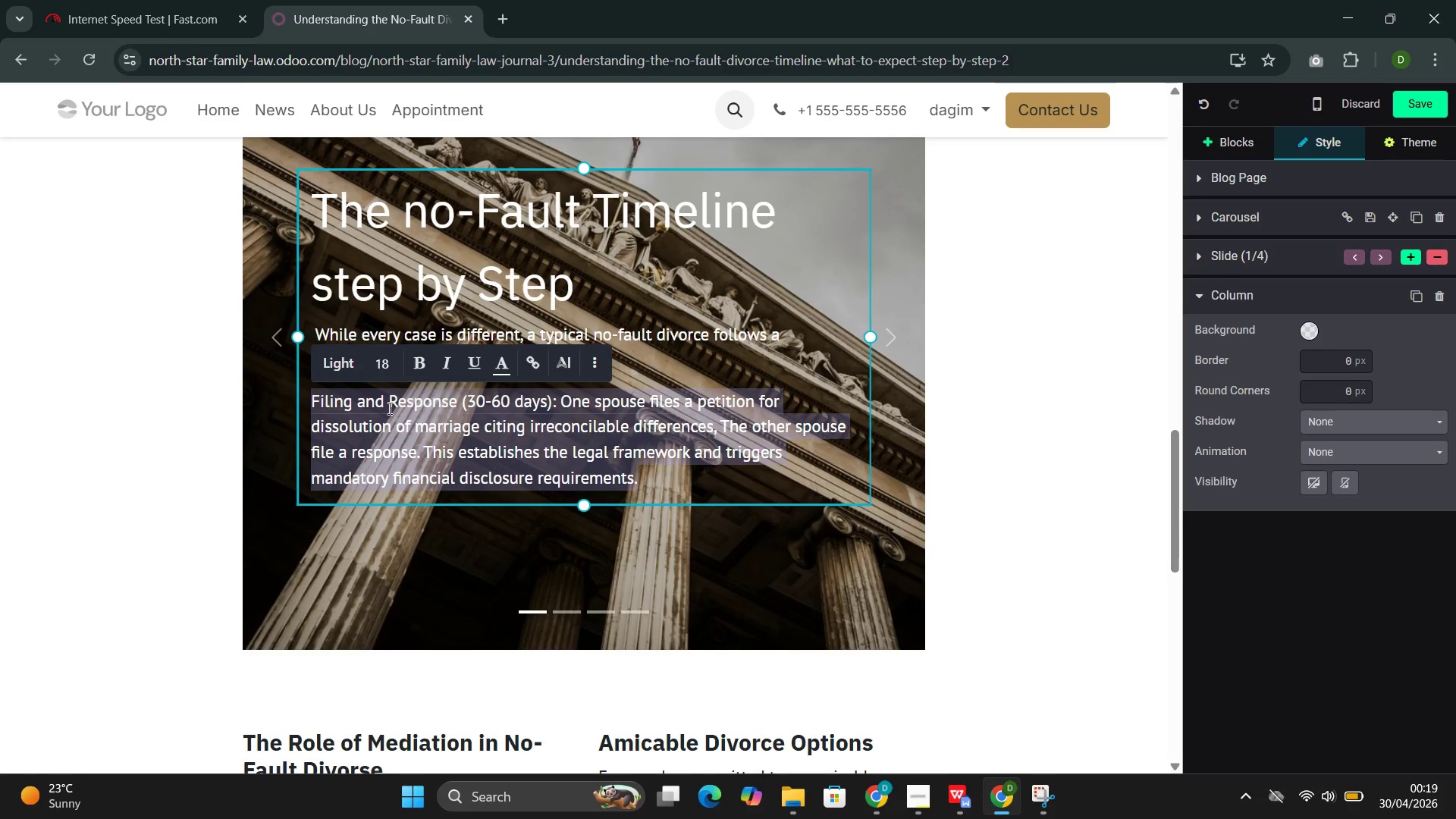 
left_click([423, 413])
 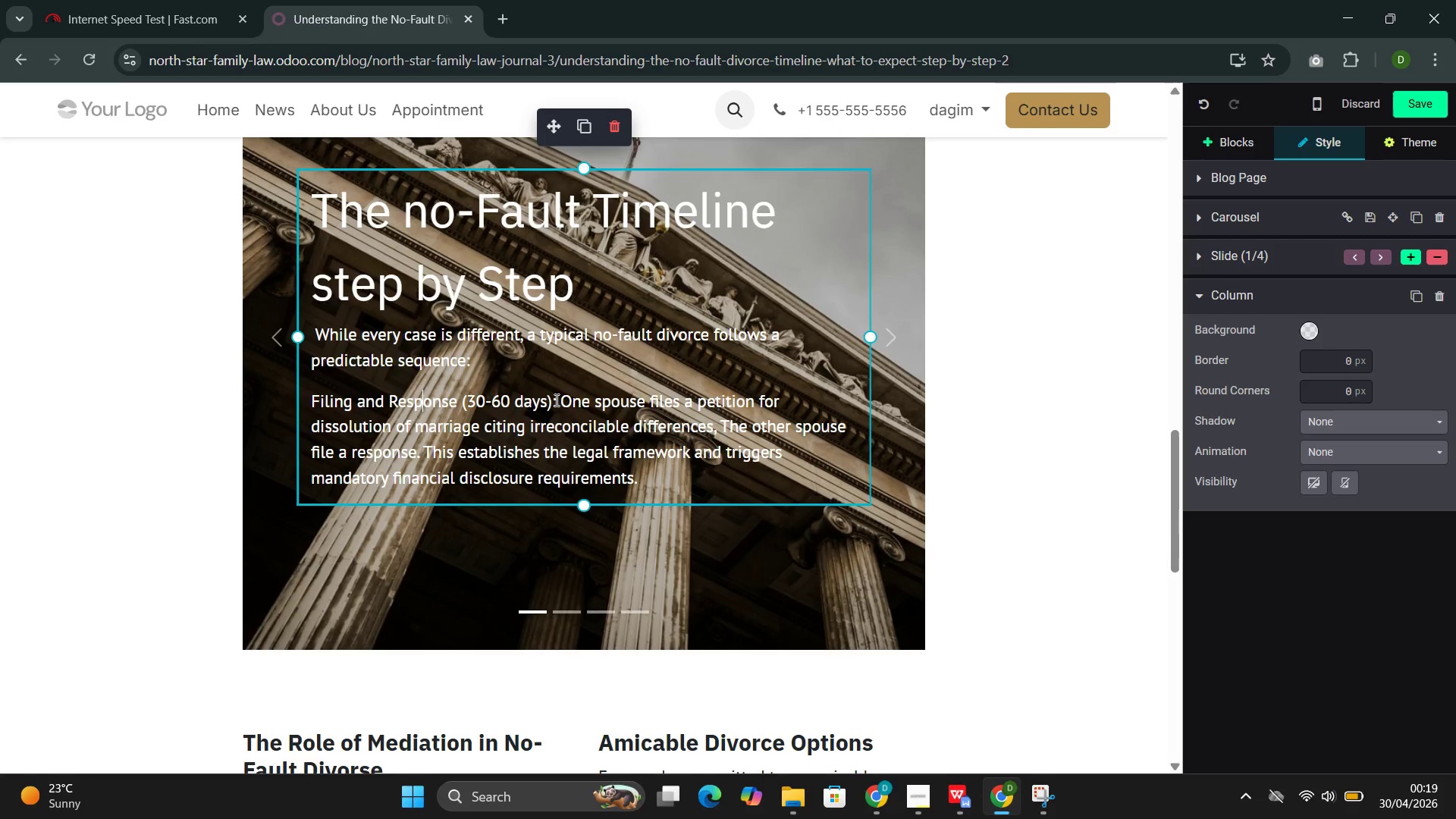 
left_click_drag(start_coordinate=[557, 400], to_coordinate=[313, 395])
 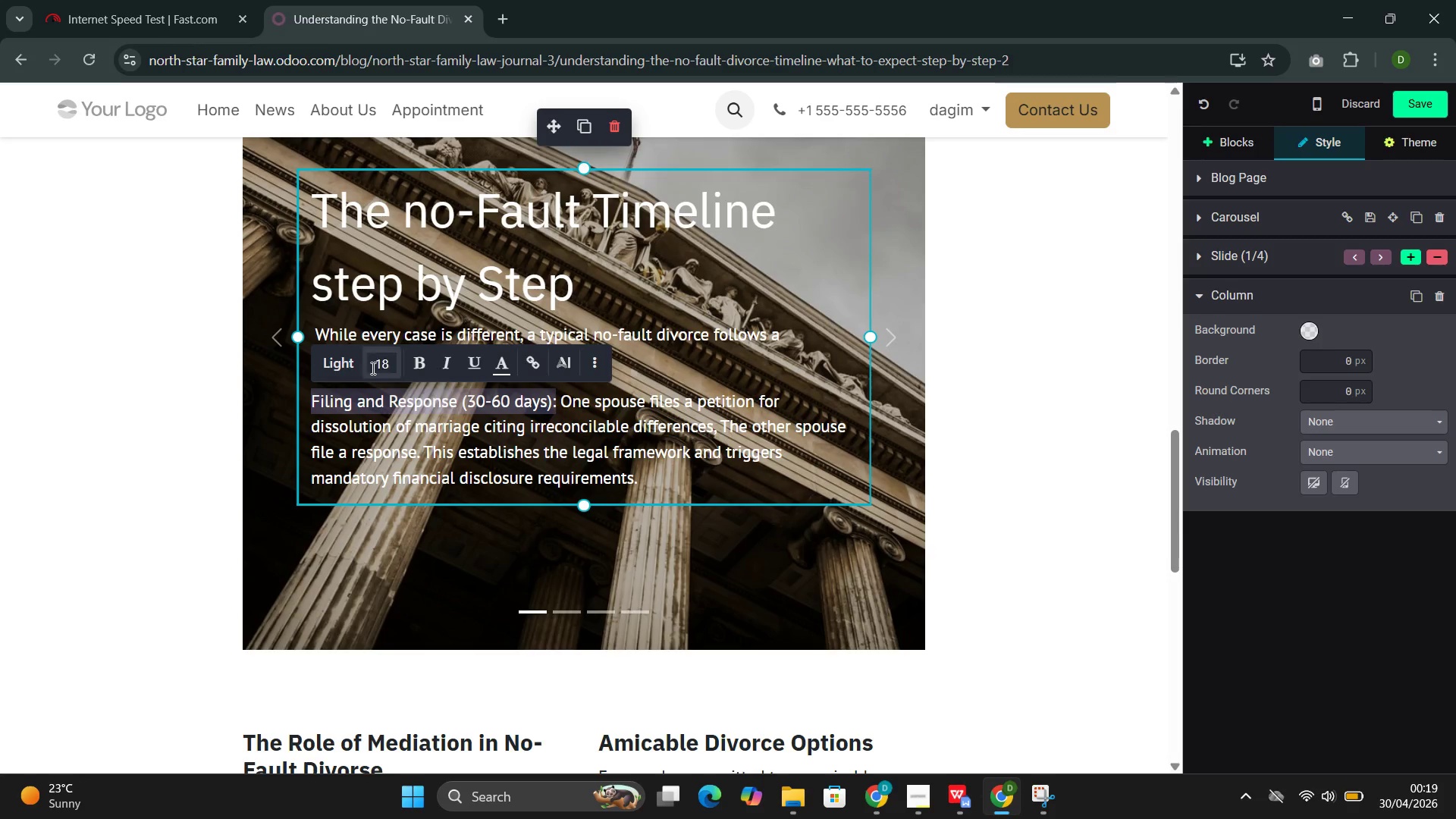 
left_click([347, 370])
 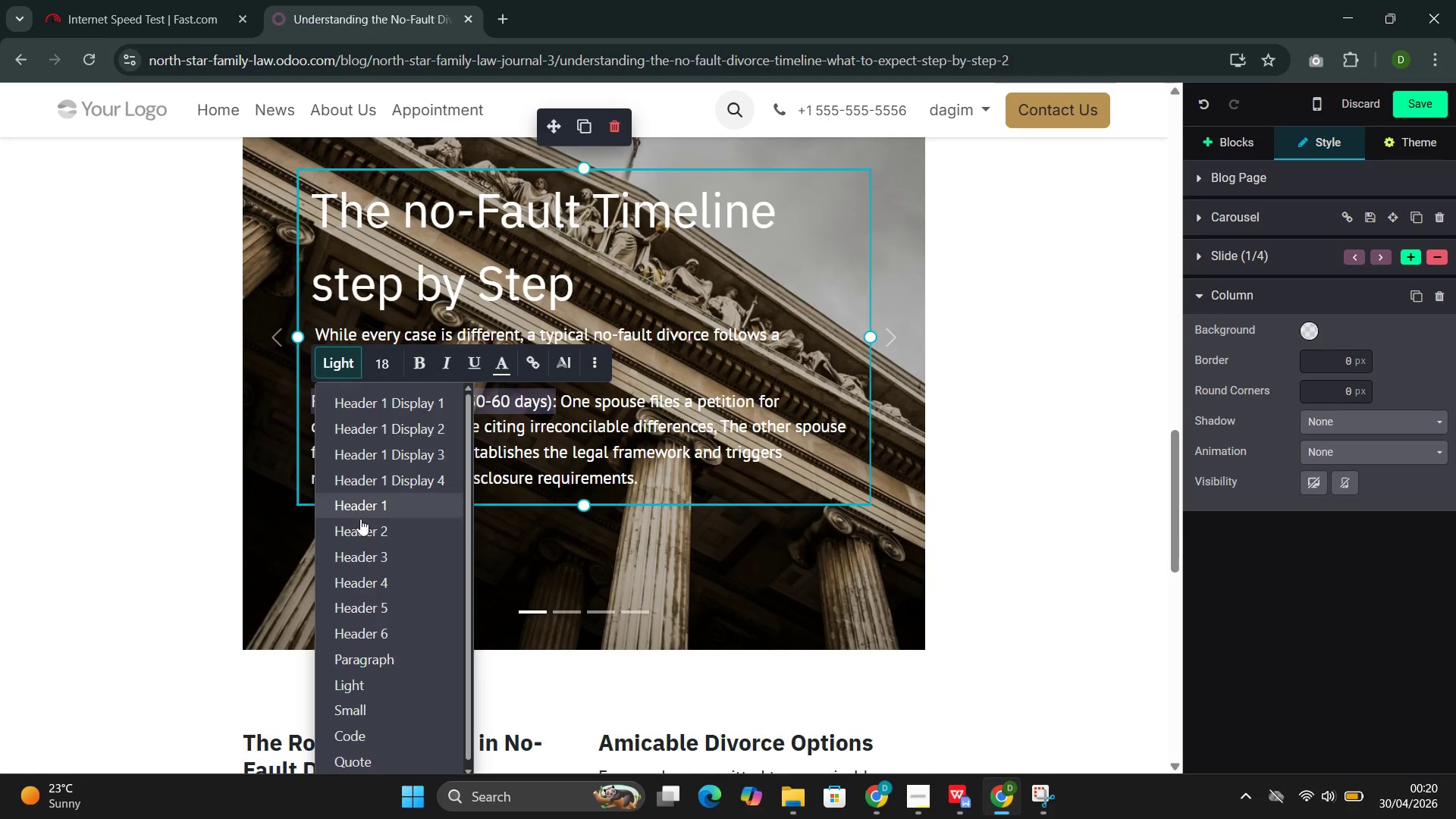 
wait(5.3)
 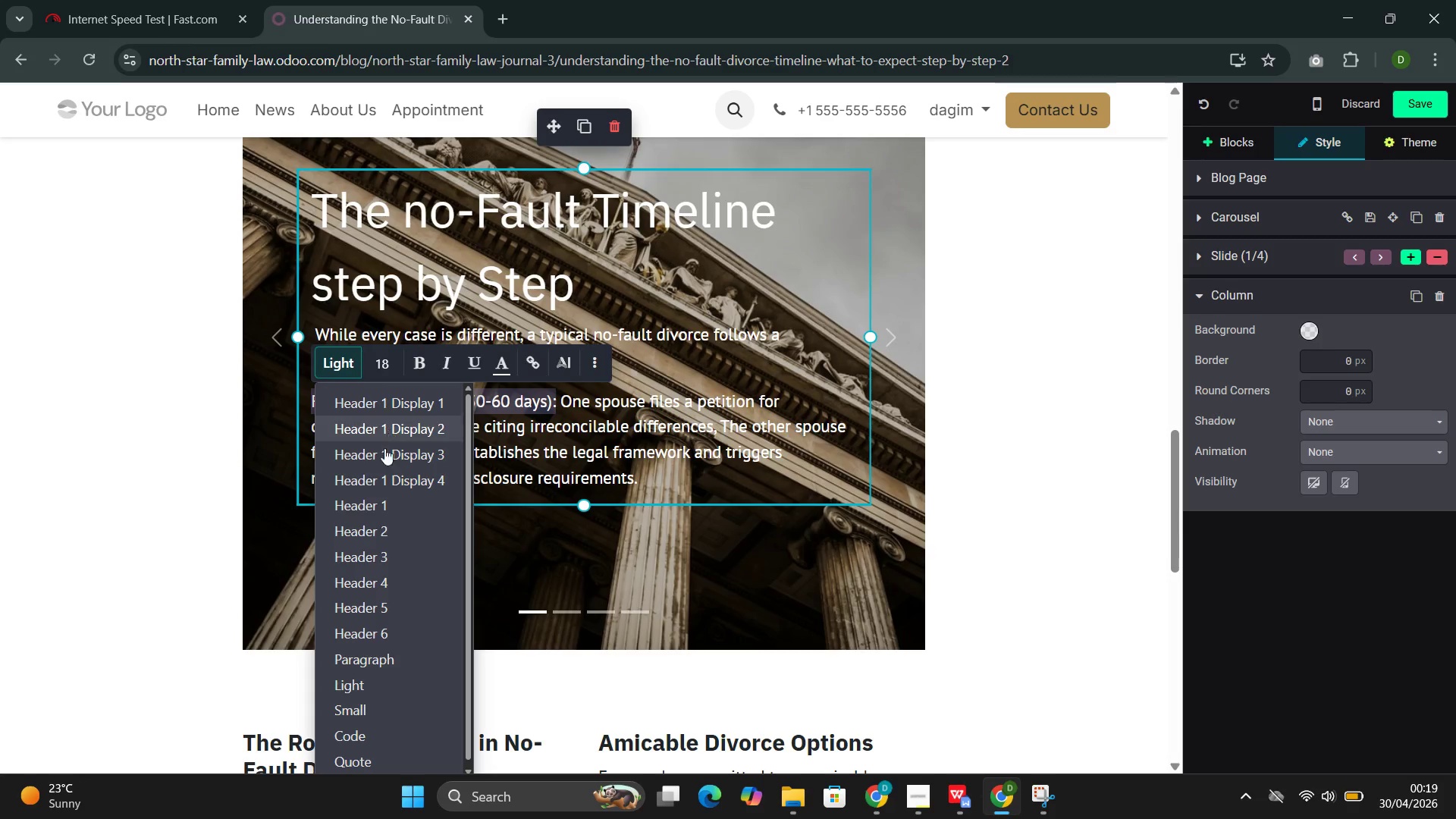 
left_click([362, 617])
 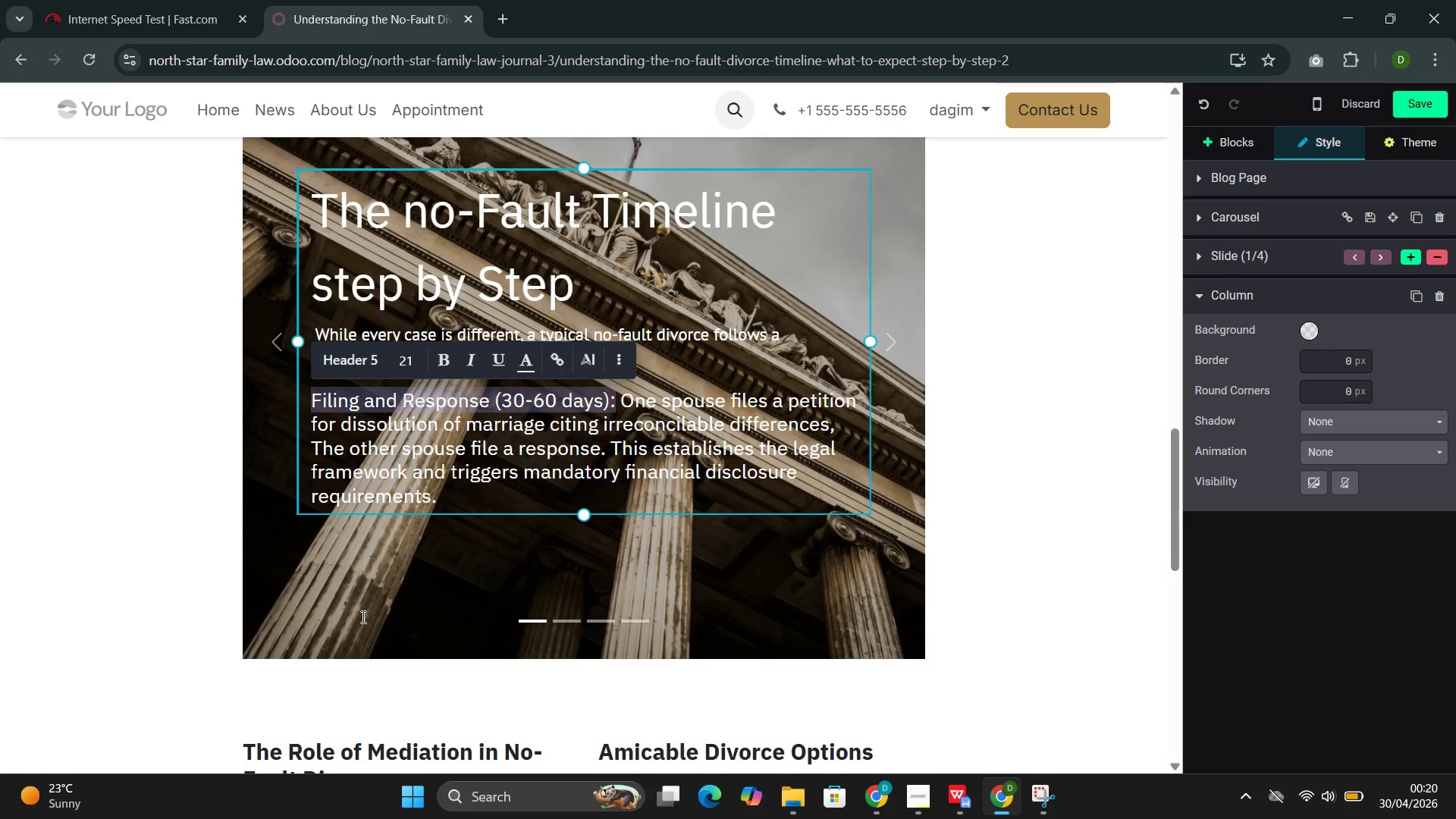 
key(Control+Z)
 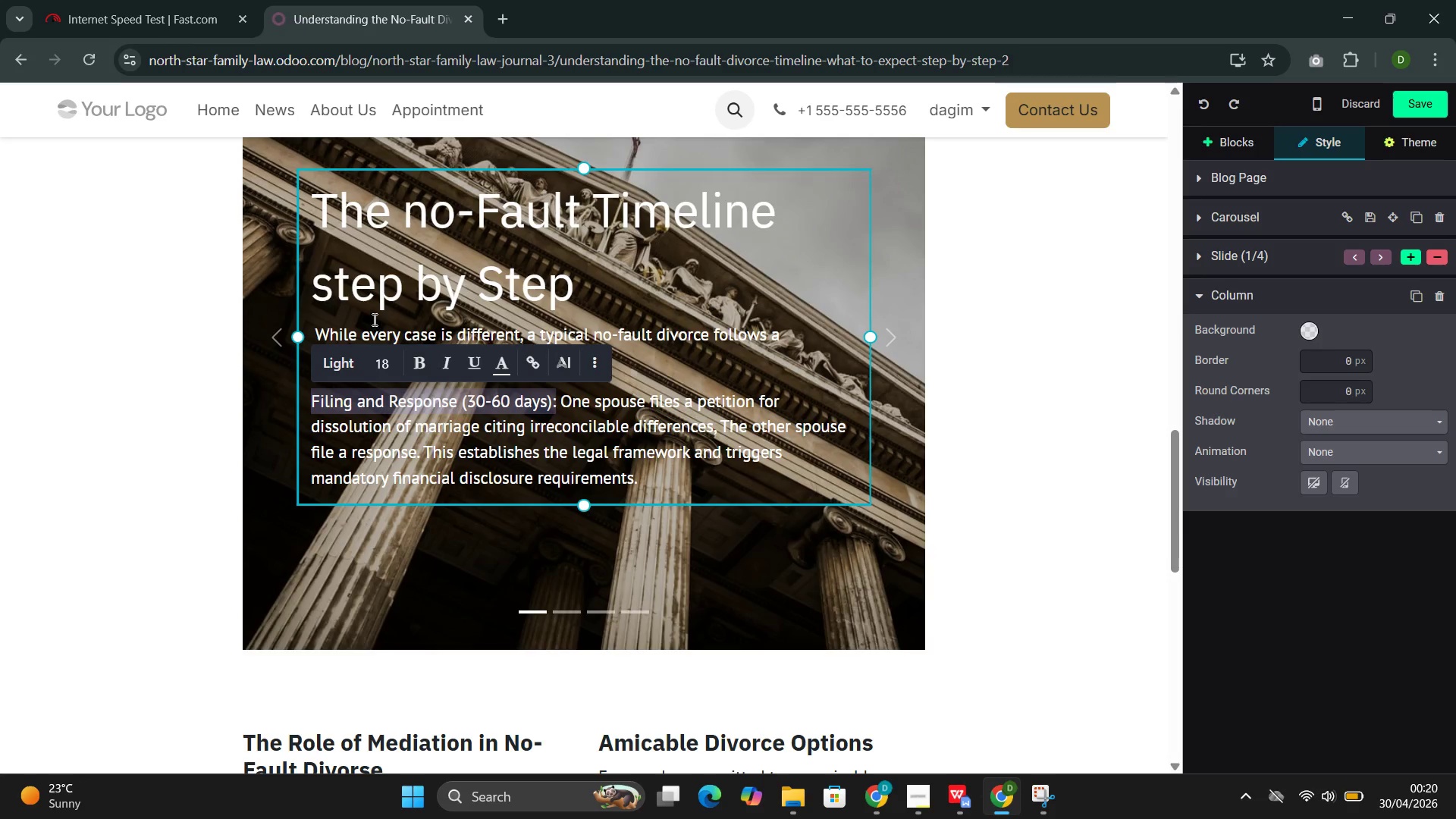 
left_click([343, 371])
 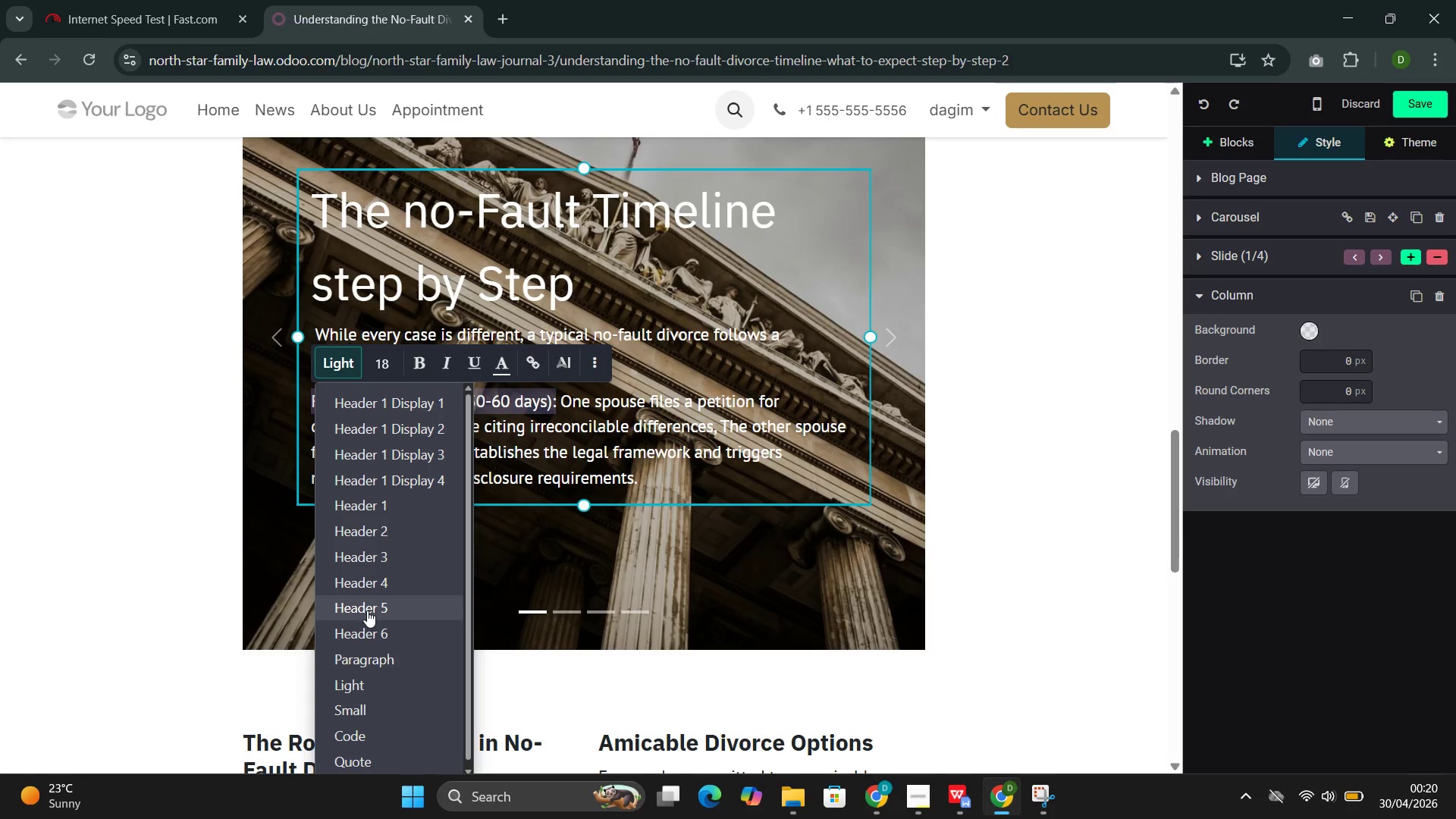 
left_click([367, 610])
 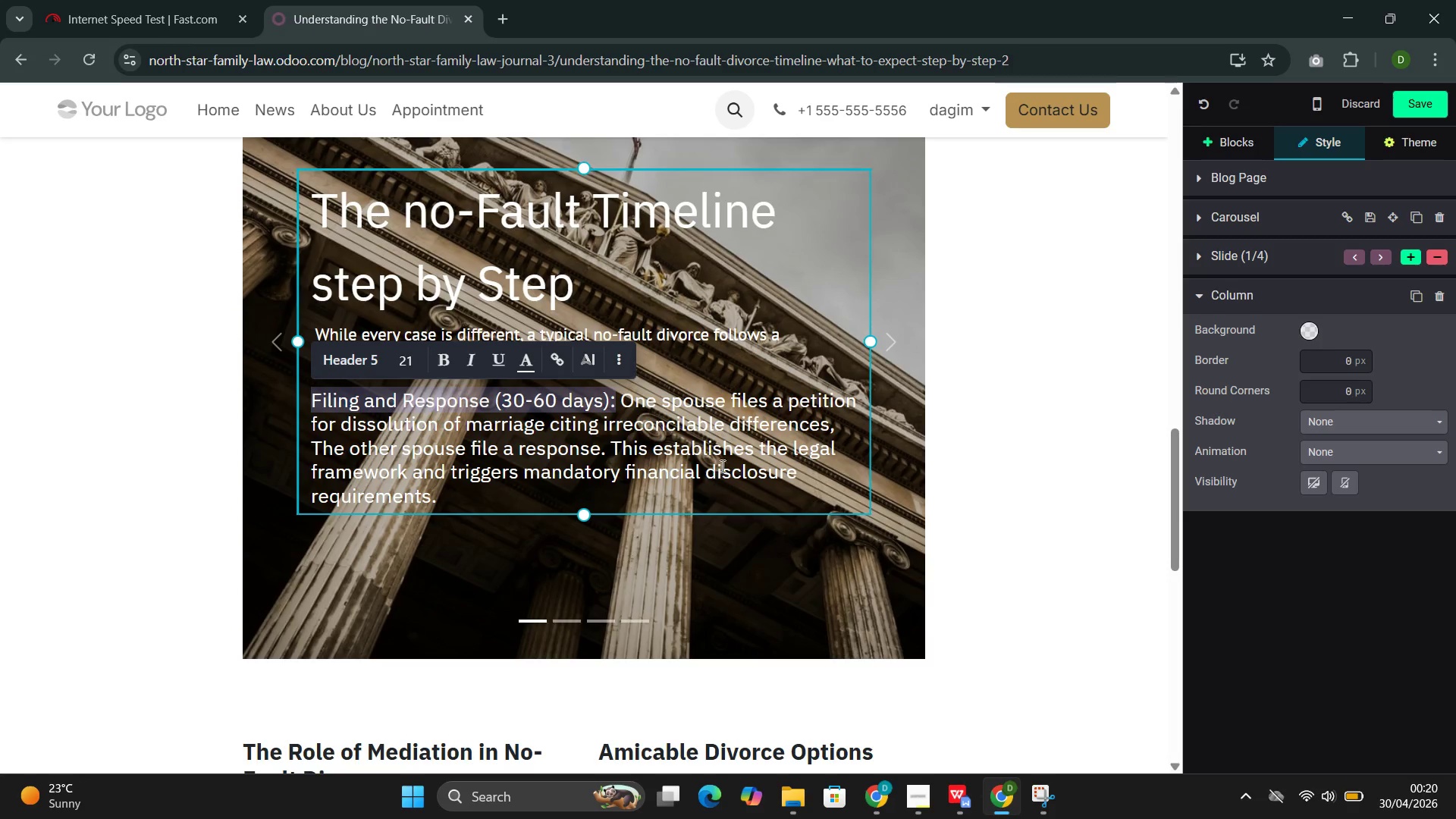 
left_click([706, 457])
 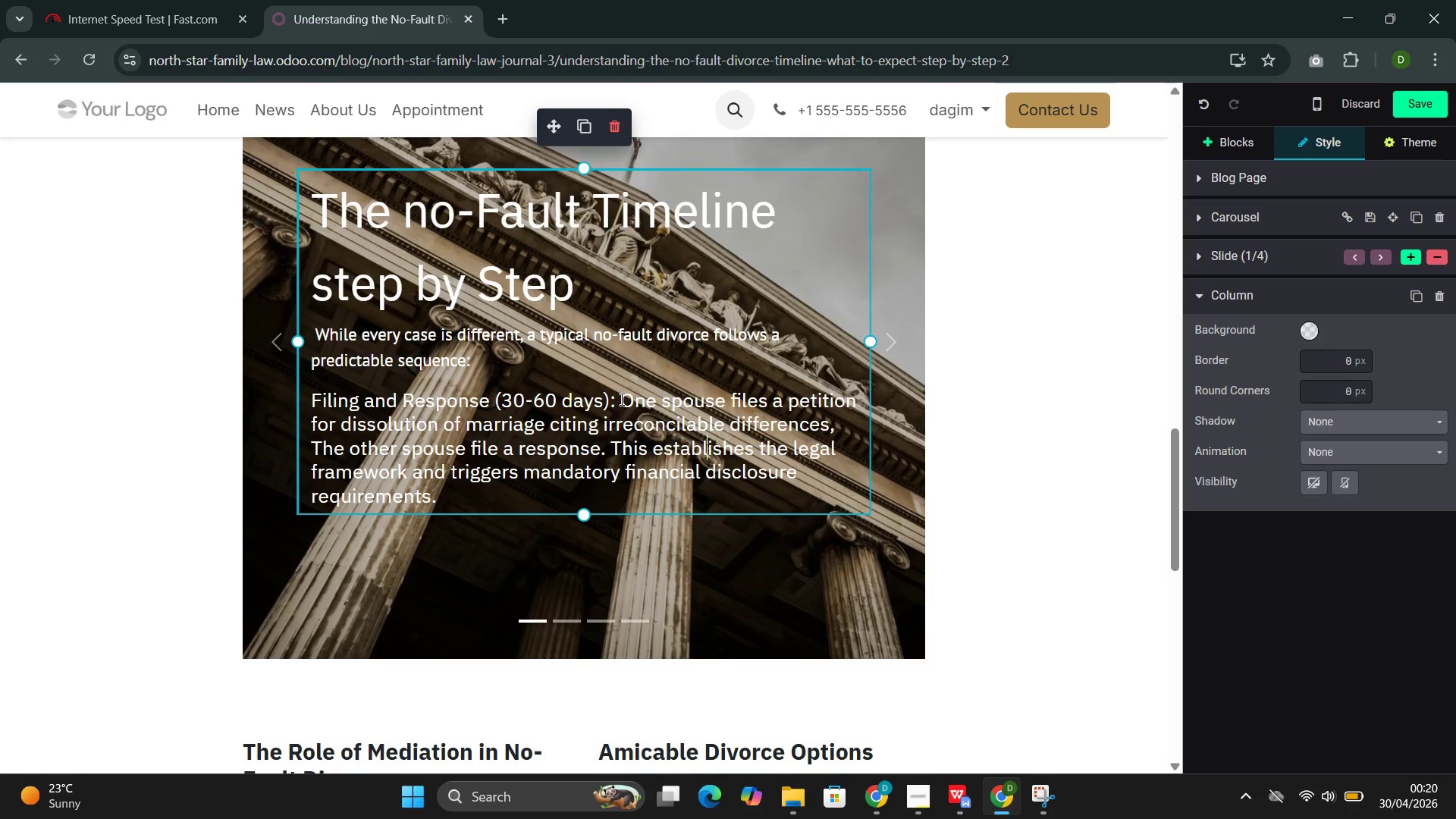 
left_click_drag(start_coordinate=[624, 393], to_coordinate=[610, 494])
 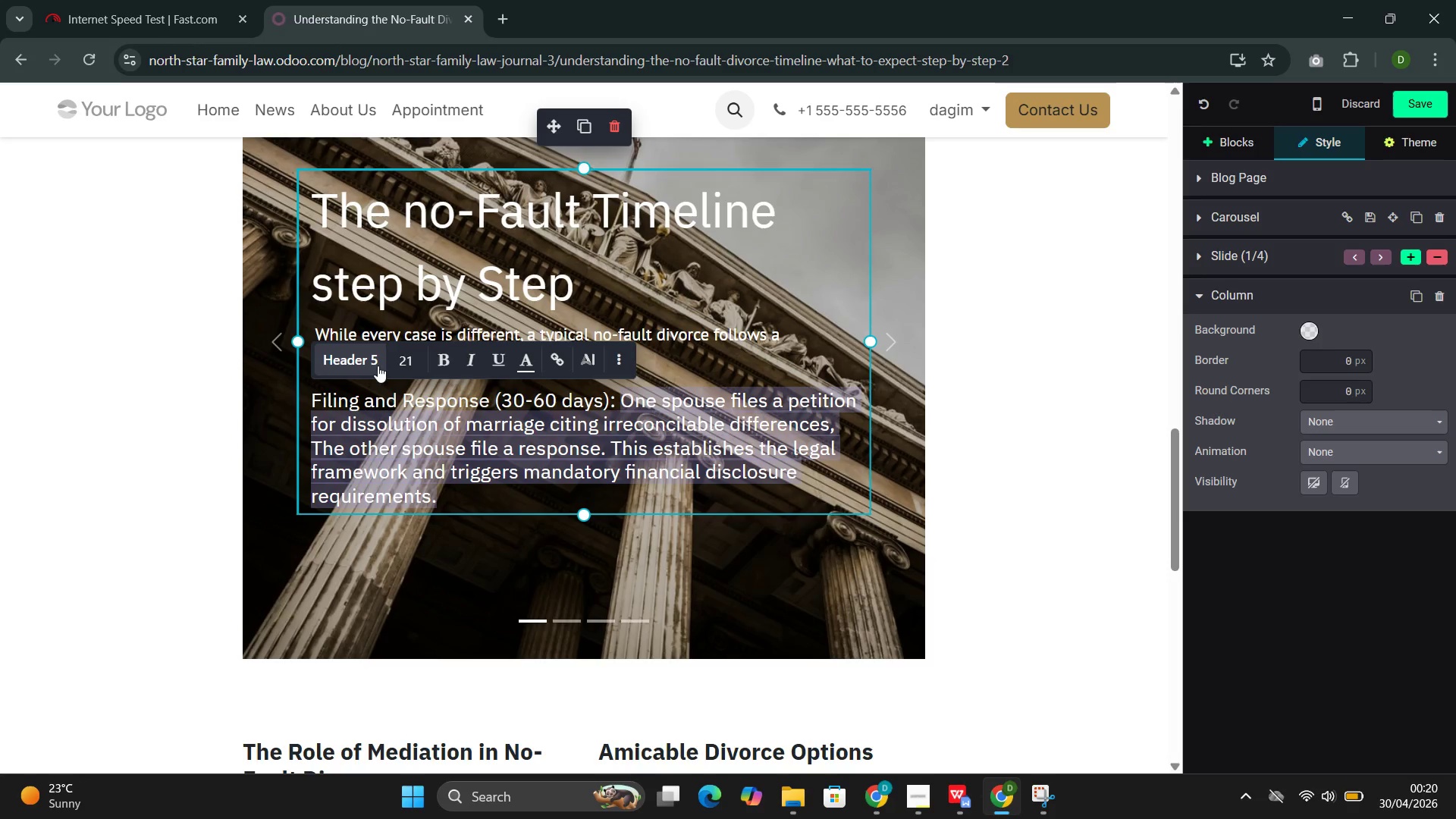 
left_click([368, 367])
 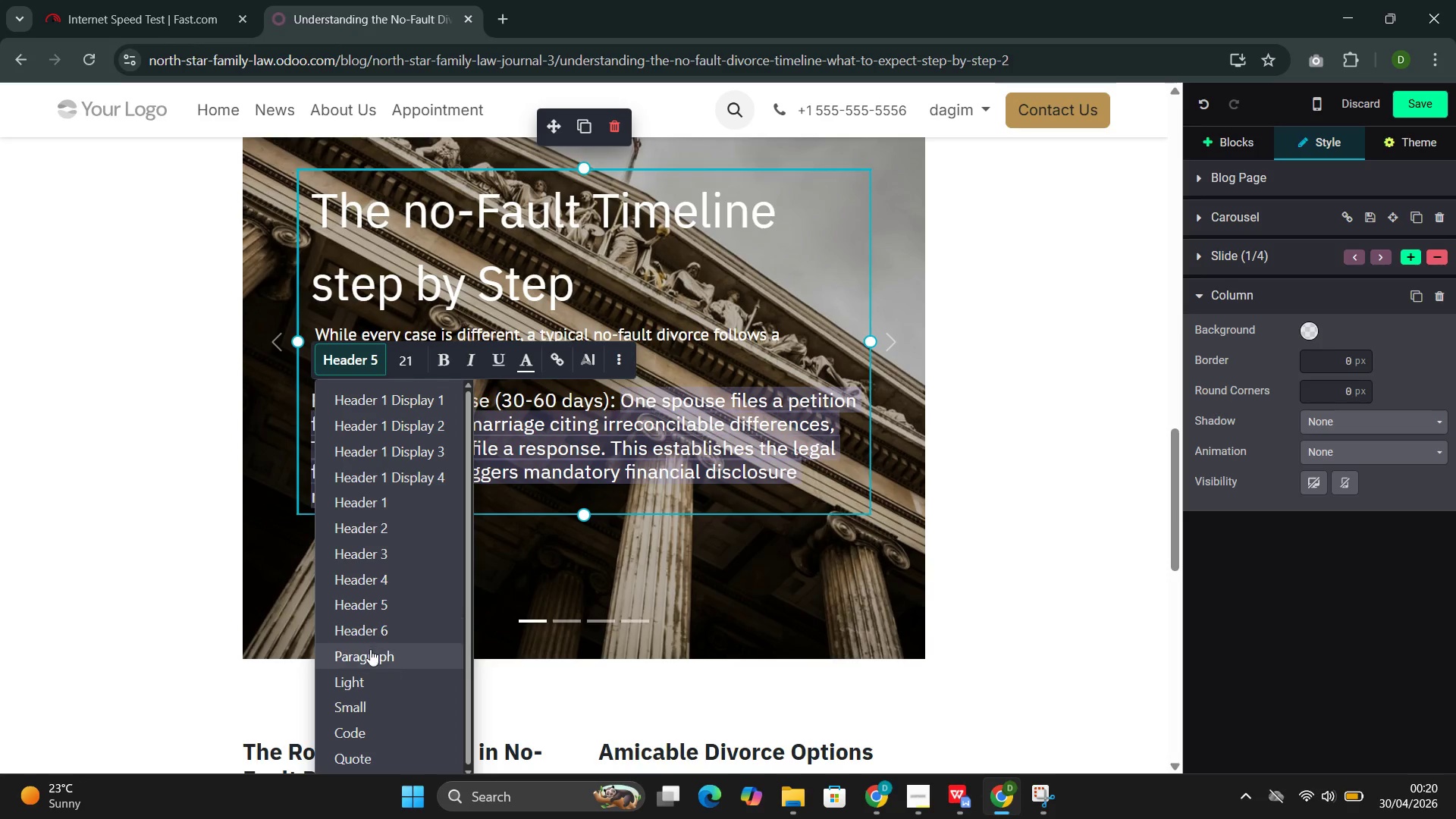 
left_click([367, 658])
 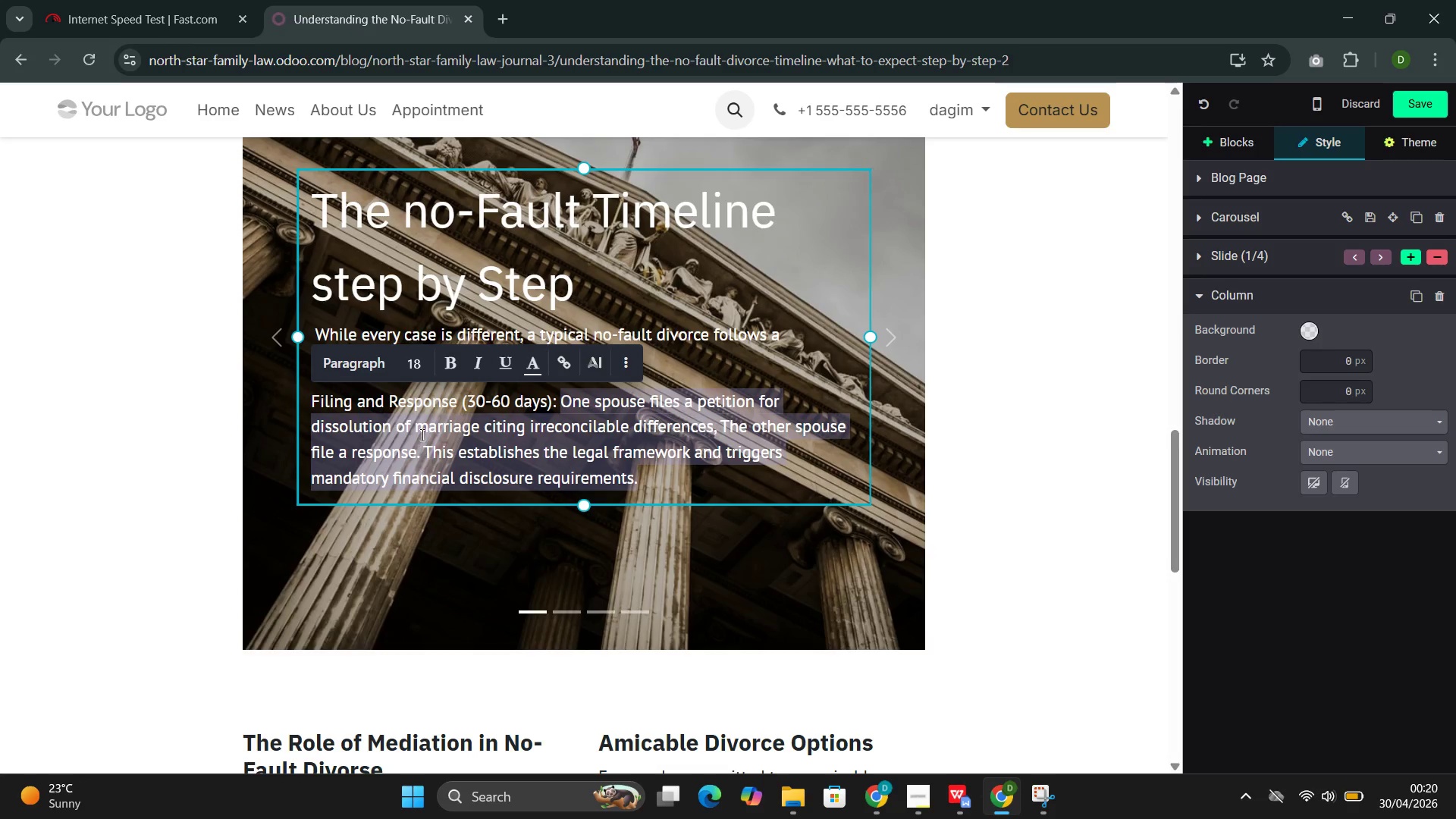 
left_click([425, 397])
 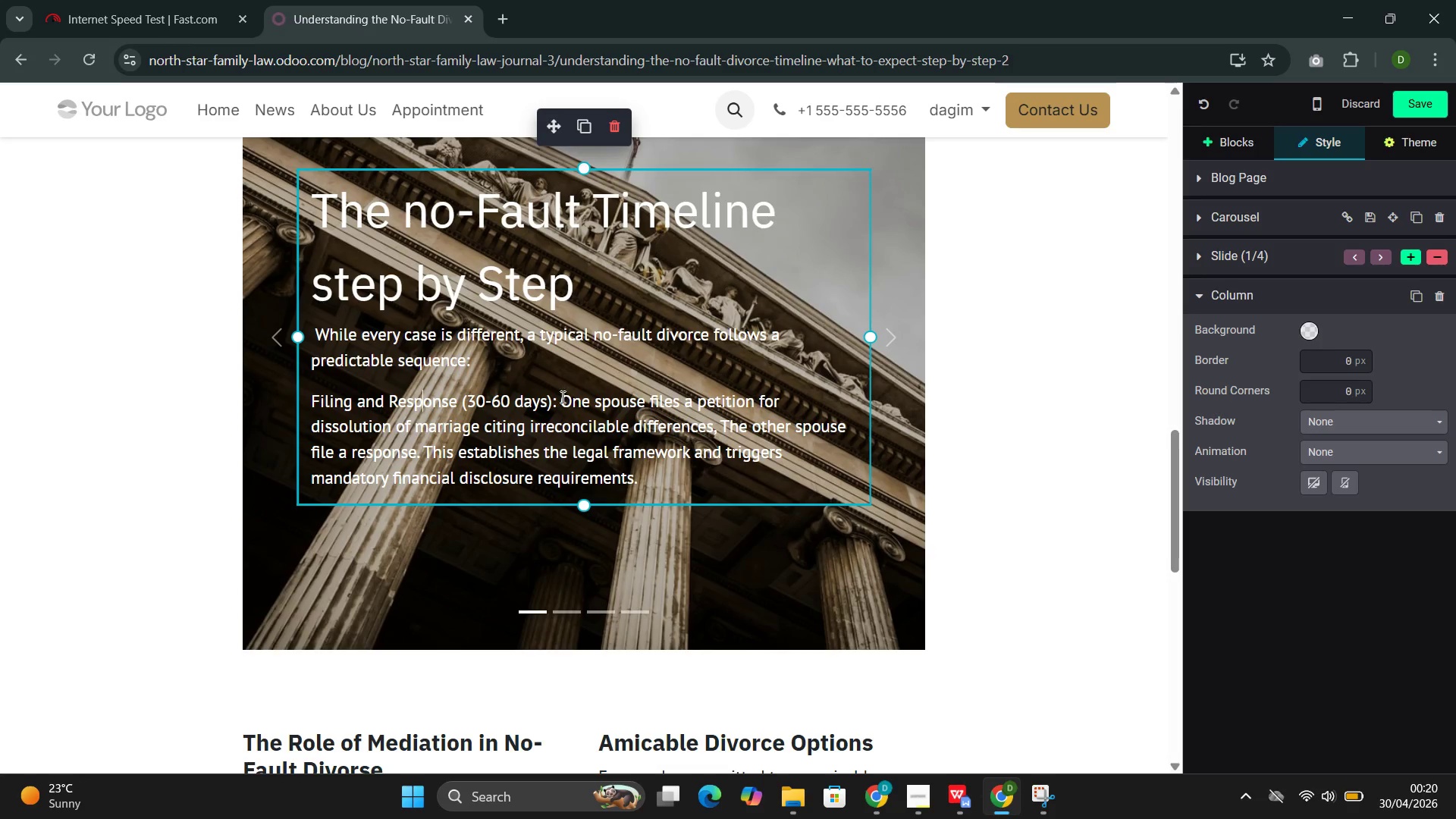 
left_click([558, 398])
 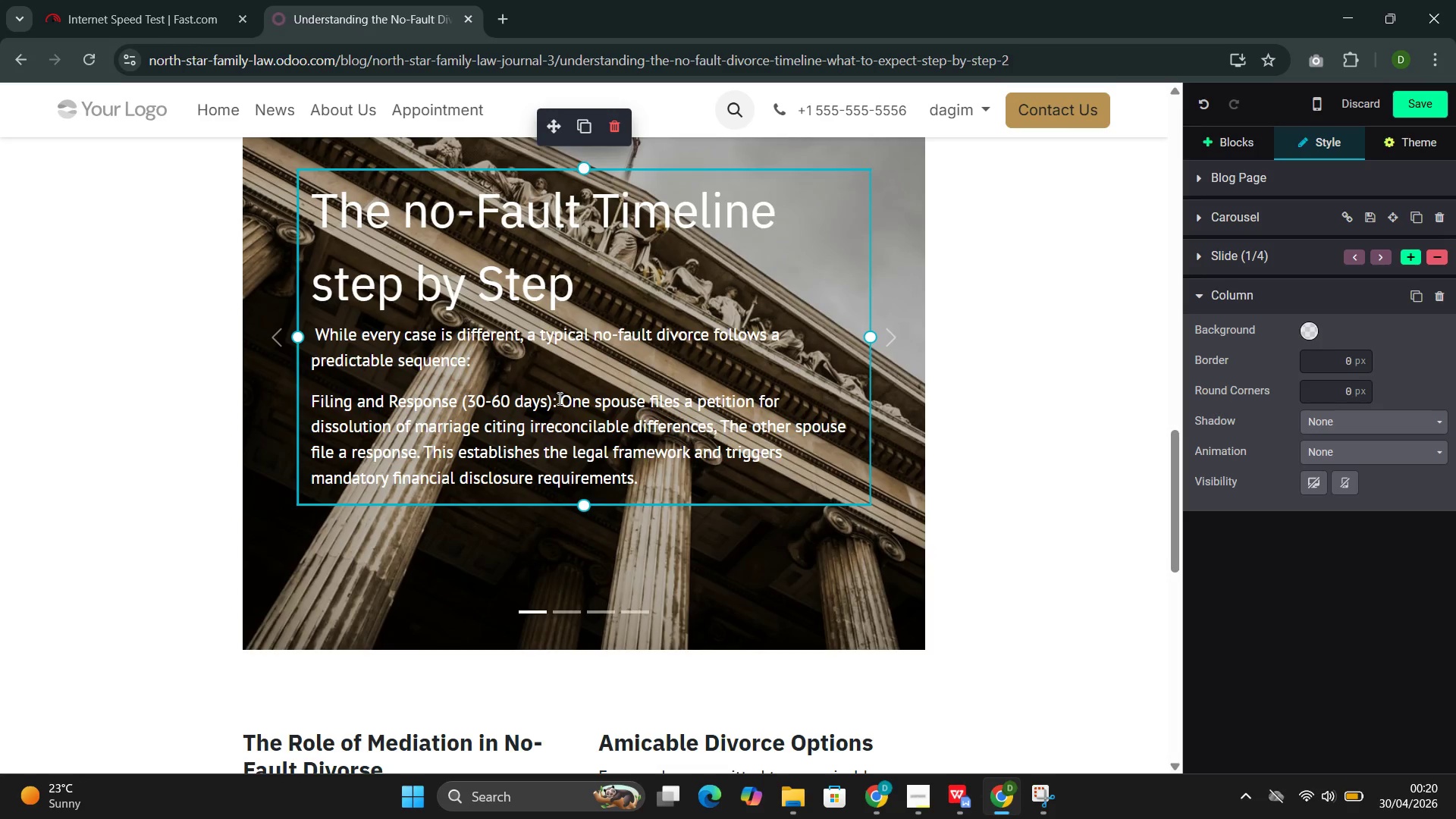 
key(Enter)
 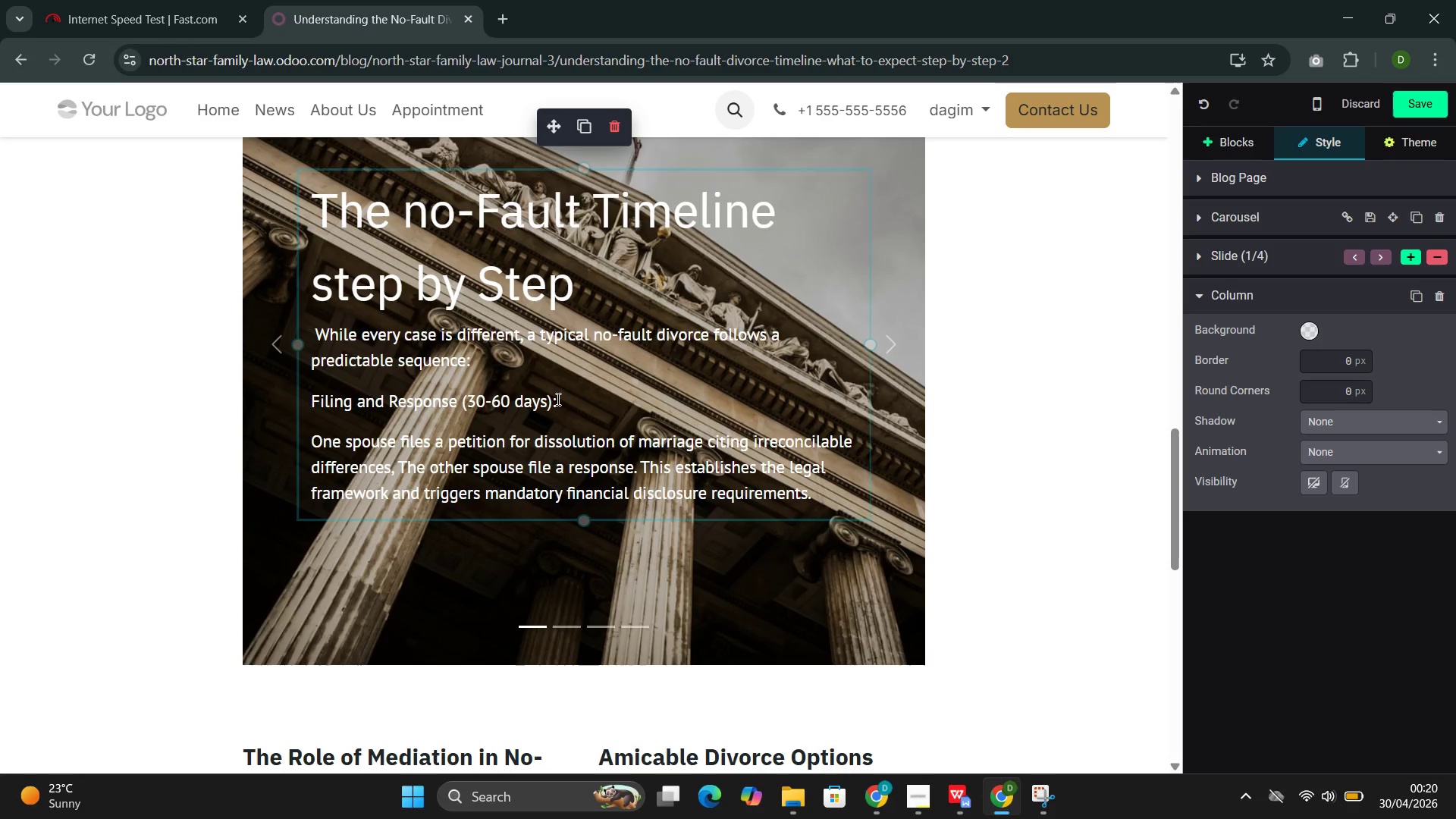 
left_click_drag(start_coordinate=[563, 399], to_coordinate=[312, 401])
 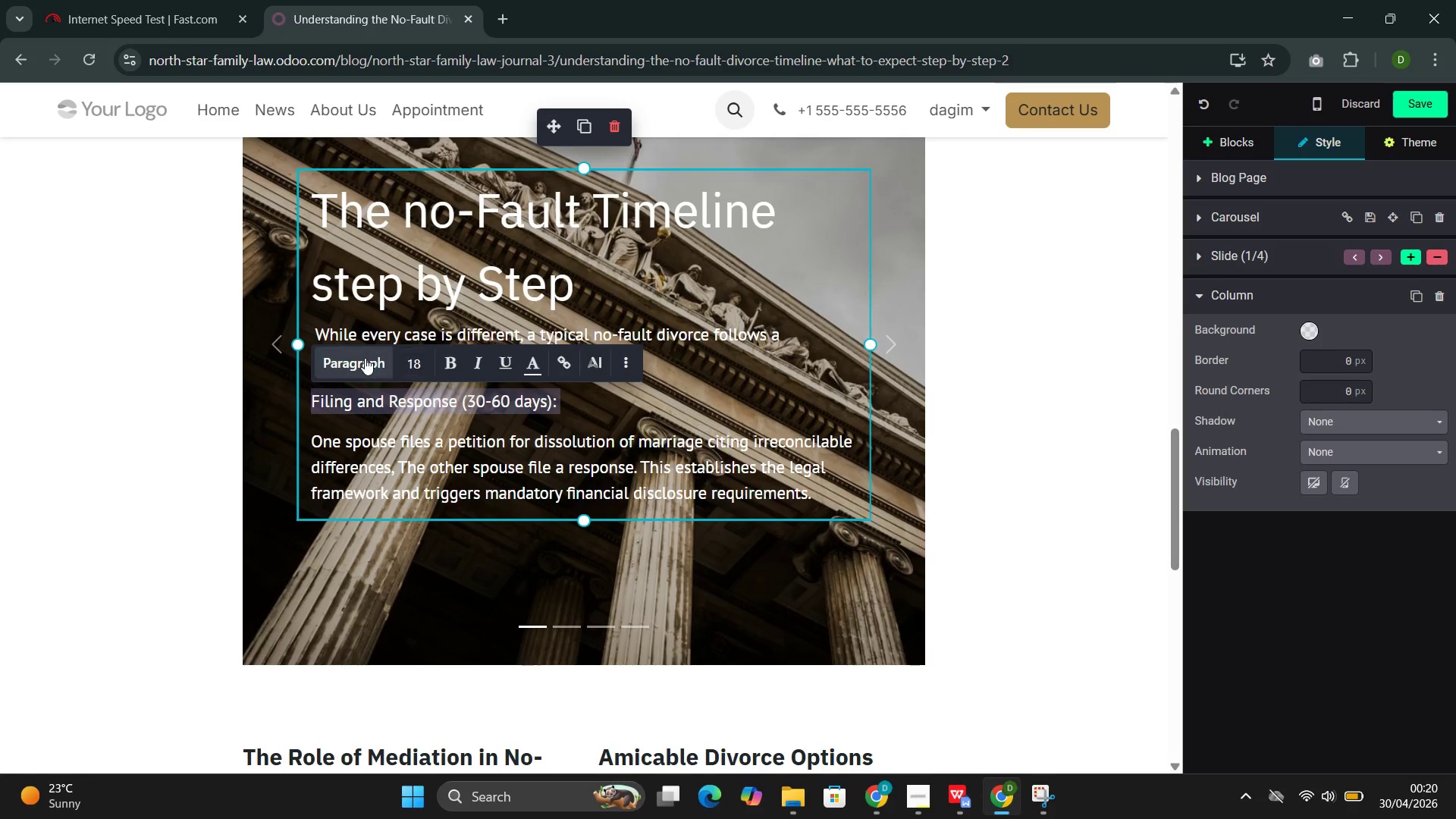 
left_click([356, 361])
 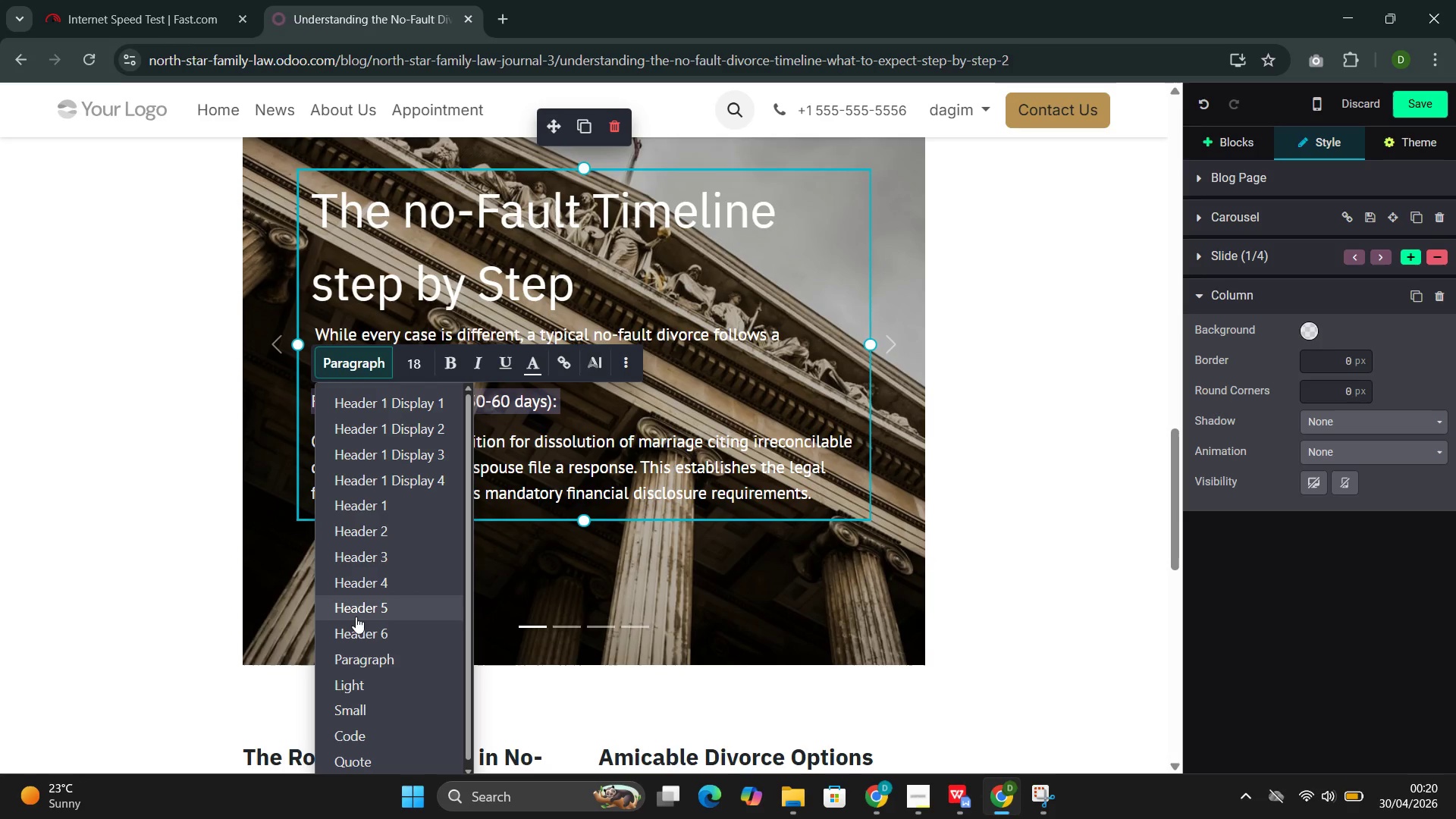 
left_click([352, 626])
 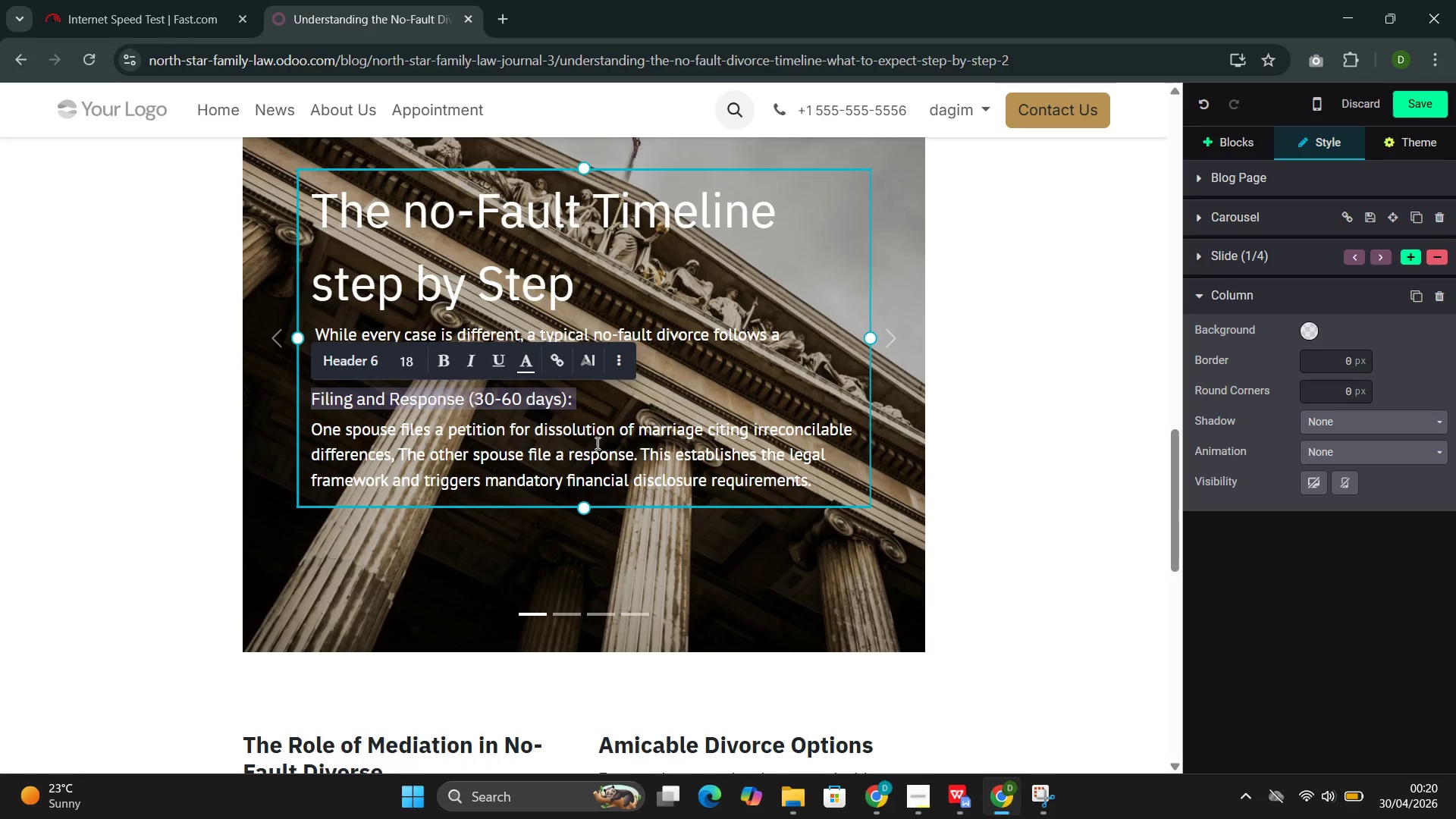 
left_click([588, 402])
 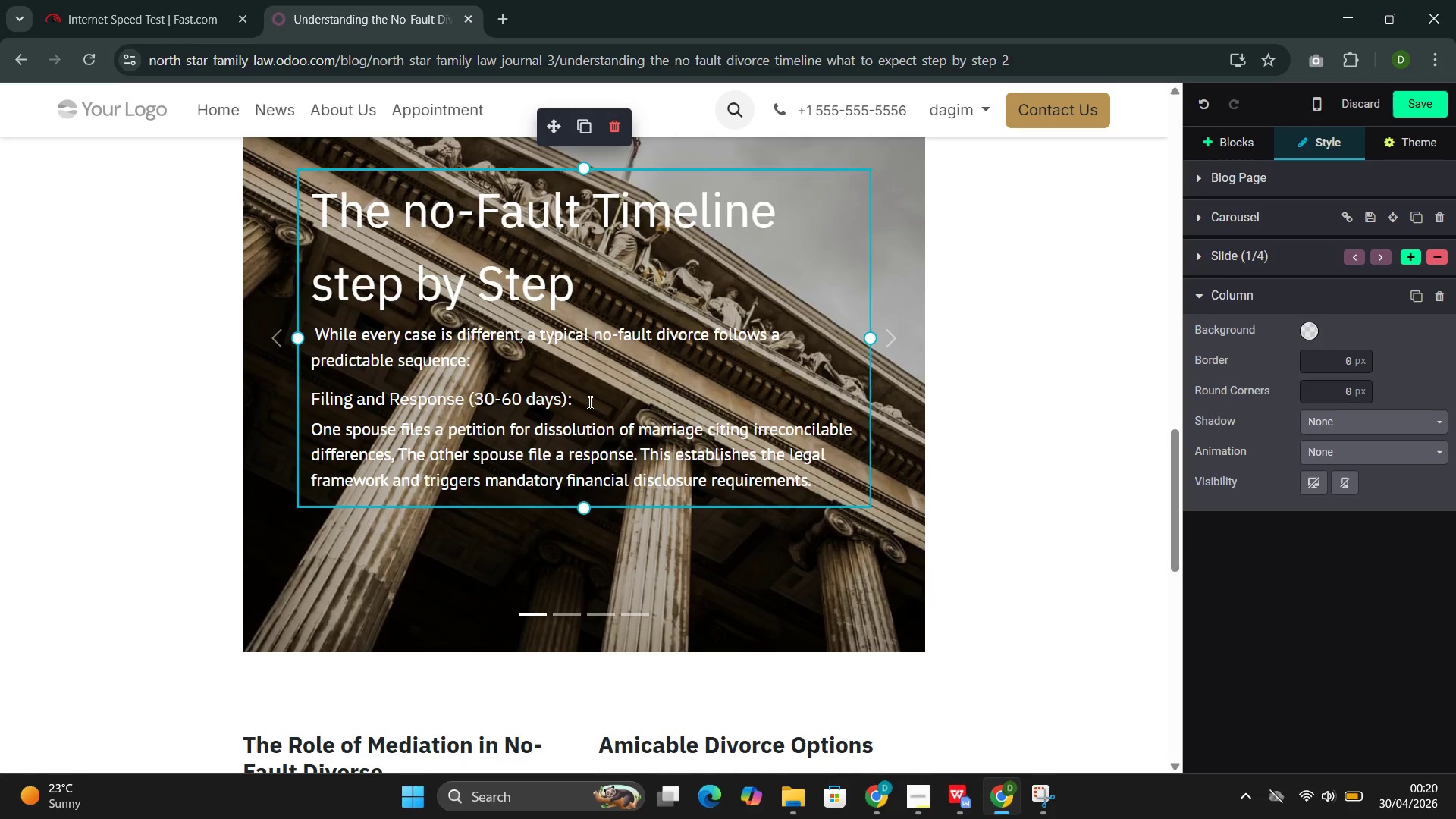 
key(Enter)
 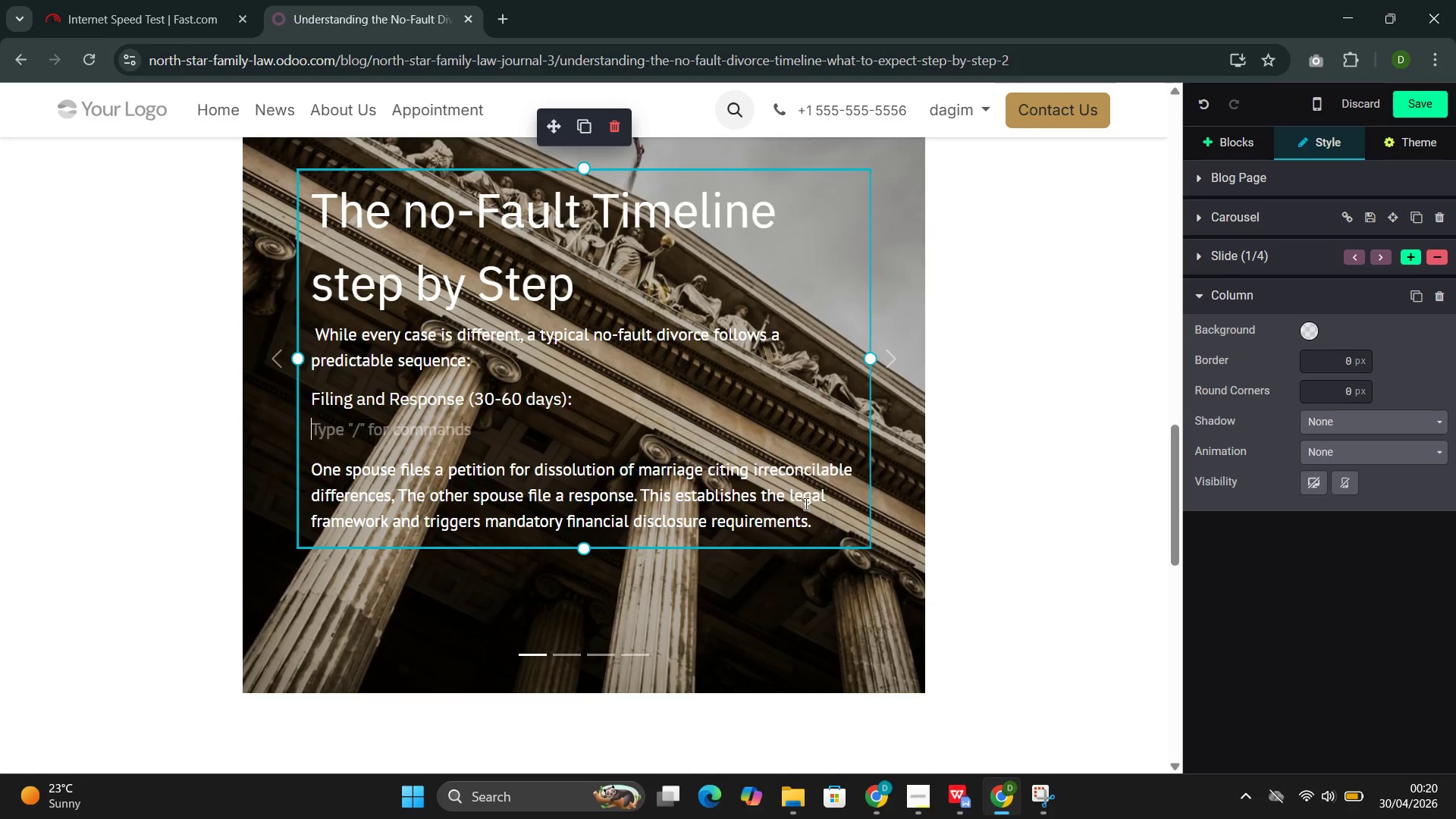 
left_click_drag(start_coordinate=[808, 526], to_coordinate=[312, 463])
 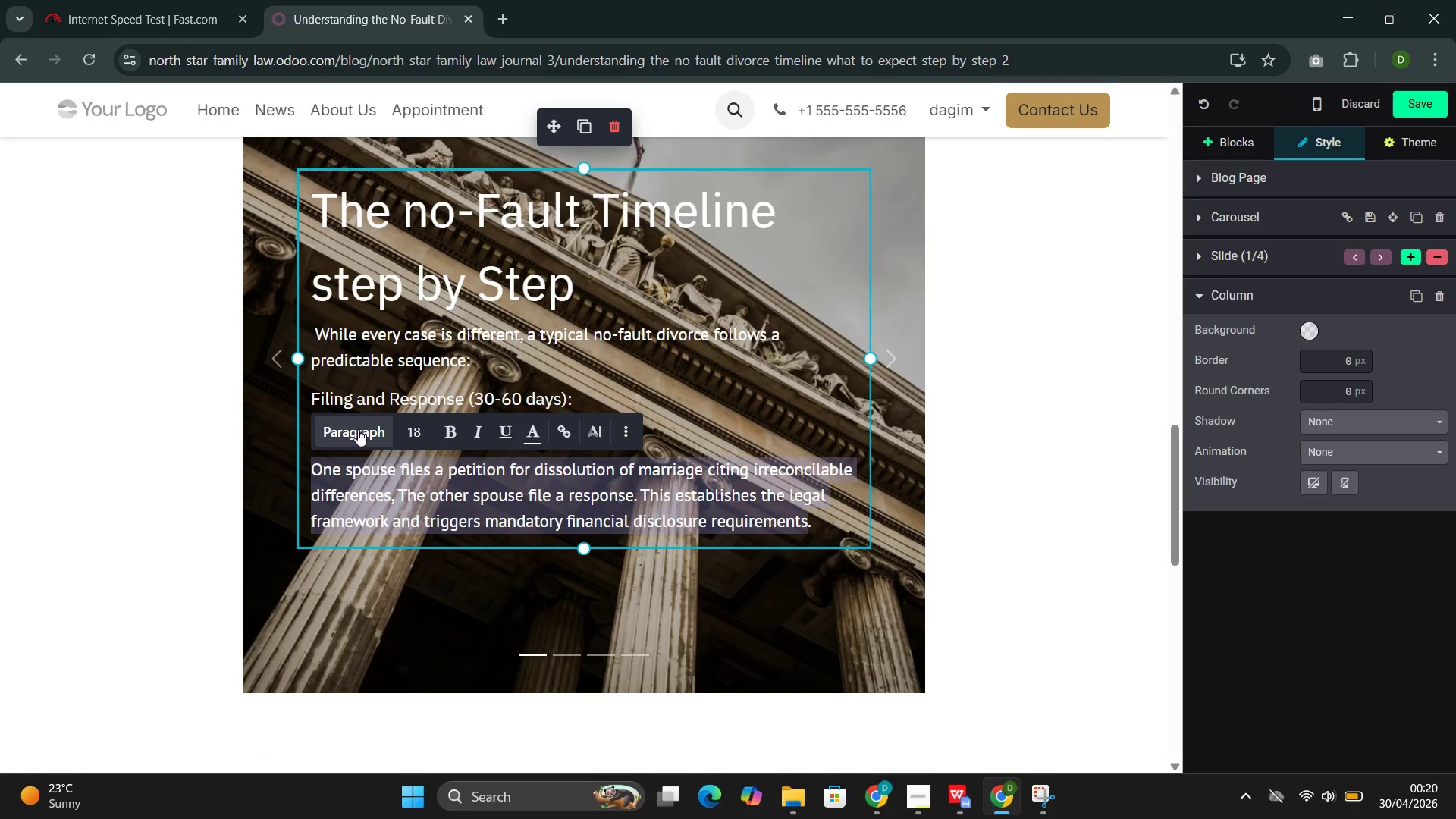 
left_click([358, 429])
 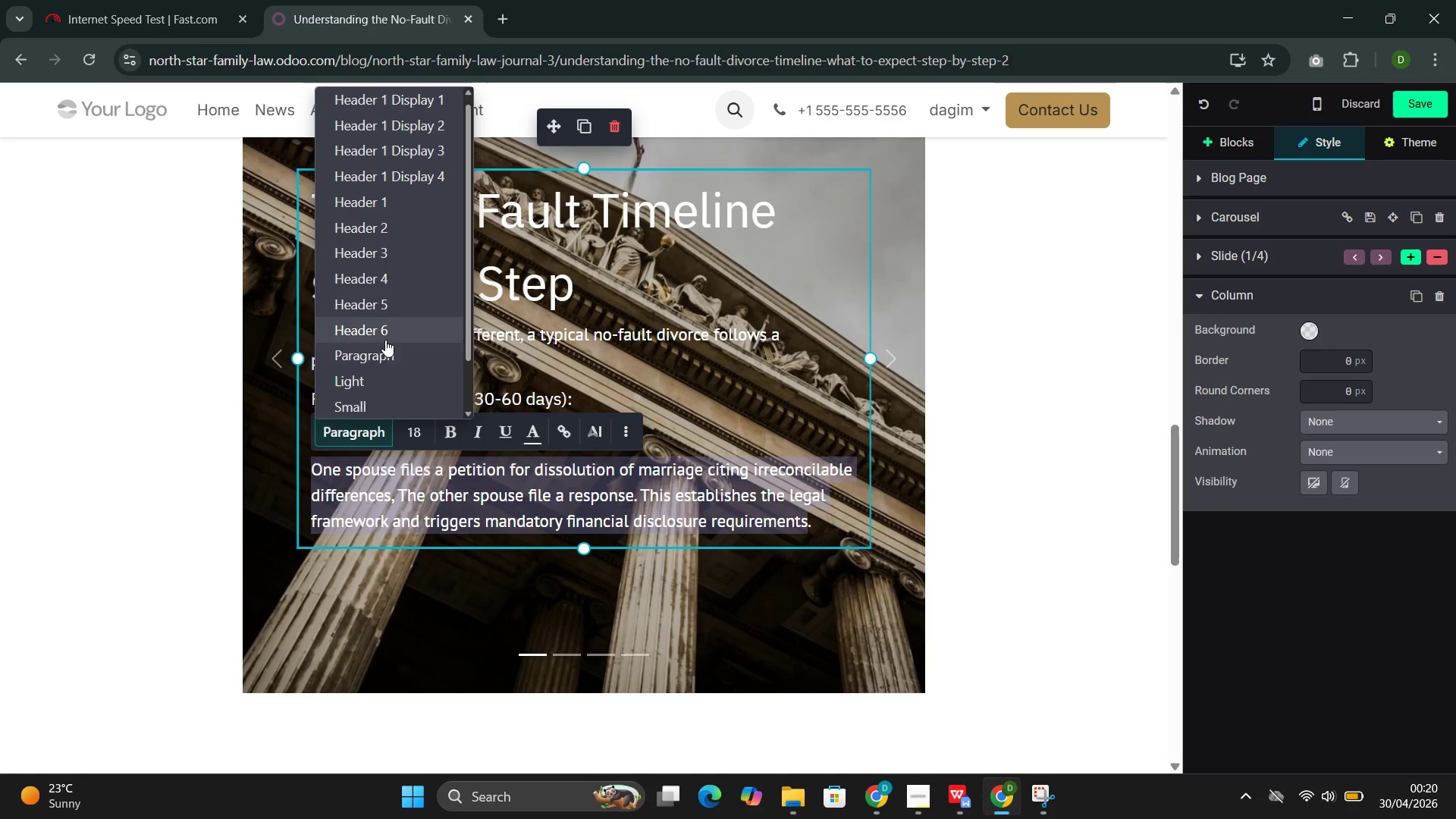 
left_click([378, 358])
 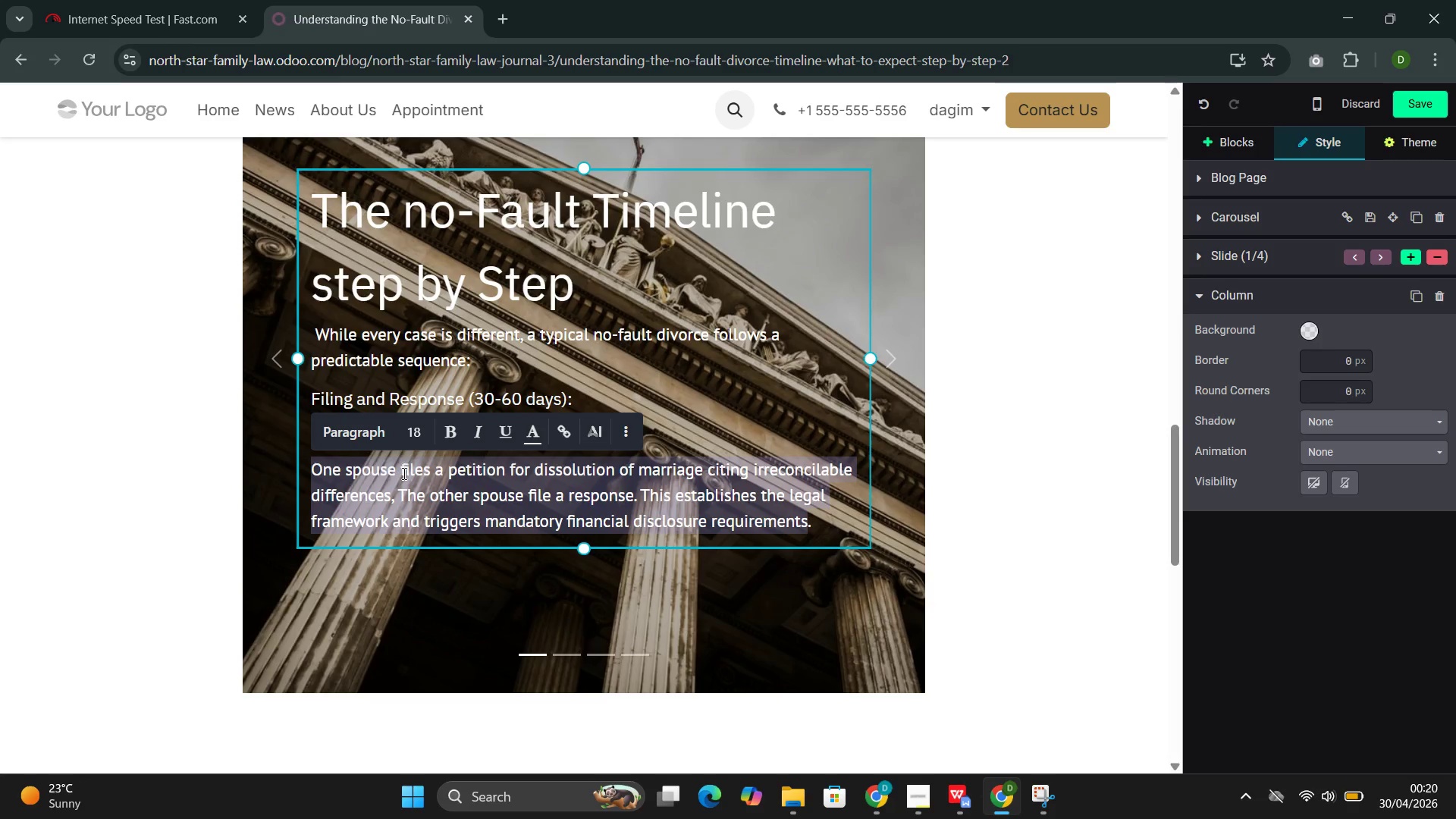 
left_click([403, 473])
 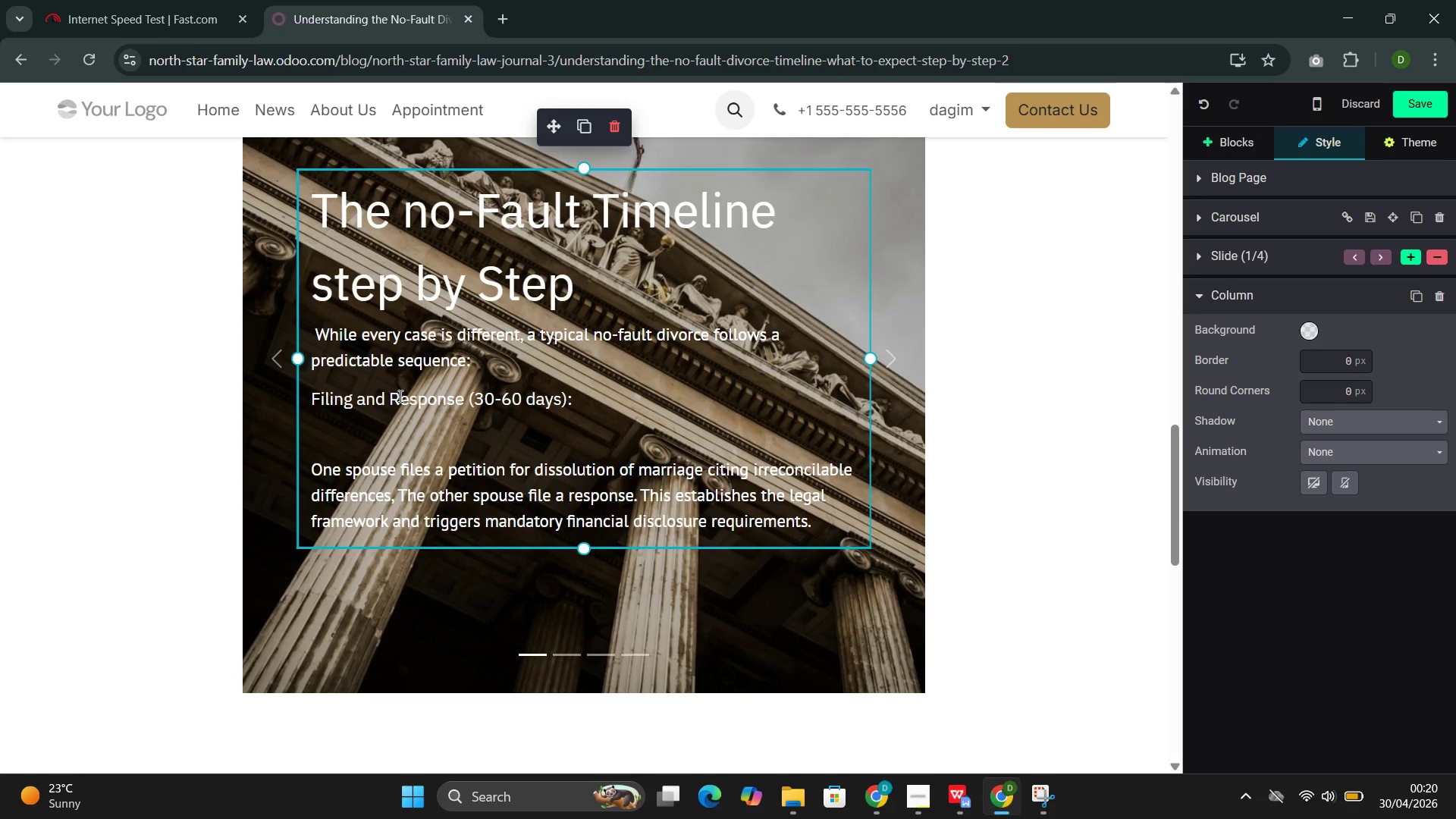 
double_click([399, 396])
 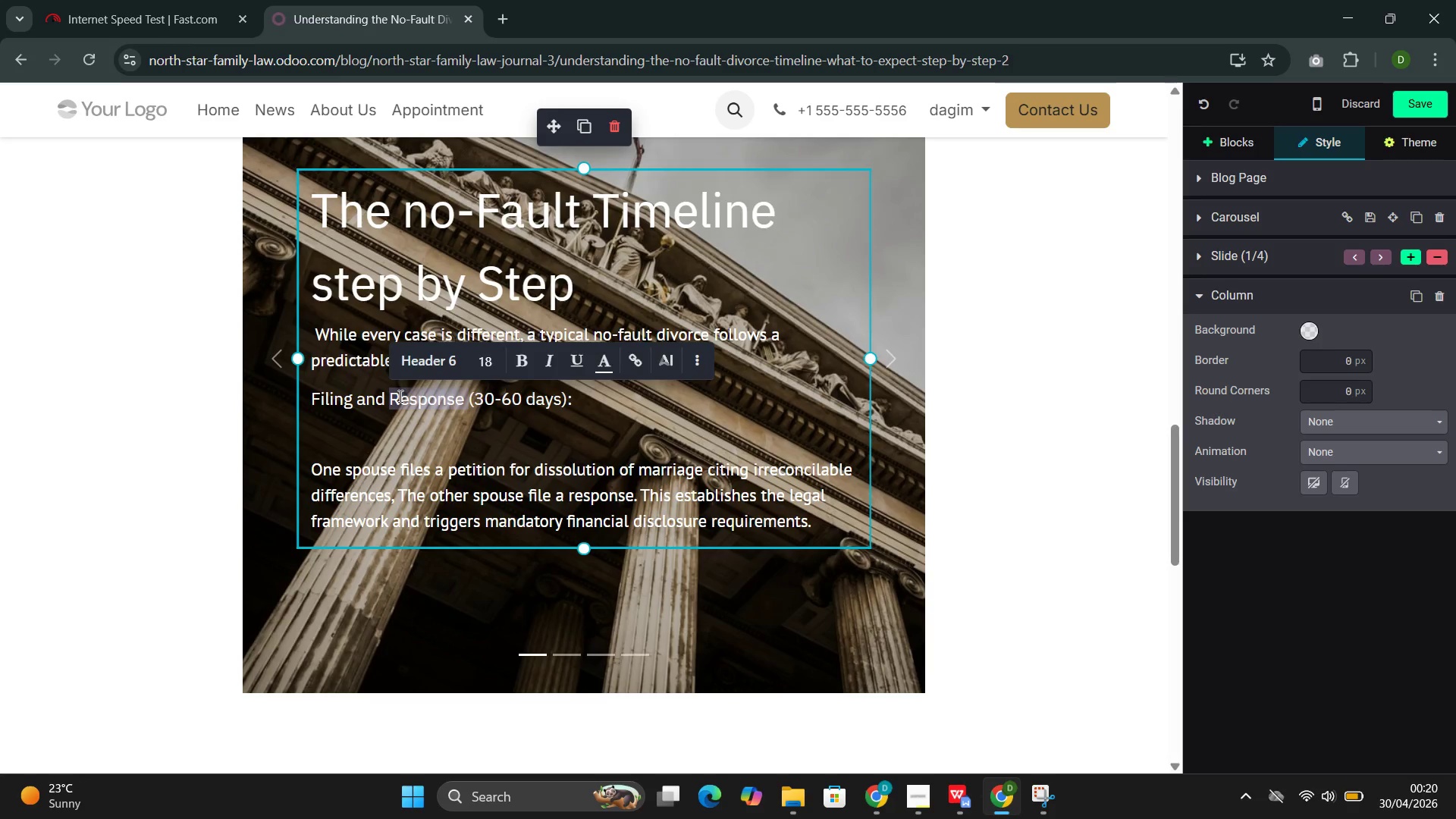 
triple_click([399, 396])
 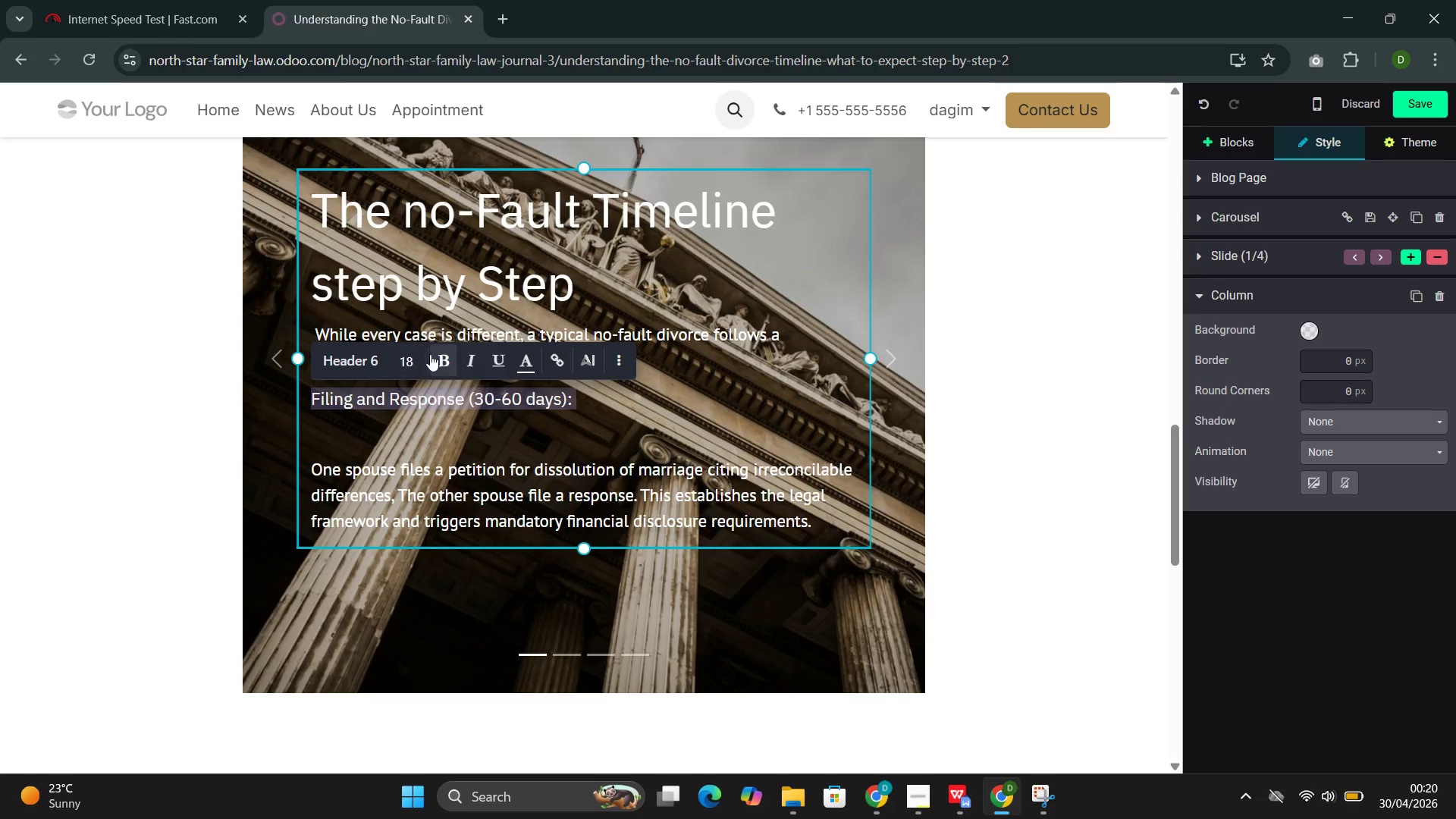 
left_click([436, 358])
 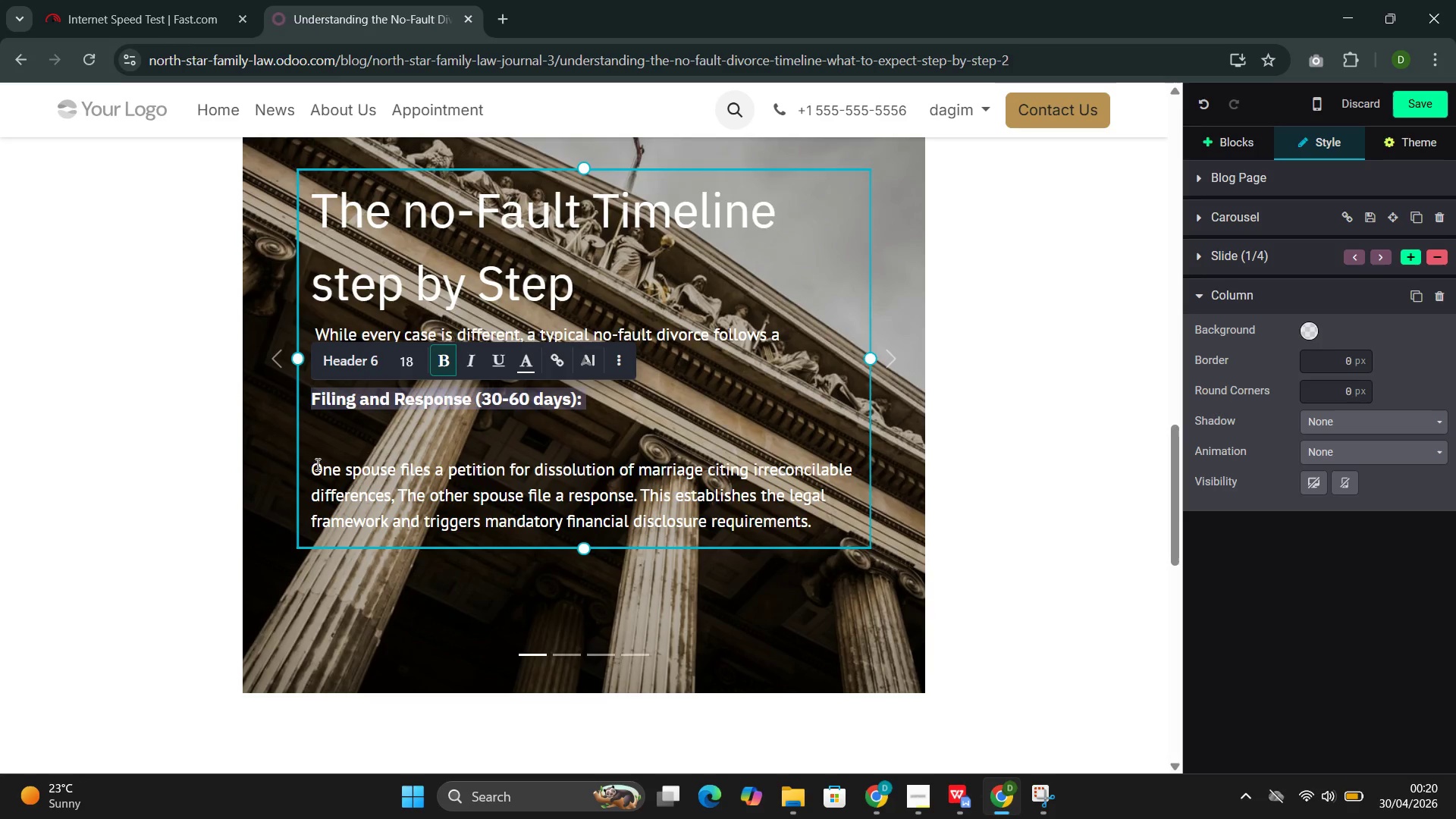 
left_click([316, 464])
 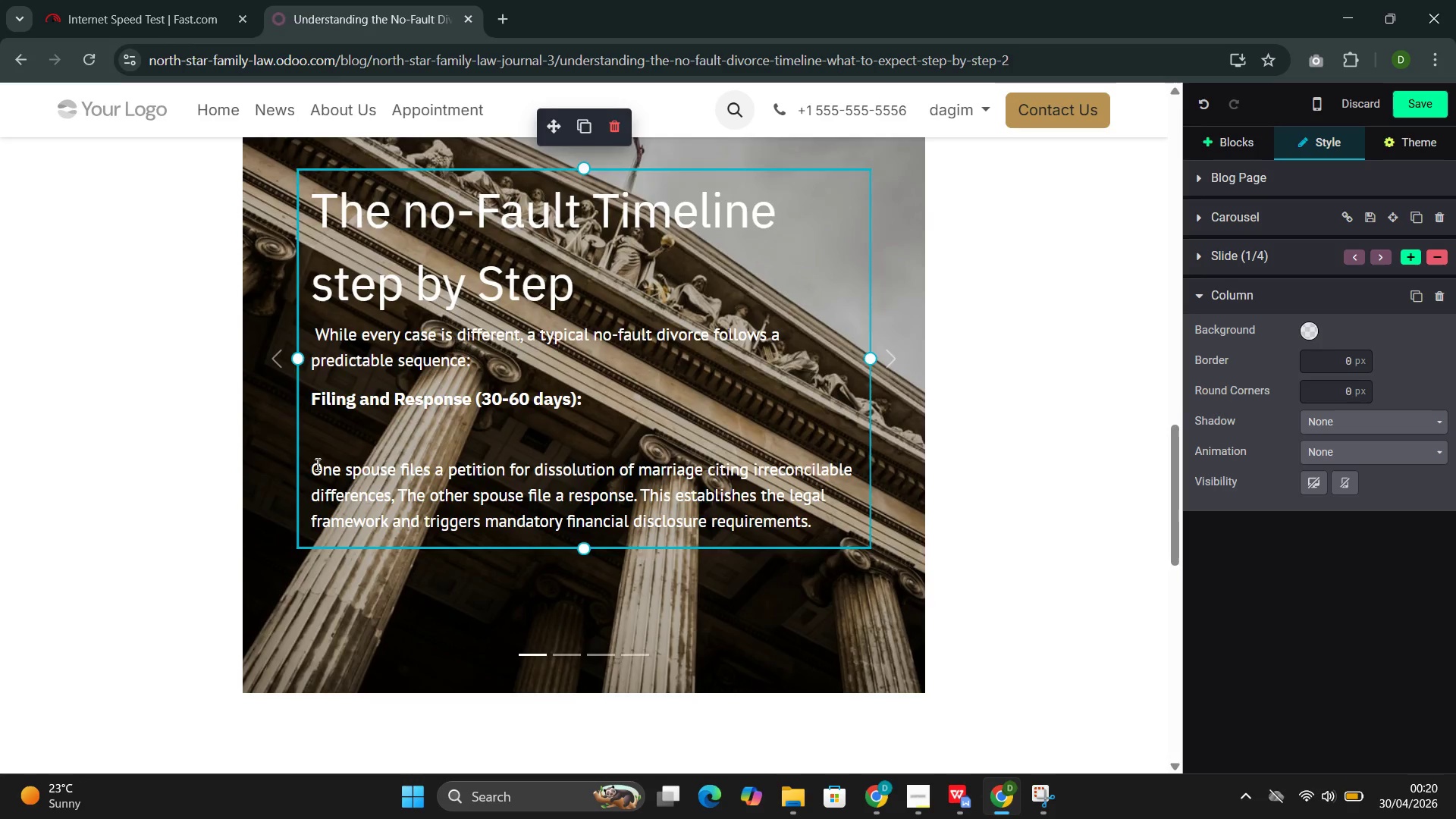 
key(Backspace)
 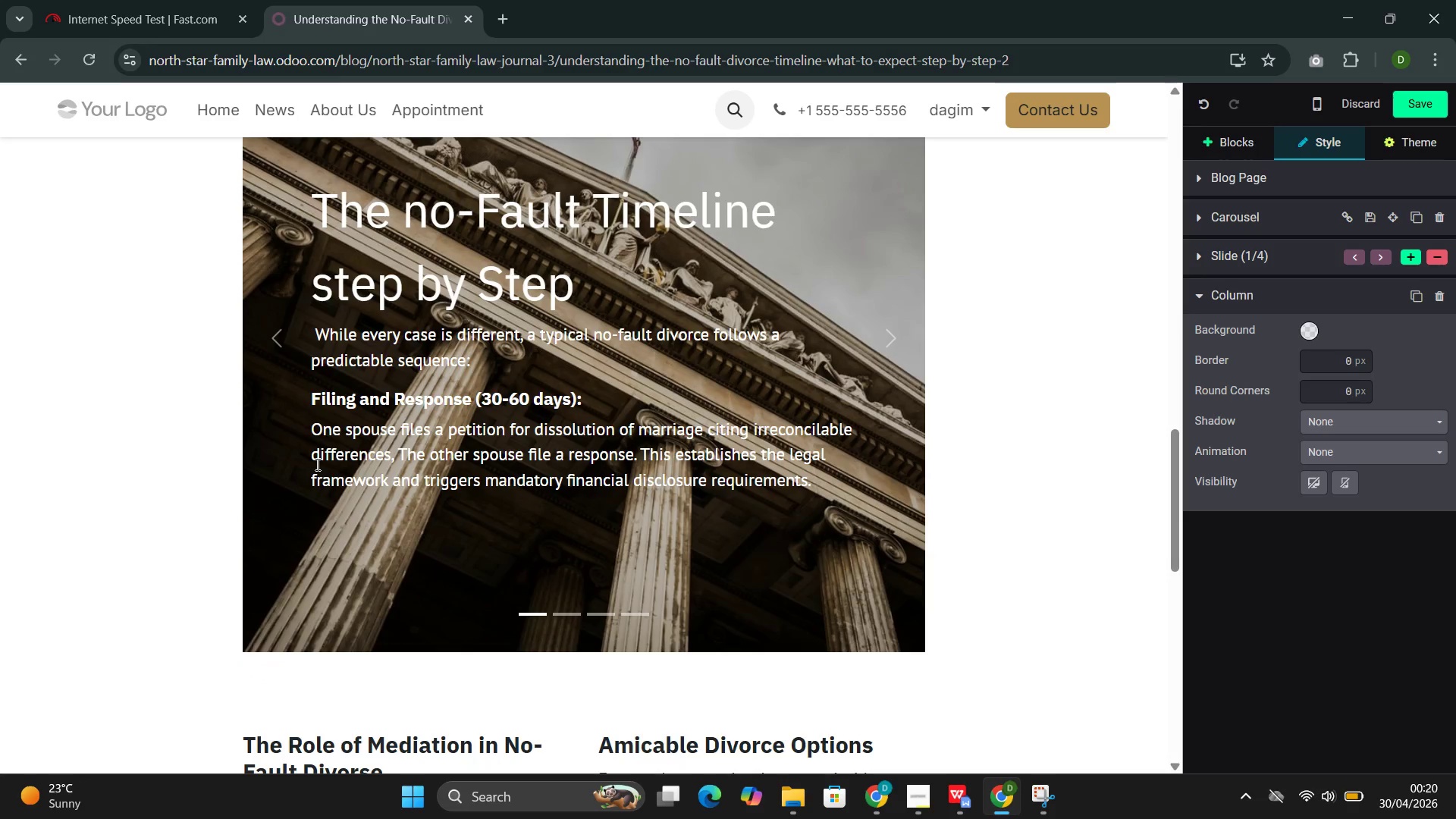 
key(Backspace)
 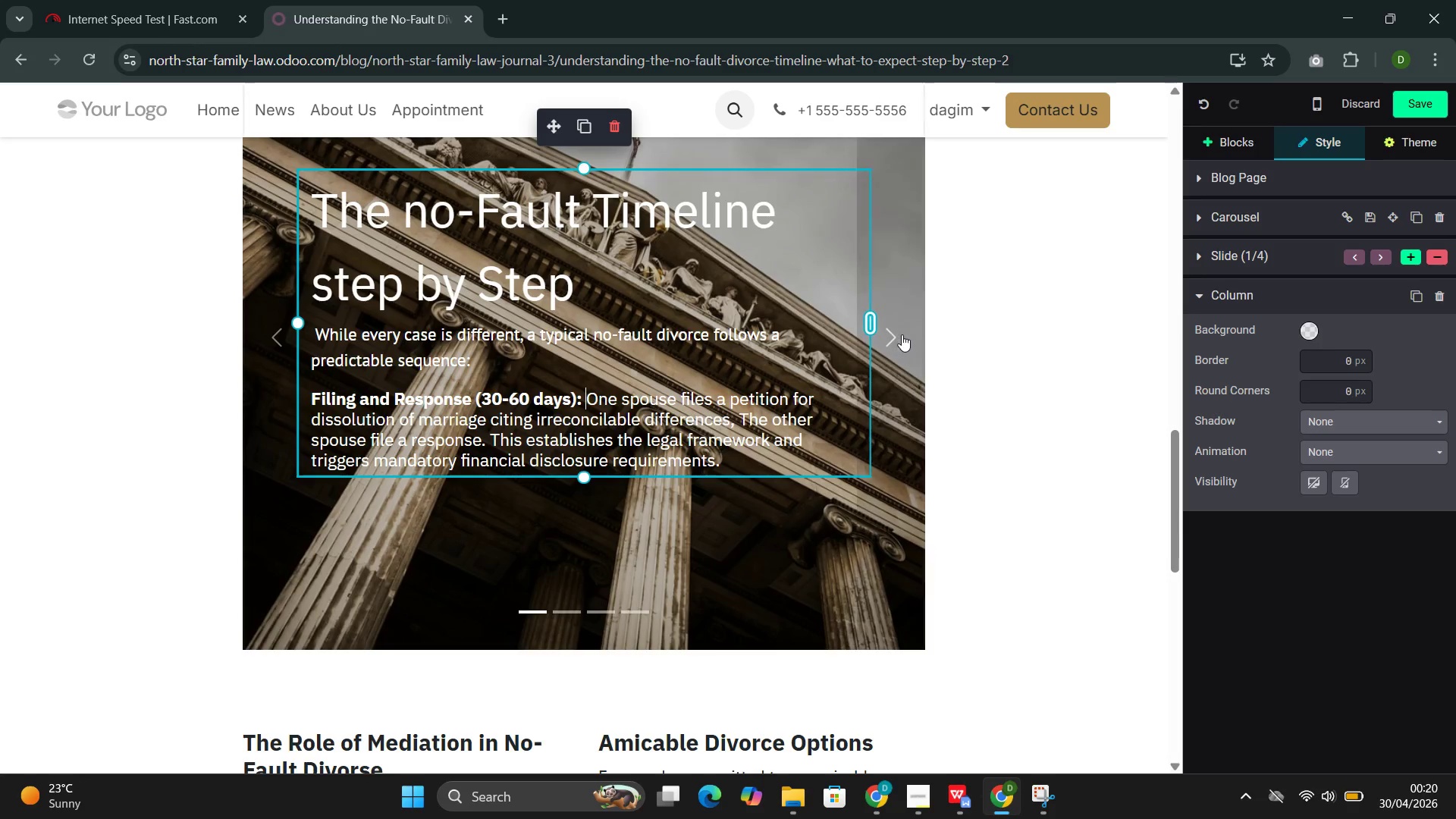 
left_click([890, 339])
 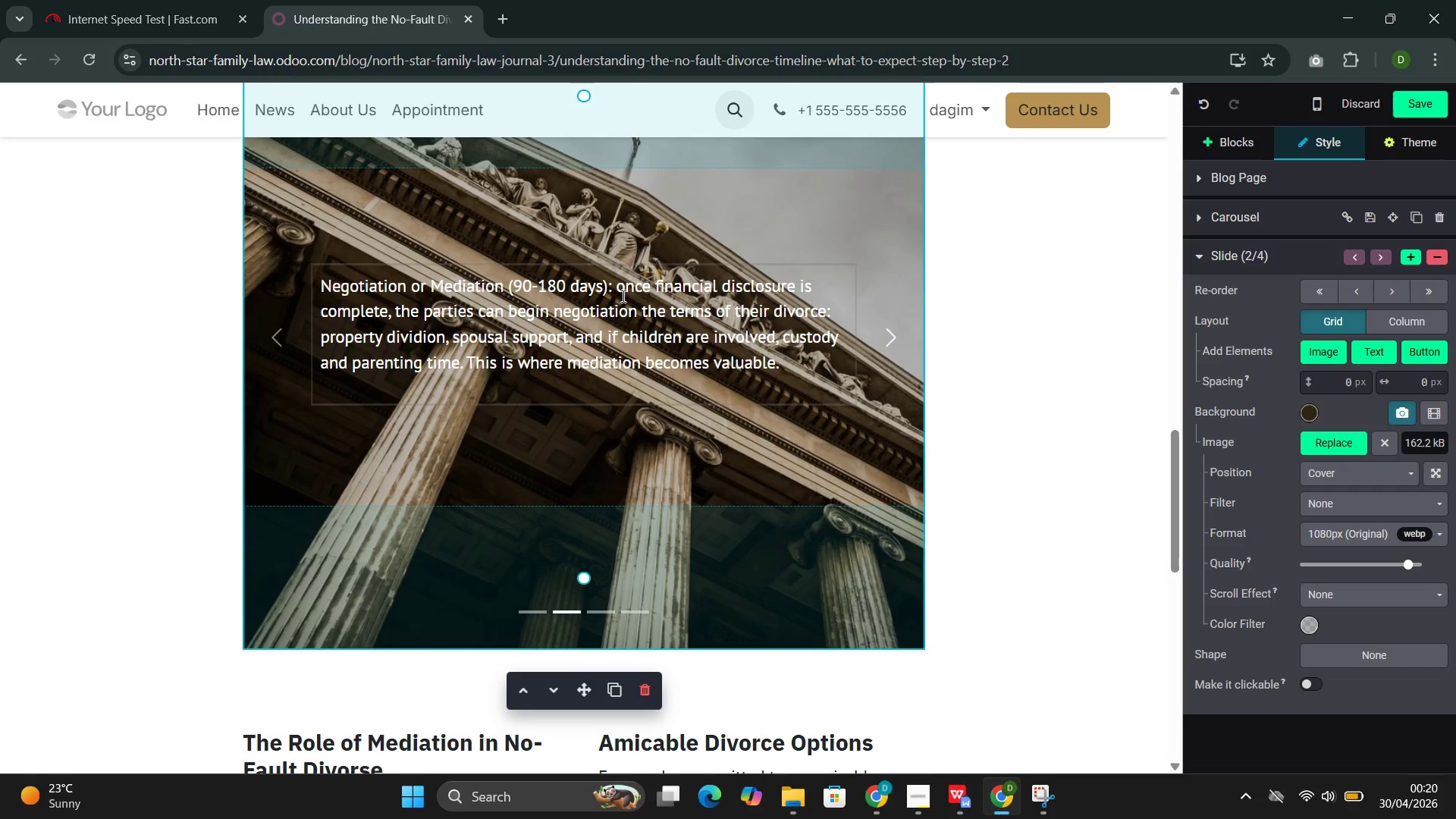 
left_click([610, 285])
 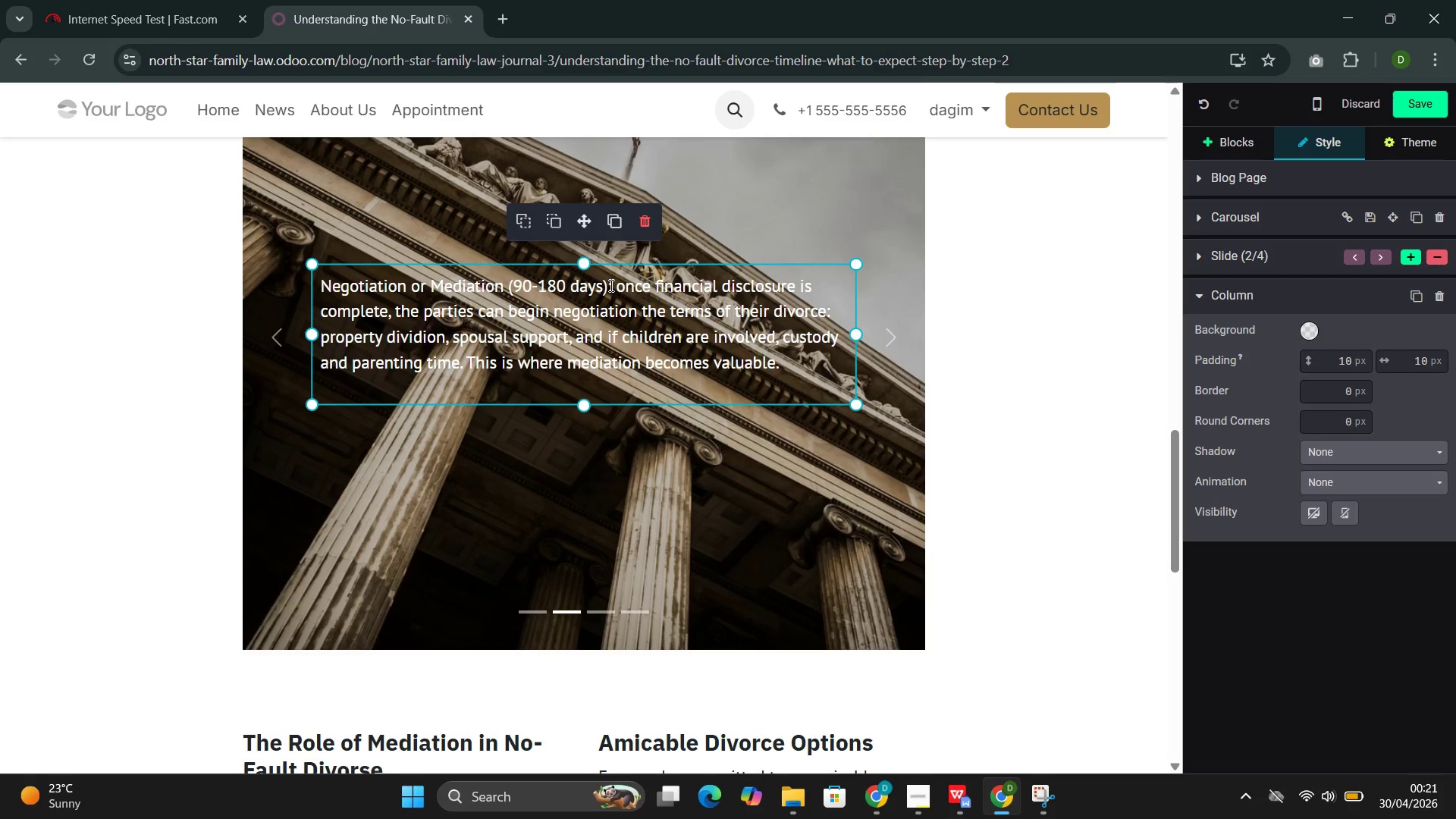 
key(Enter)
 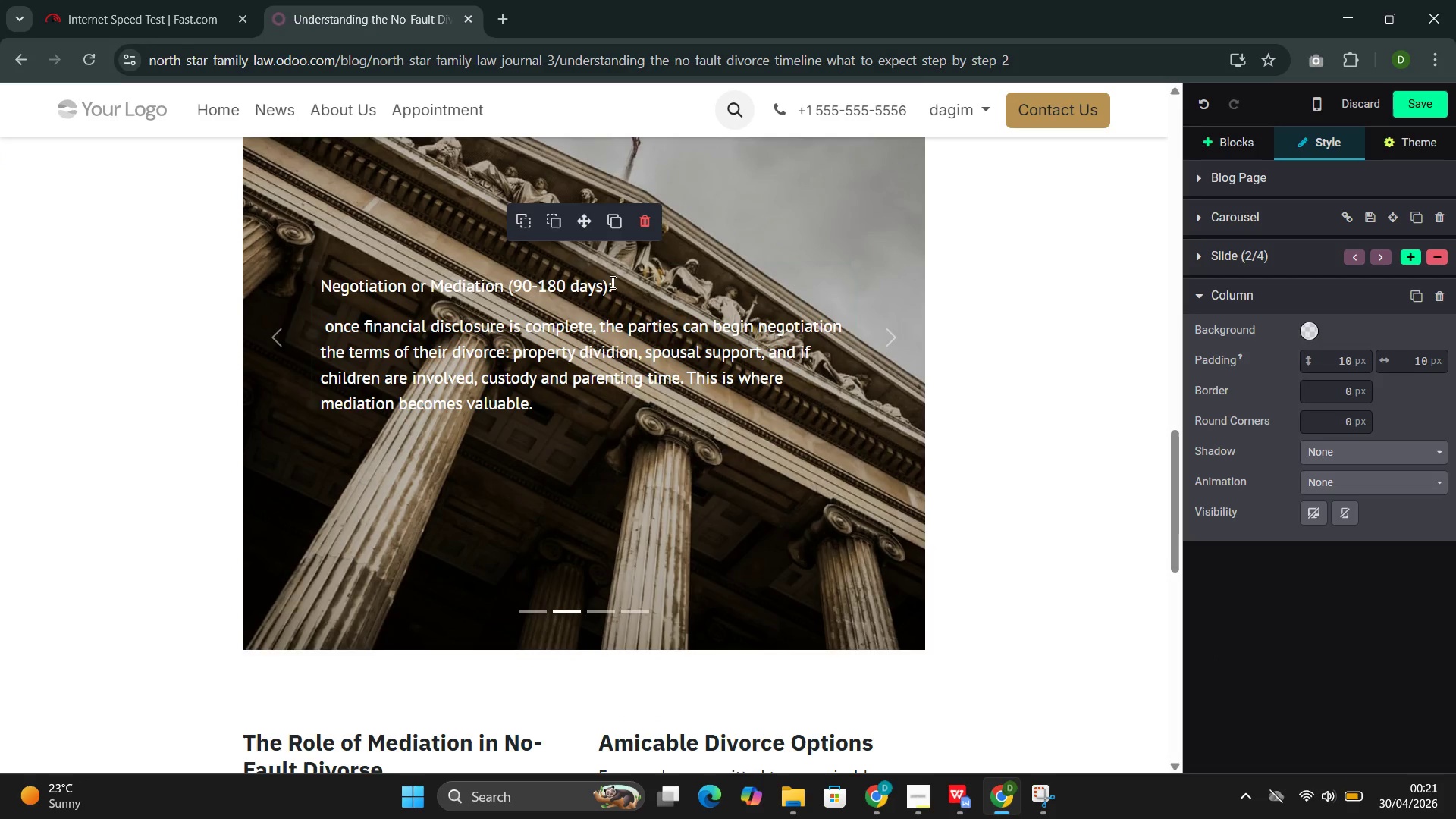 
left_click_drag(start_coordinate=[613, 281], to_coordinate=[318, 287])
 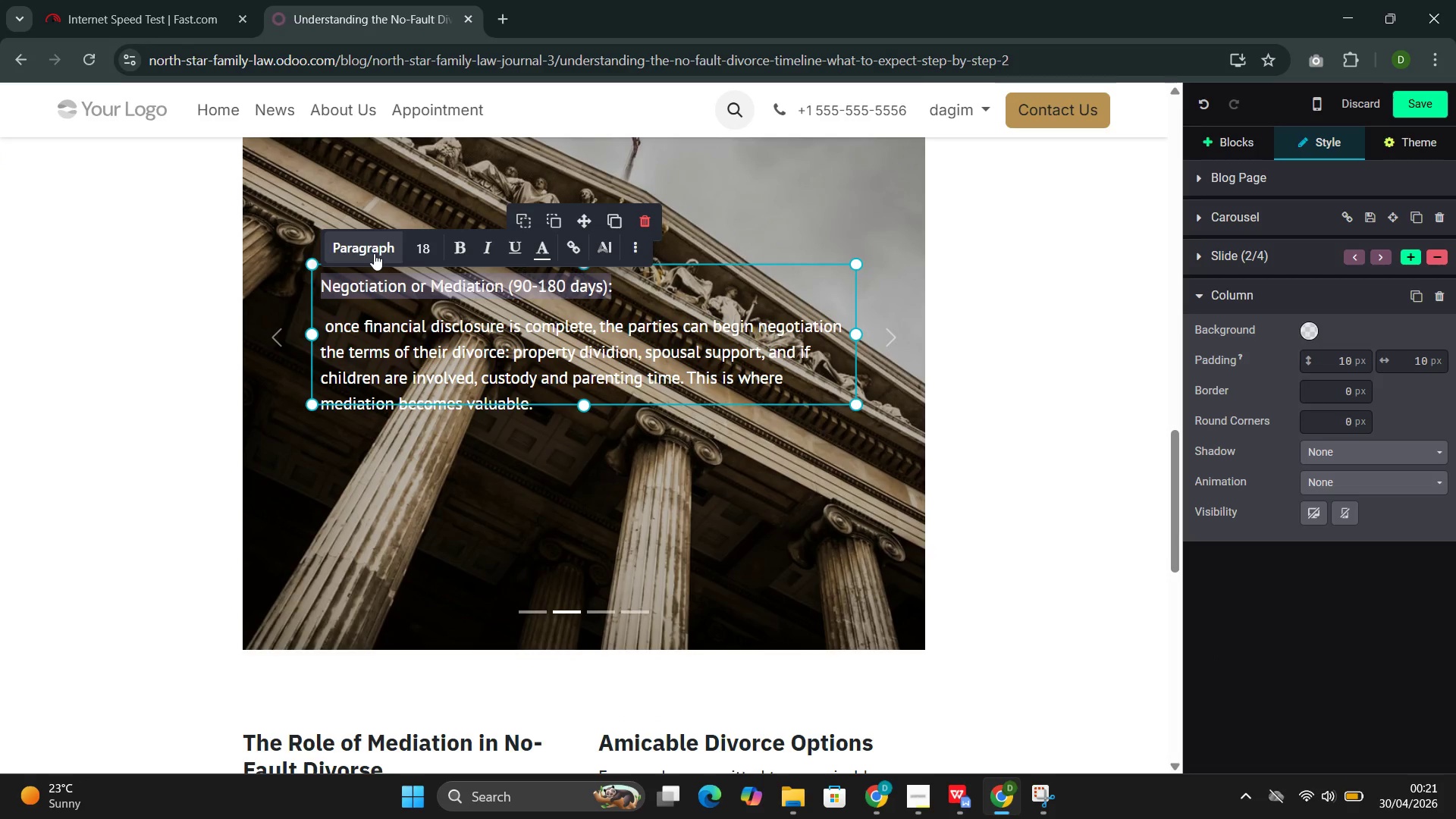 
left_click([374, 253])
 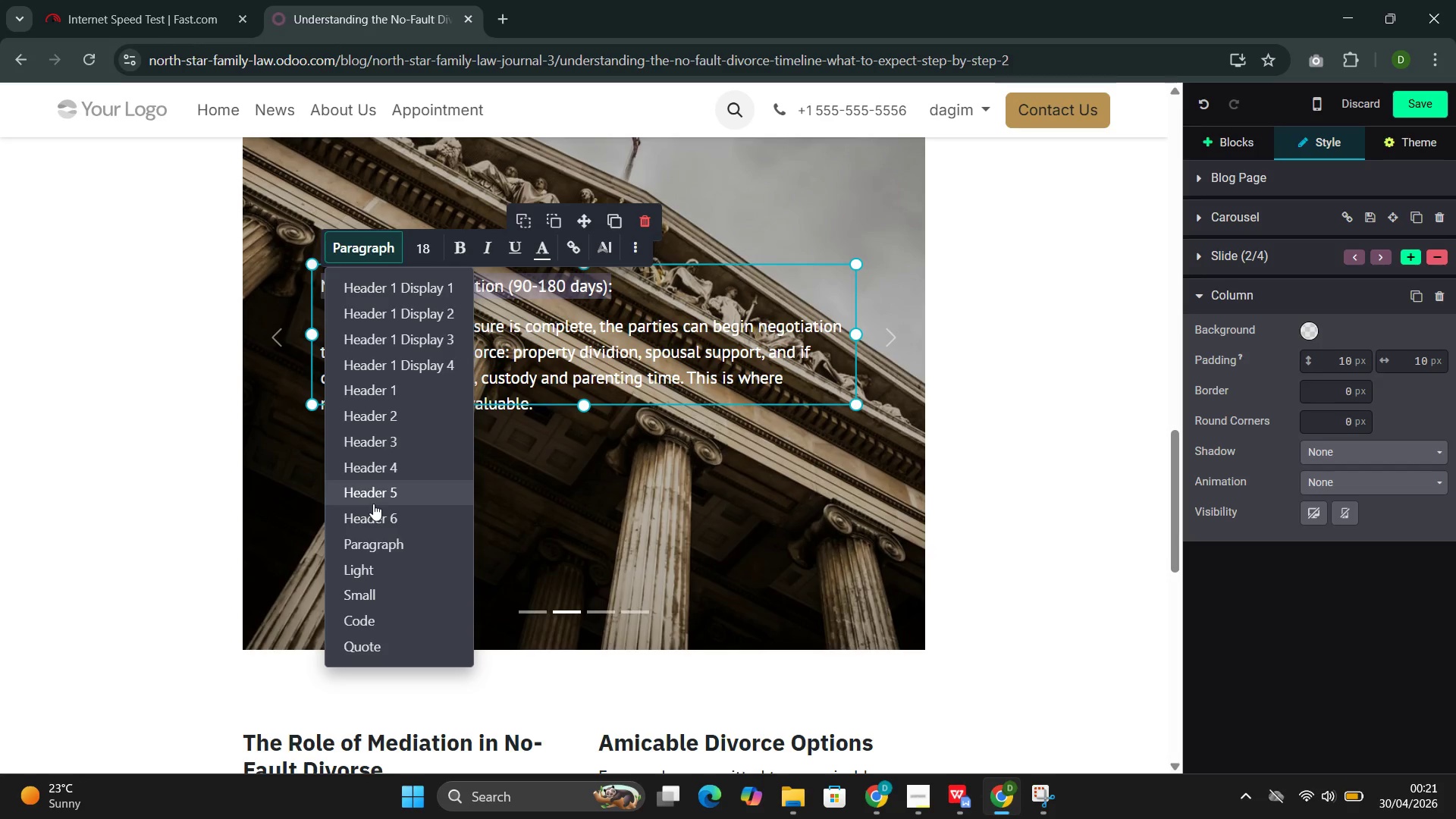 
left_click([369, 519])
 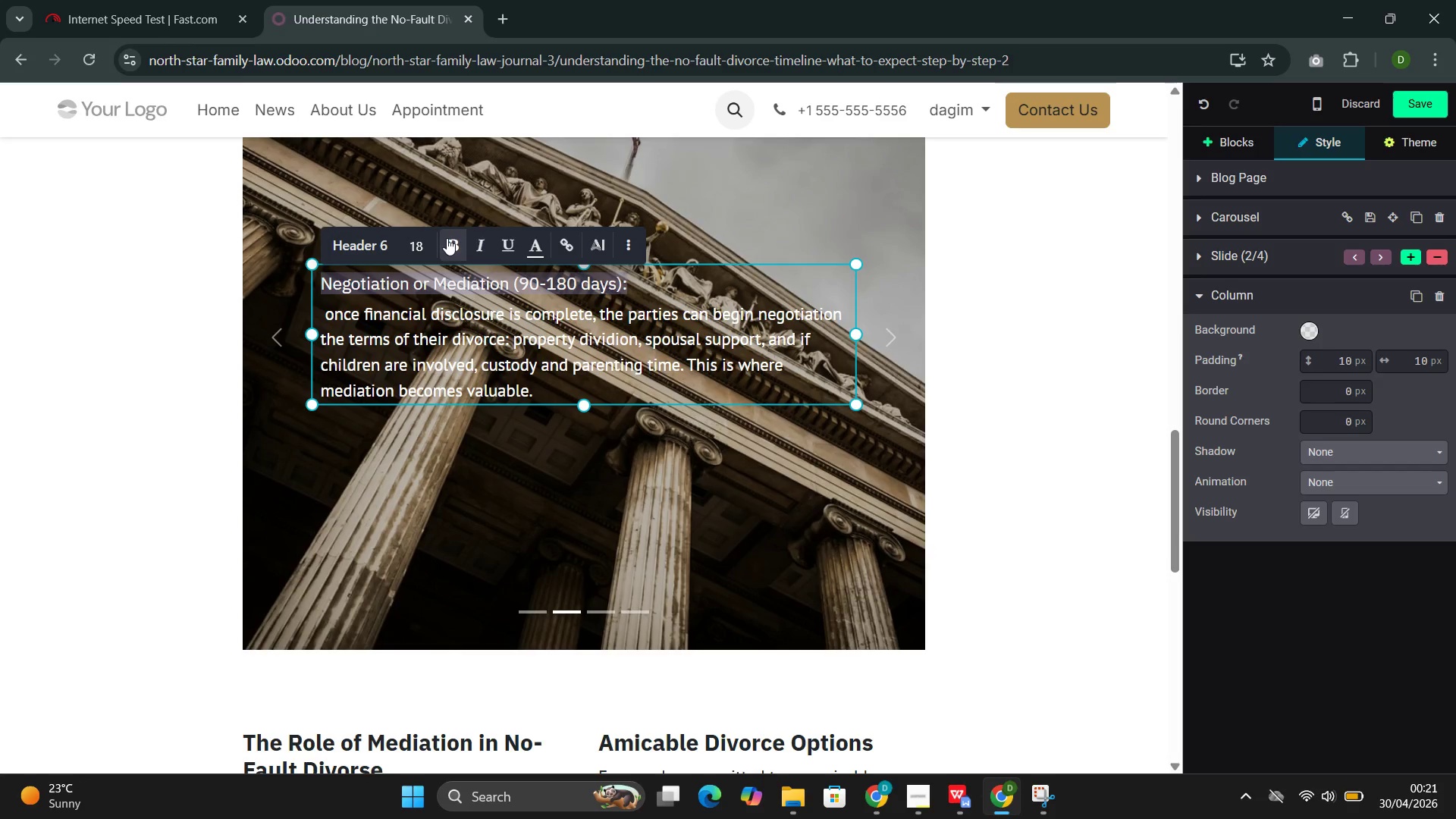 
left_click([447, 241])
 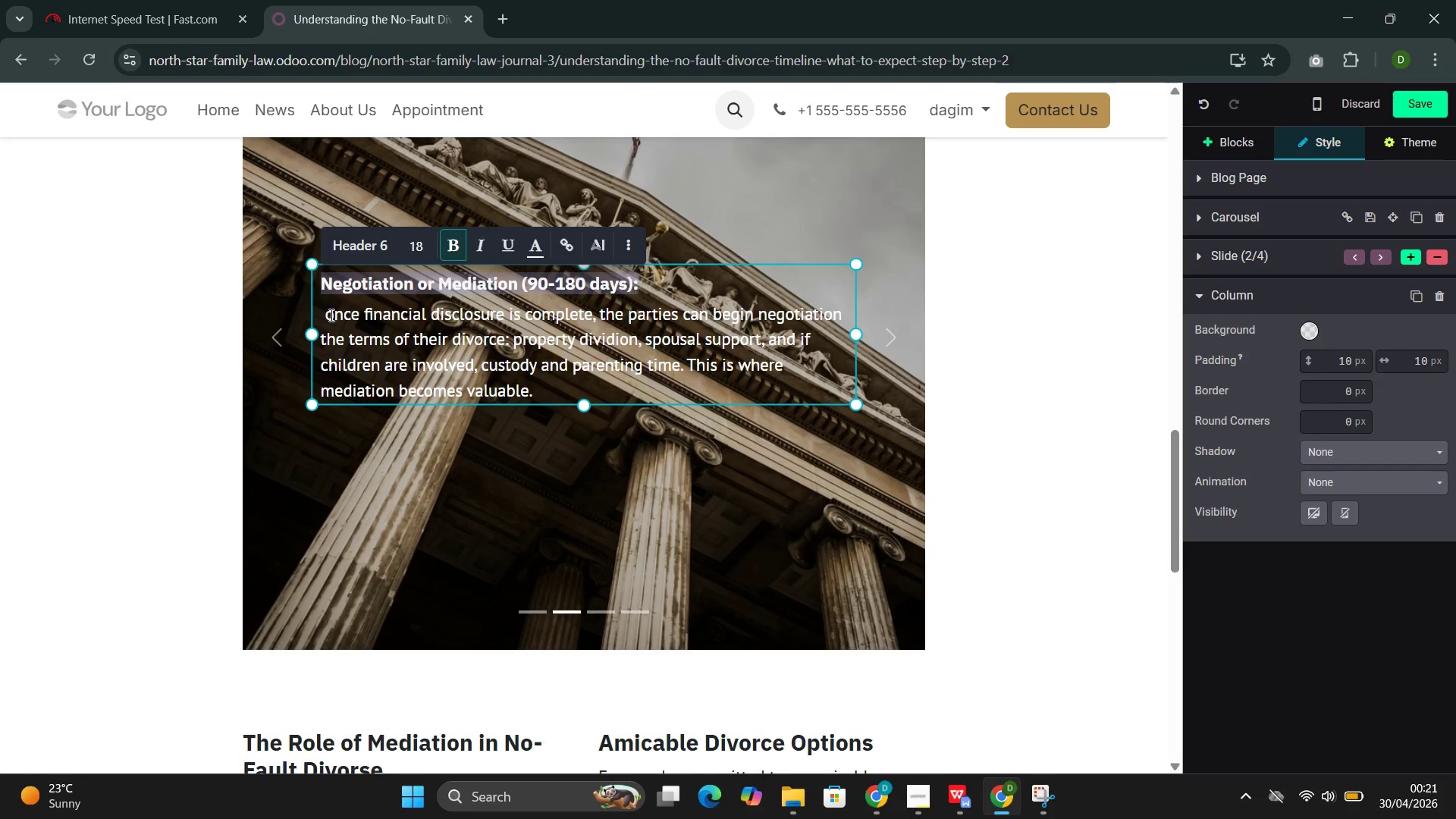 
left_click([327, 317])
 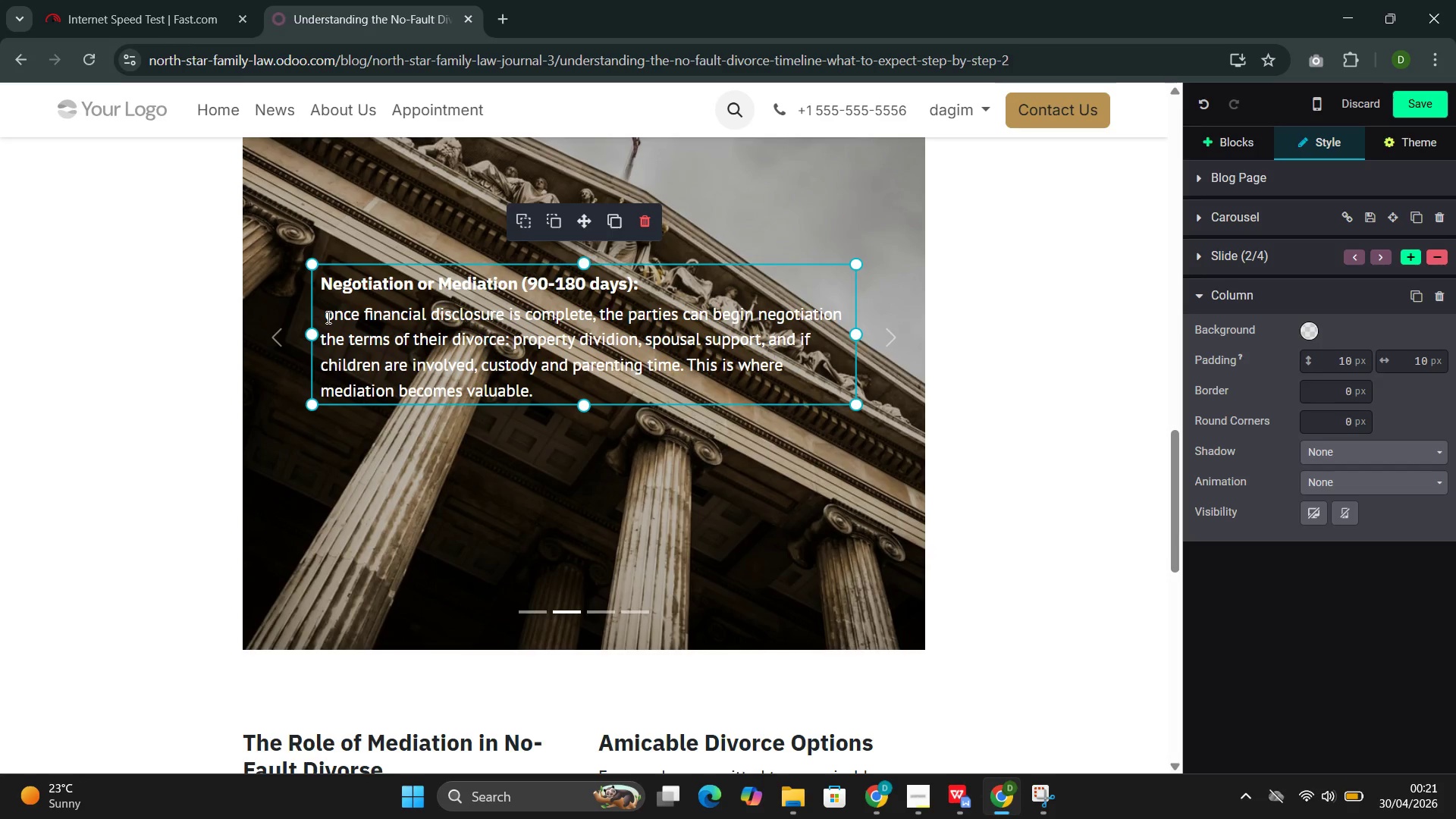 
key(Backspace)
 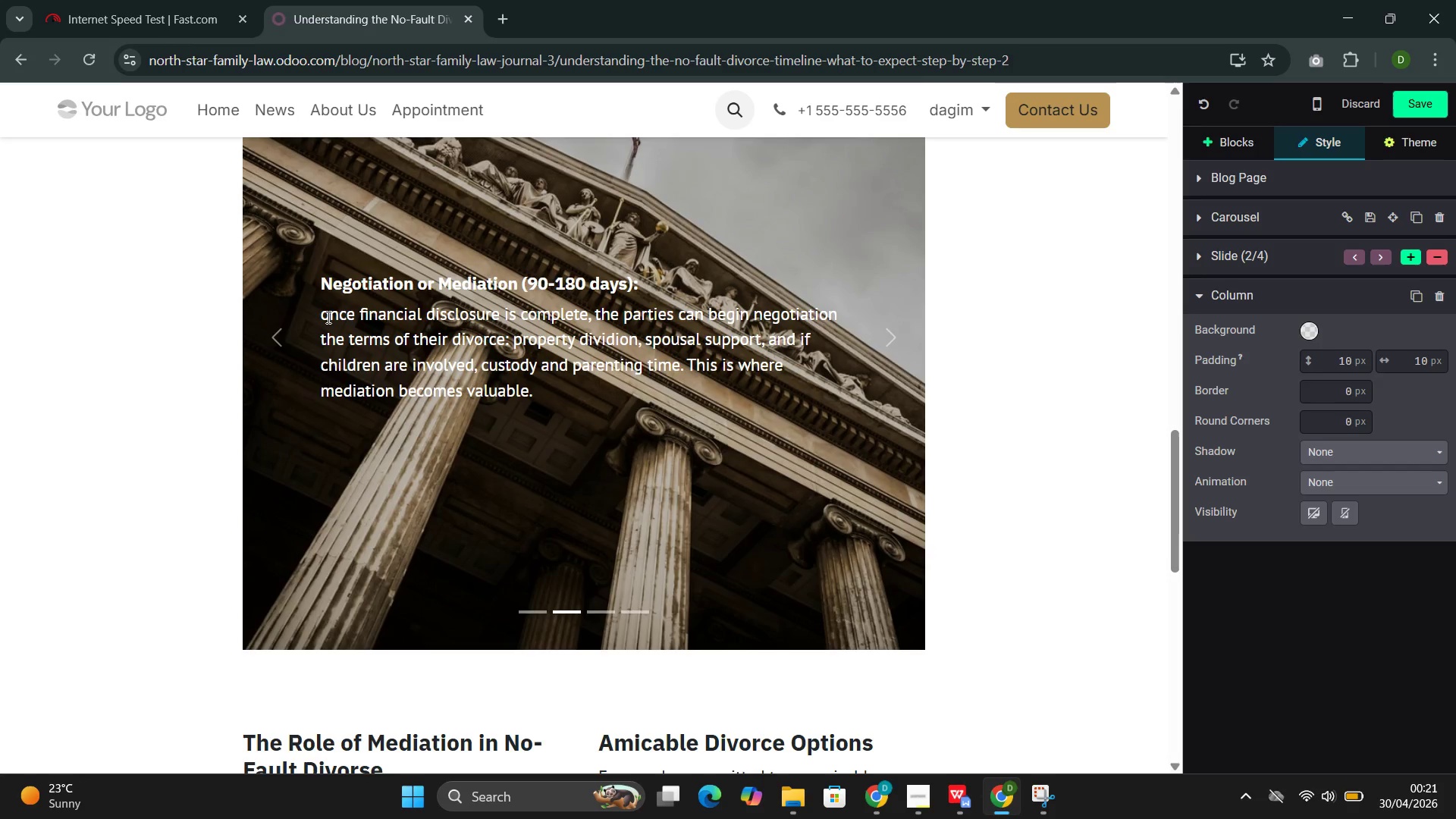 
key(Backspace)
 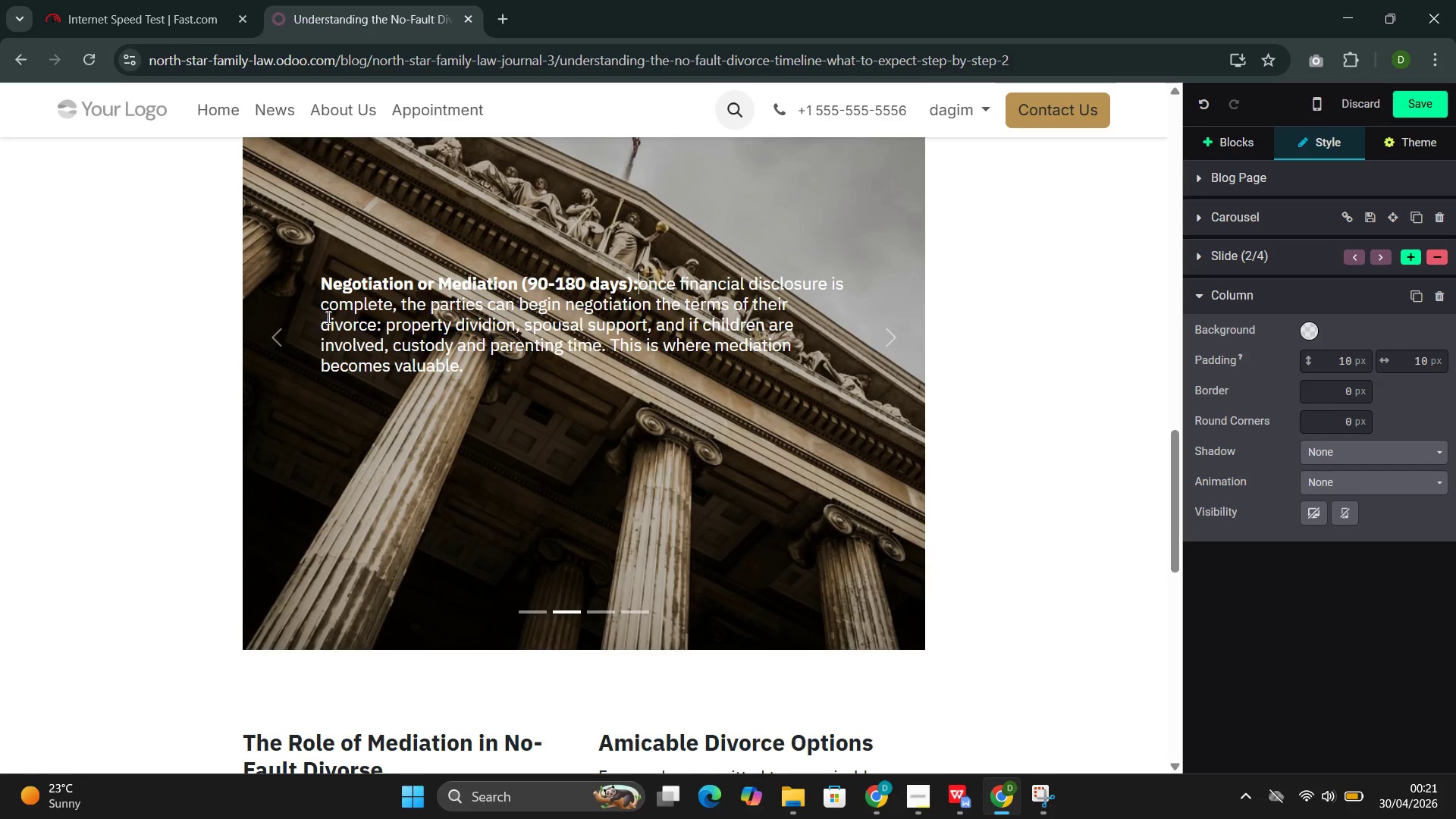 
key(Space)
 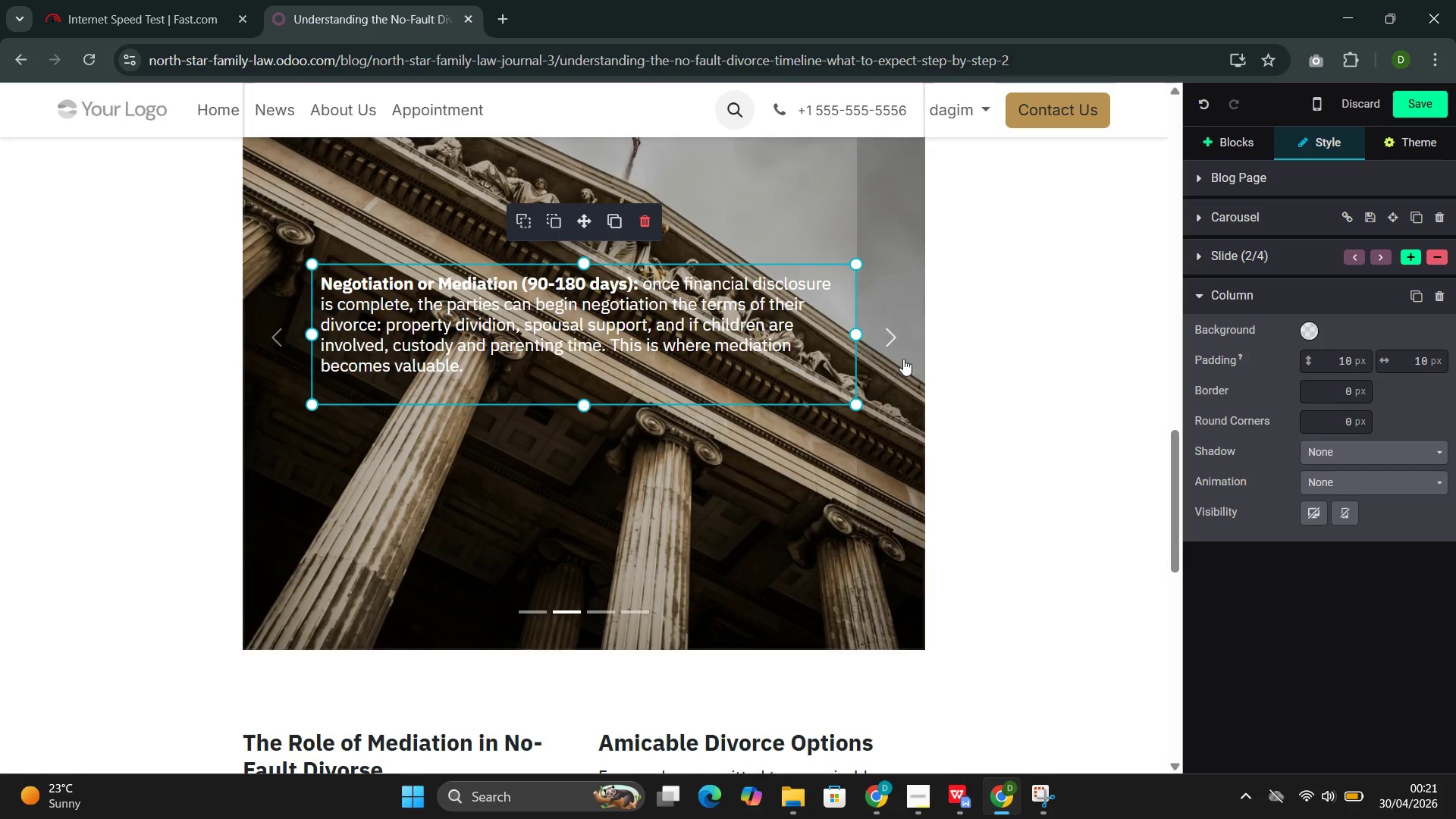 
left_click([902, 359])
 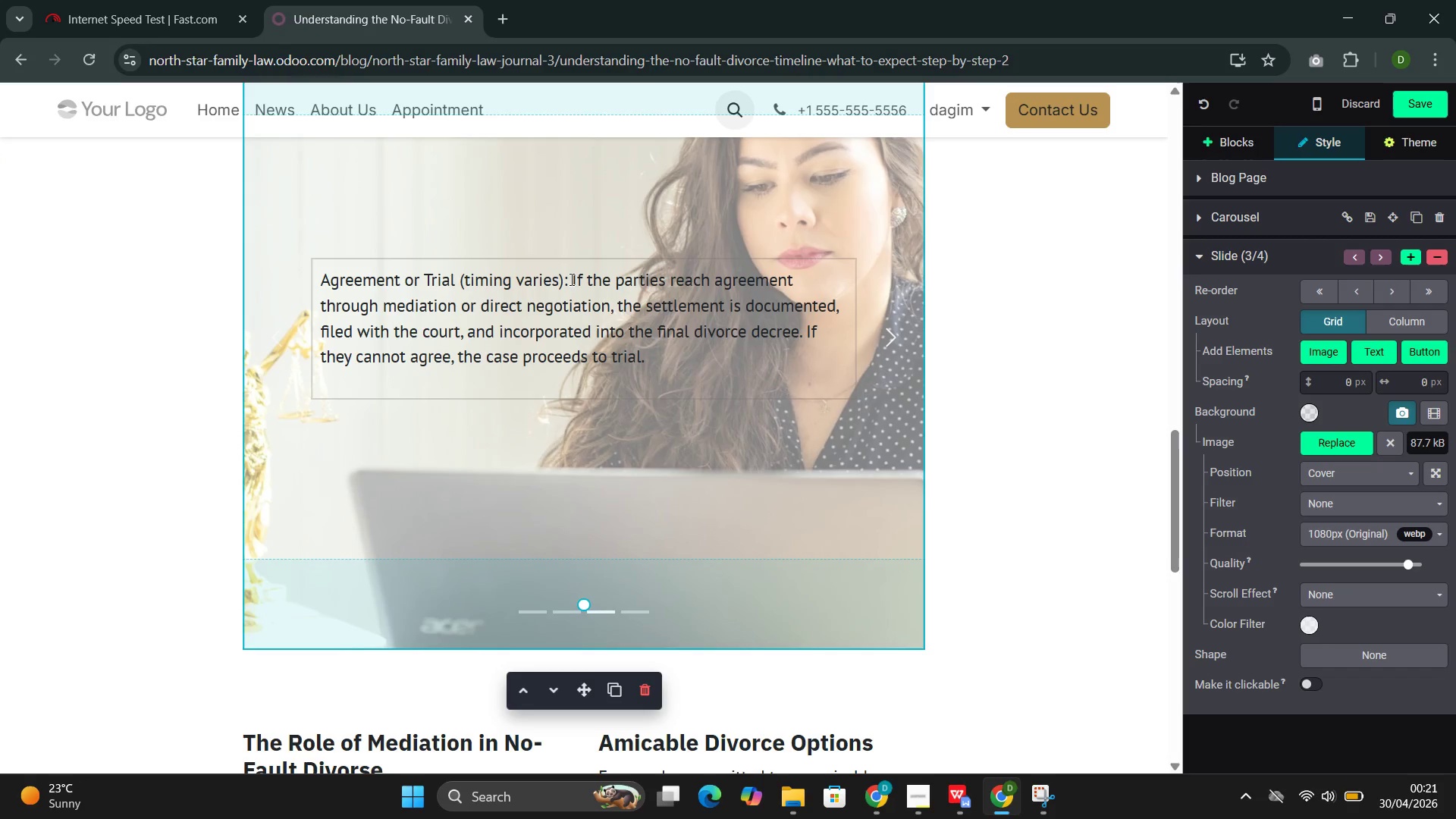 
left_click([568, 279])
 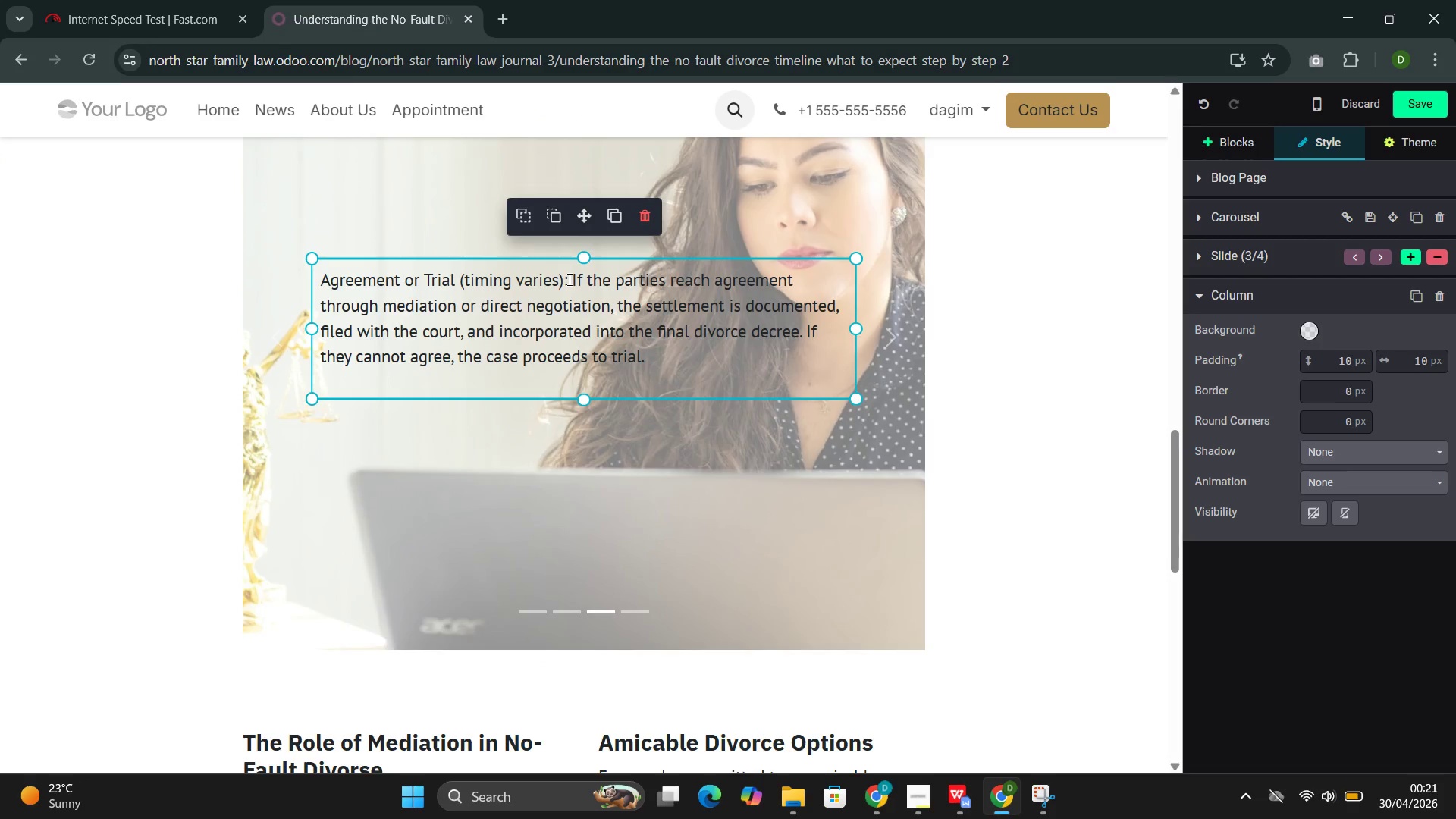 
key(Enter)
 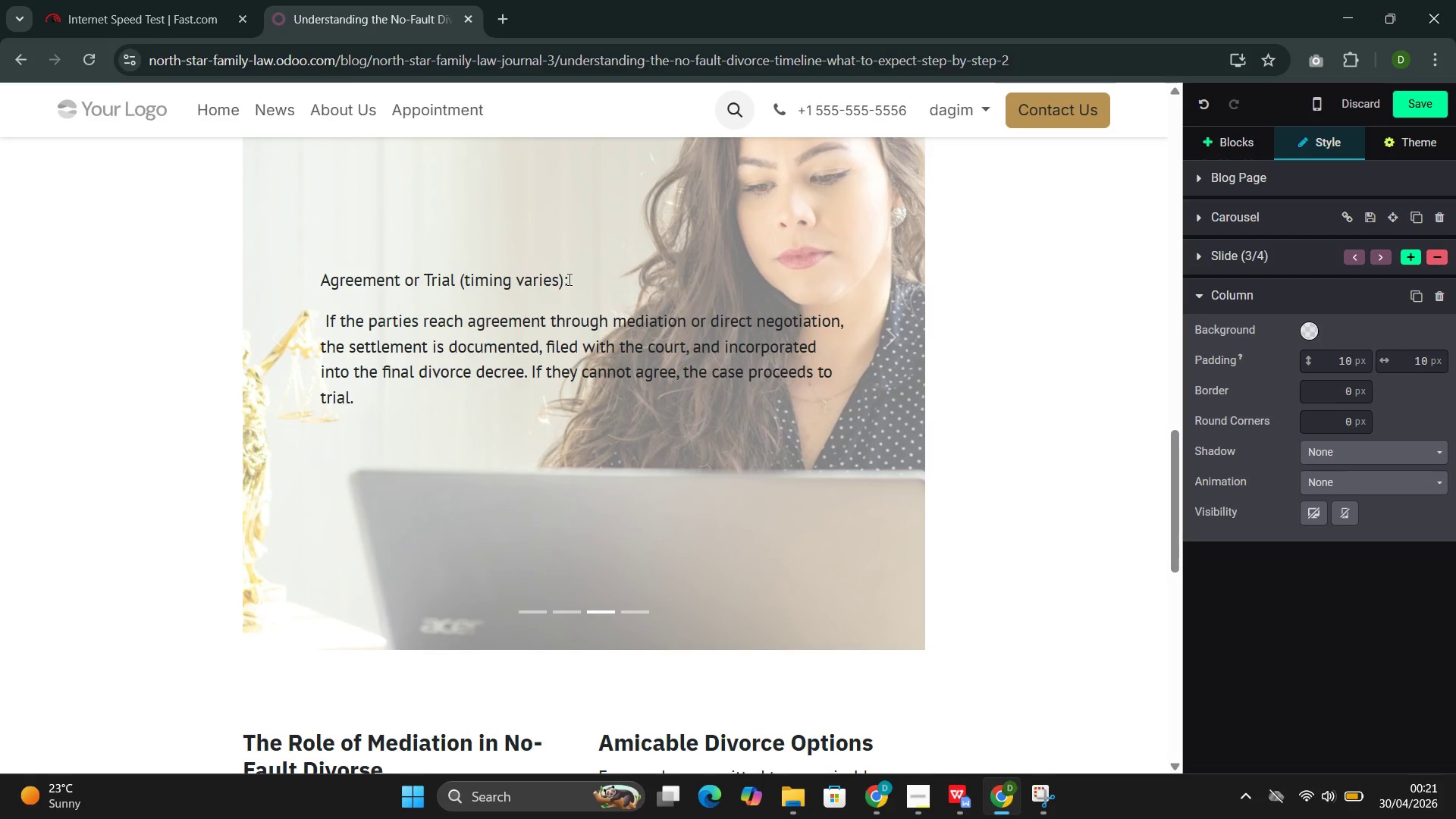 
left_click_drag(start_coordinate=[568, 279], to_coordinate=[315, 284])
 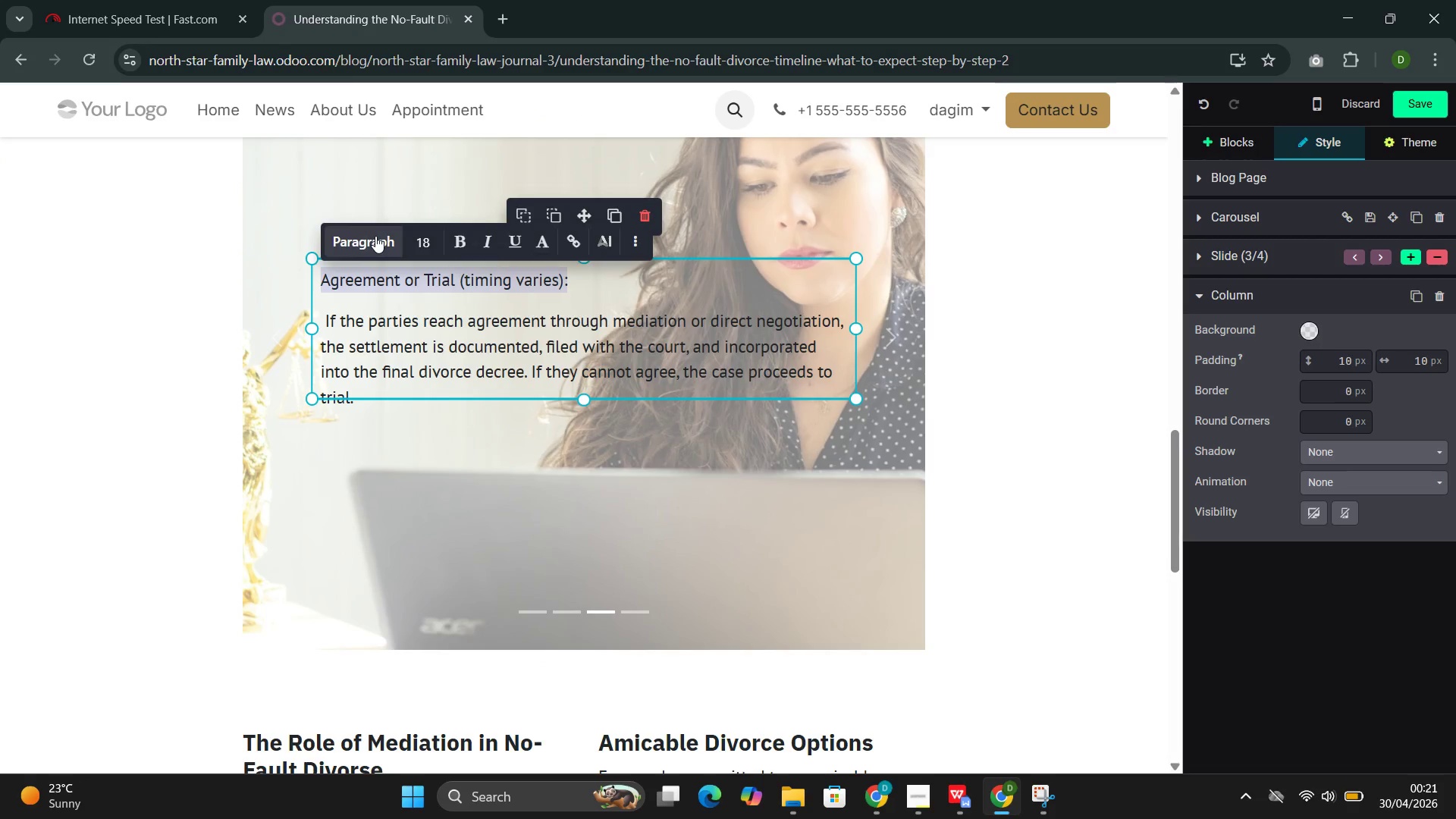 
left_click([375, 236])
 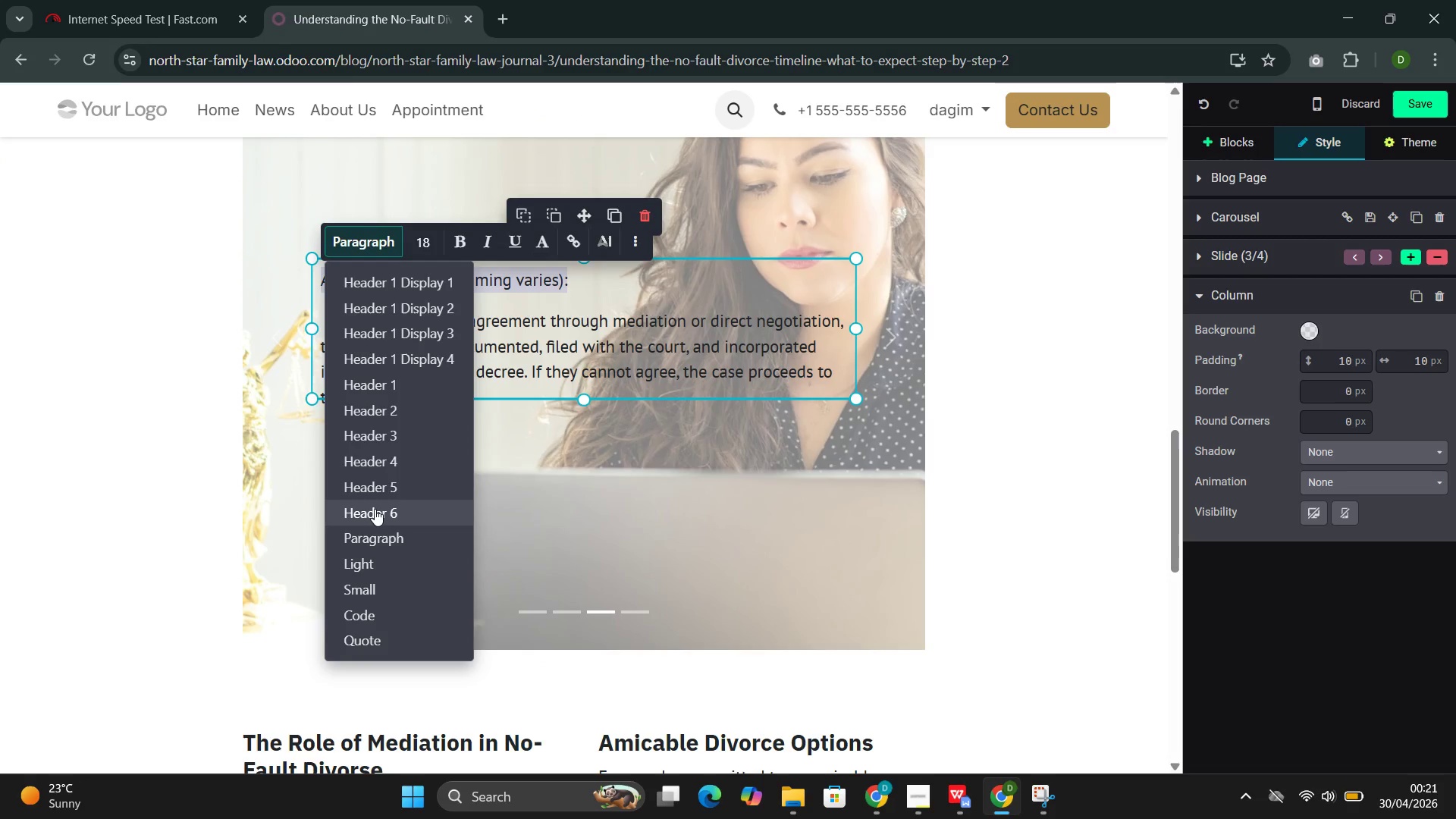 
left_click([375, 509])
 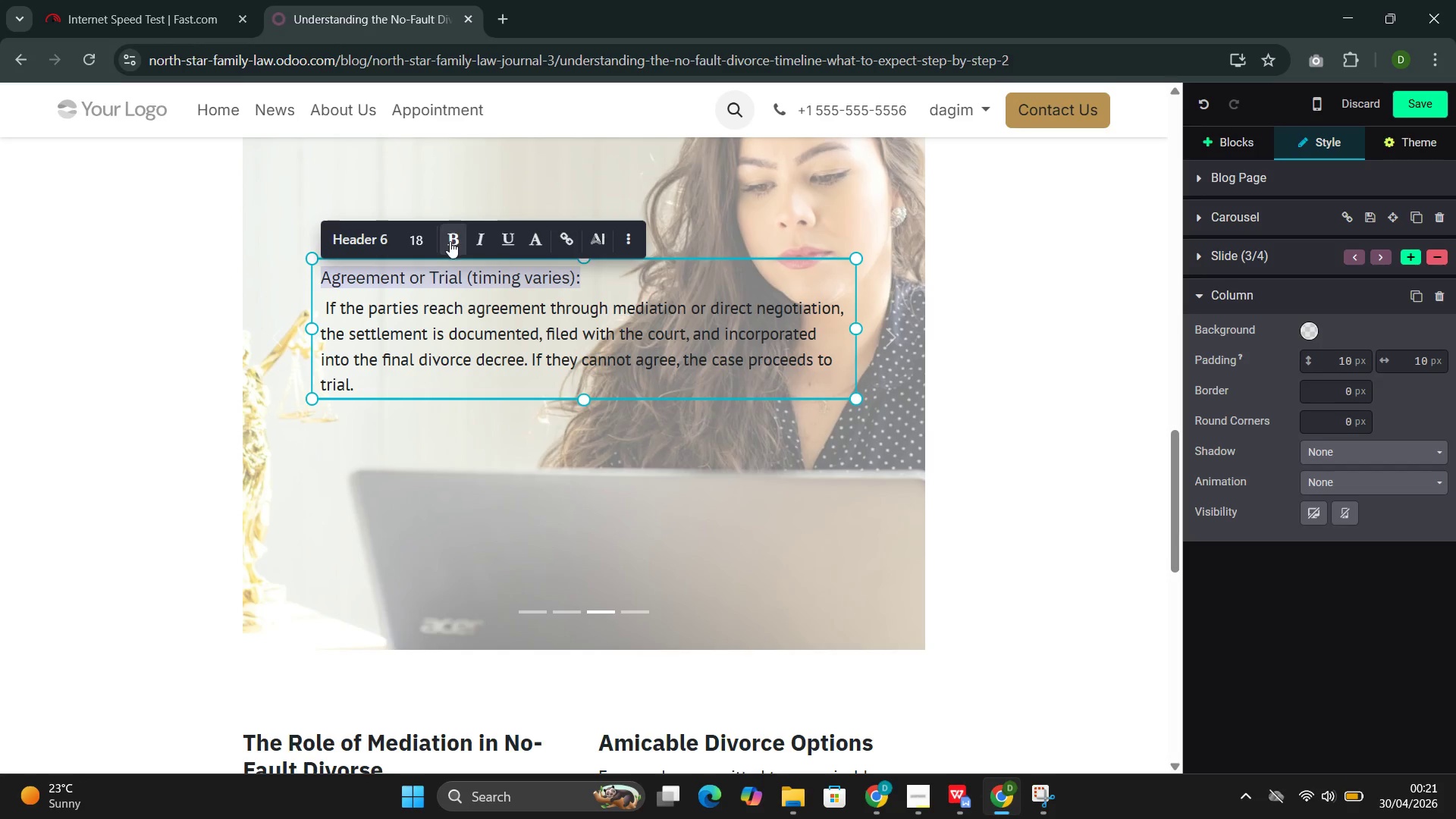 
left_click([450, 241])
 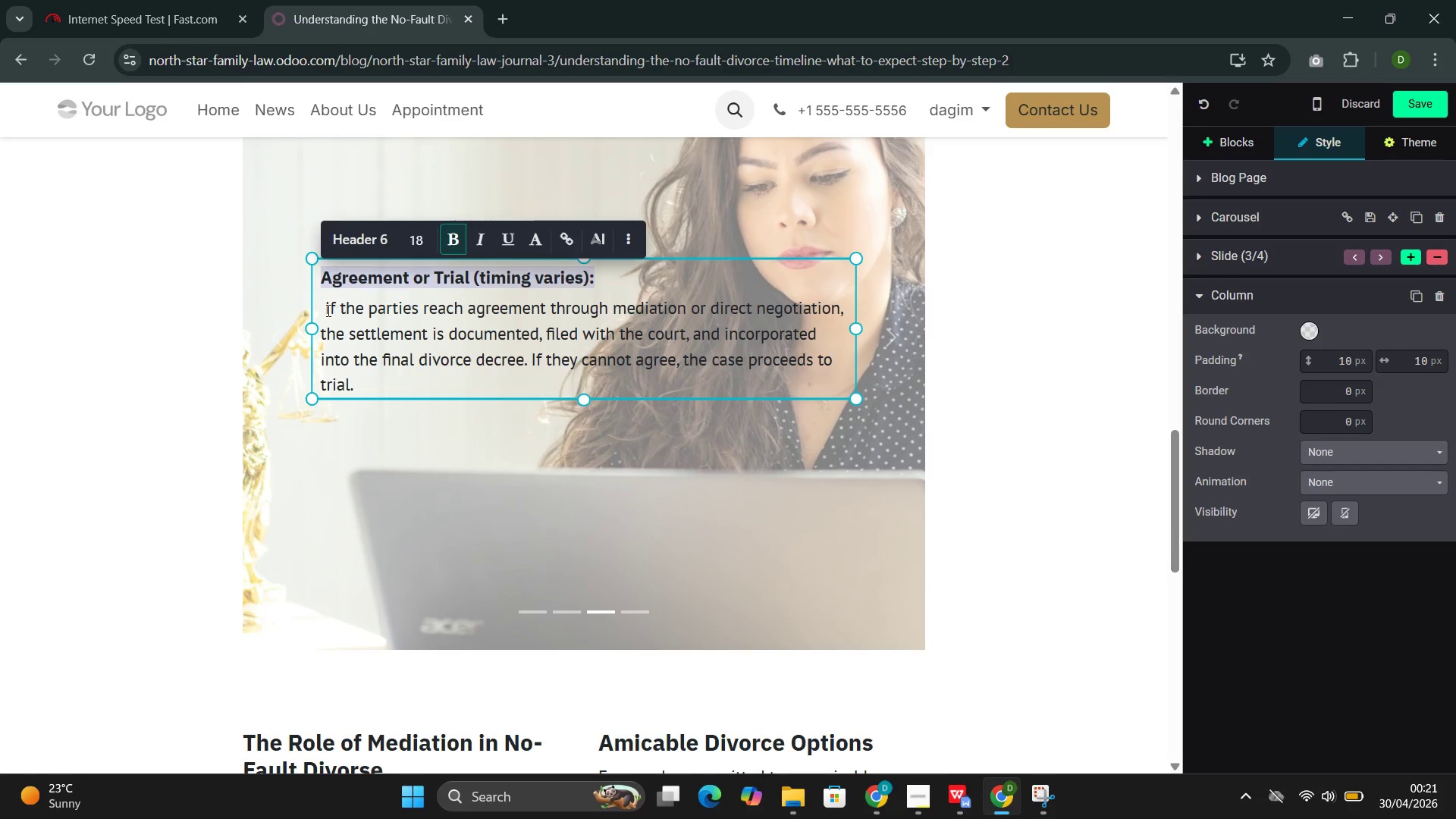 
left_click([325, 307])
 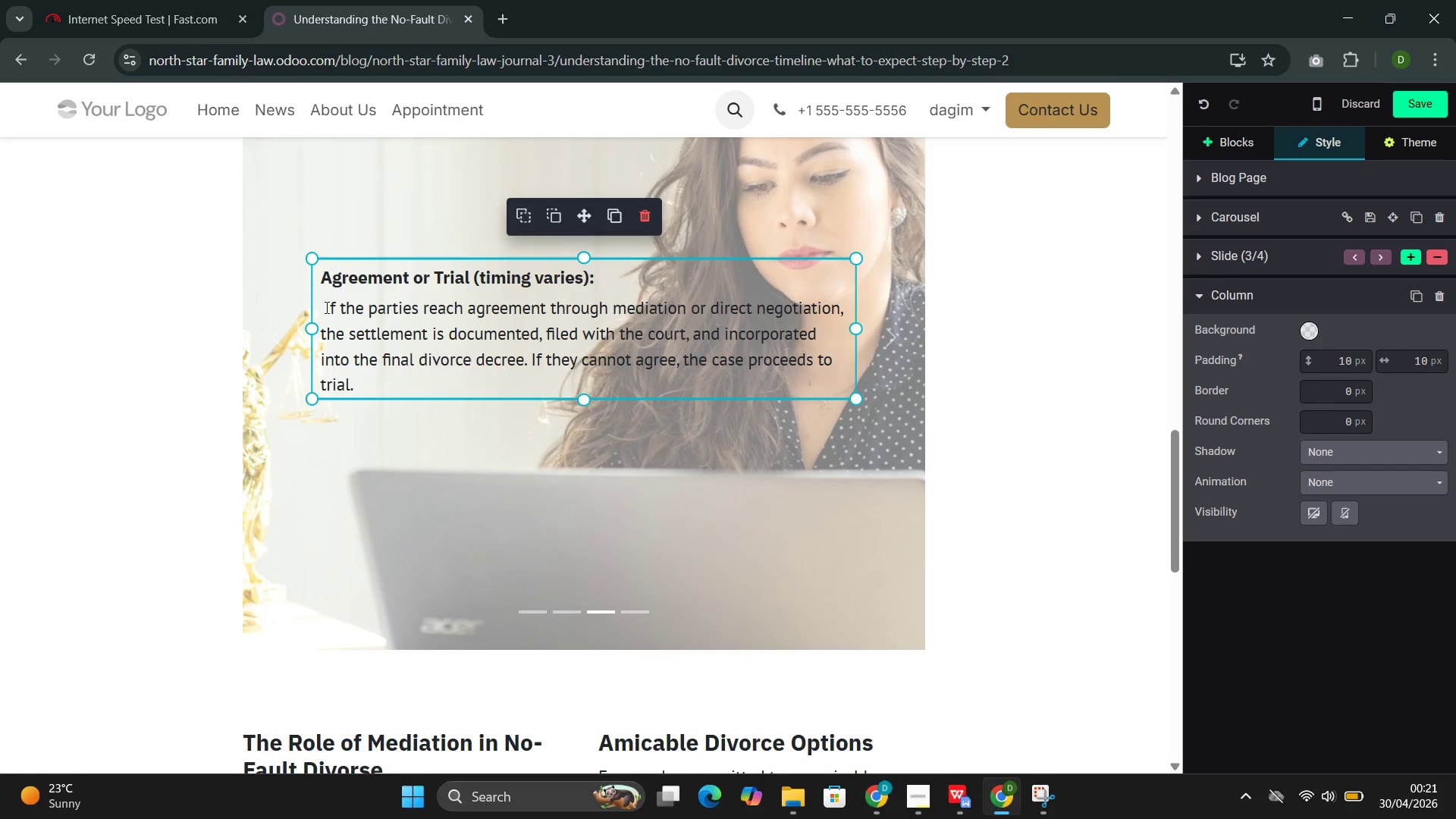 
key(ArrowLeft)
 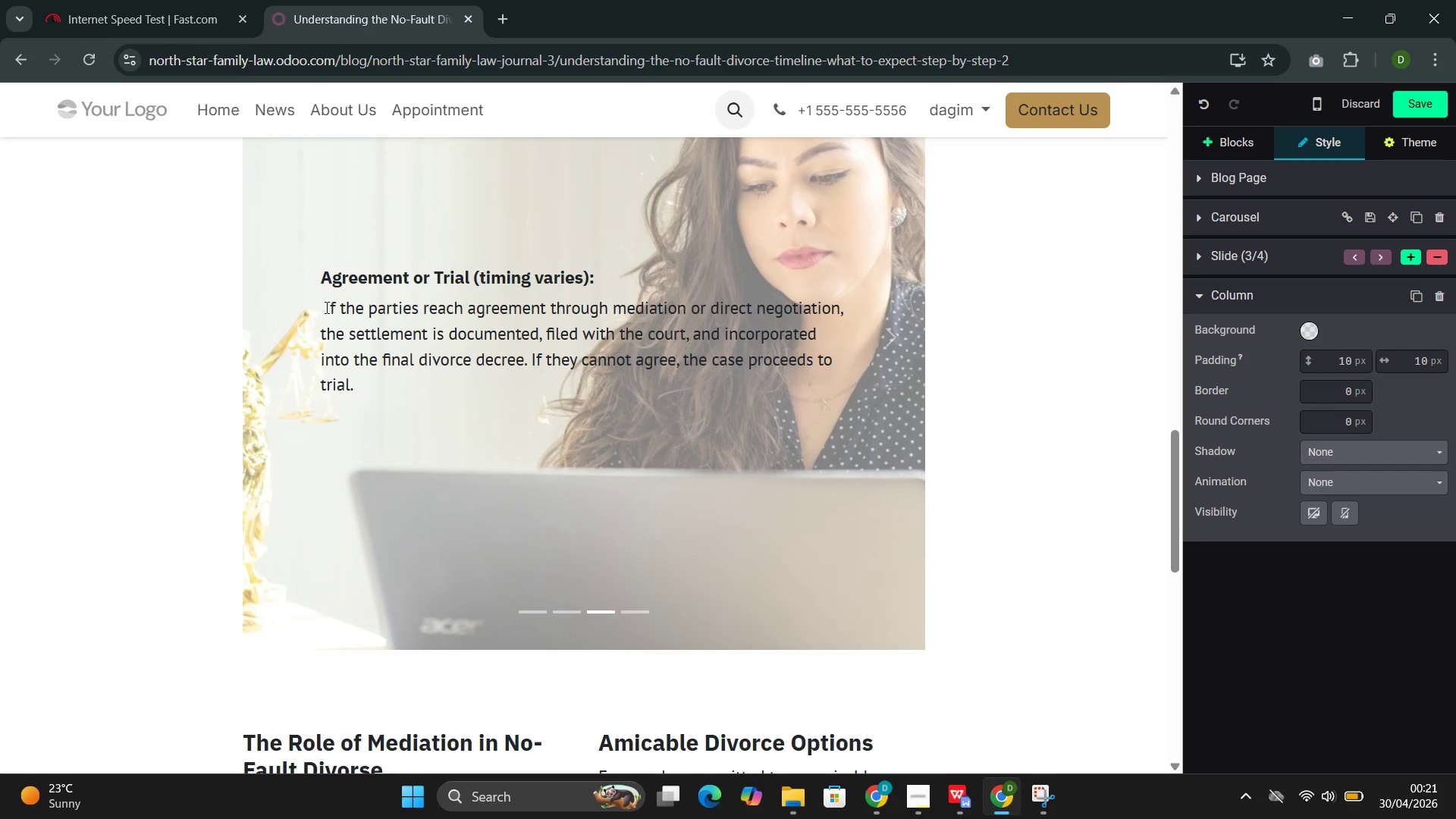 
key(Backspace)
 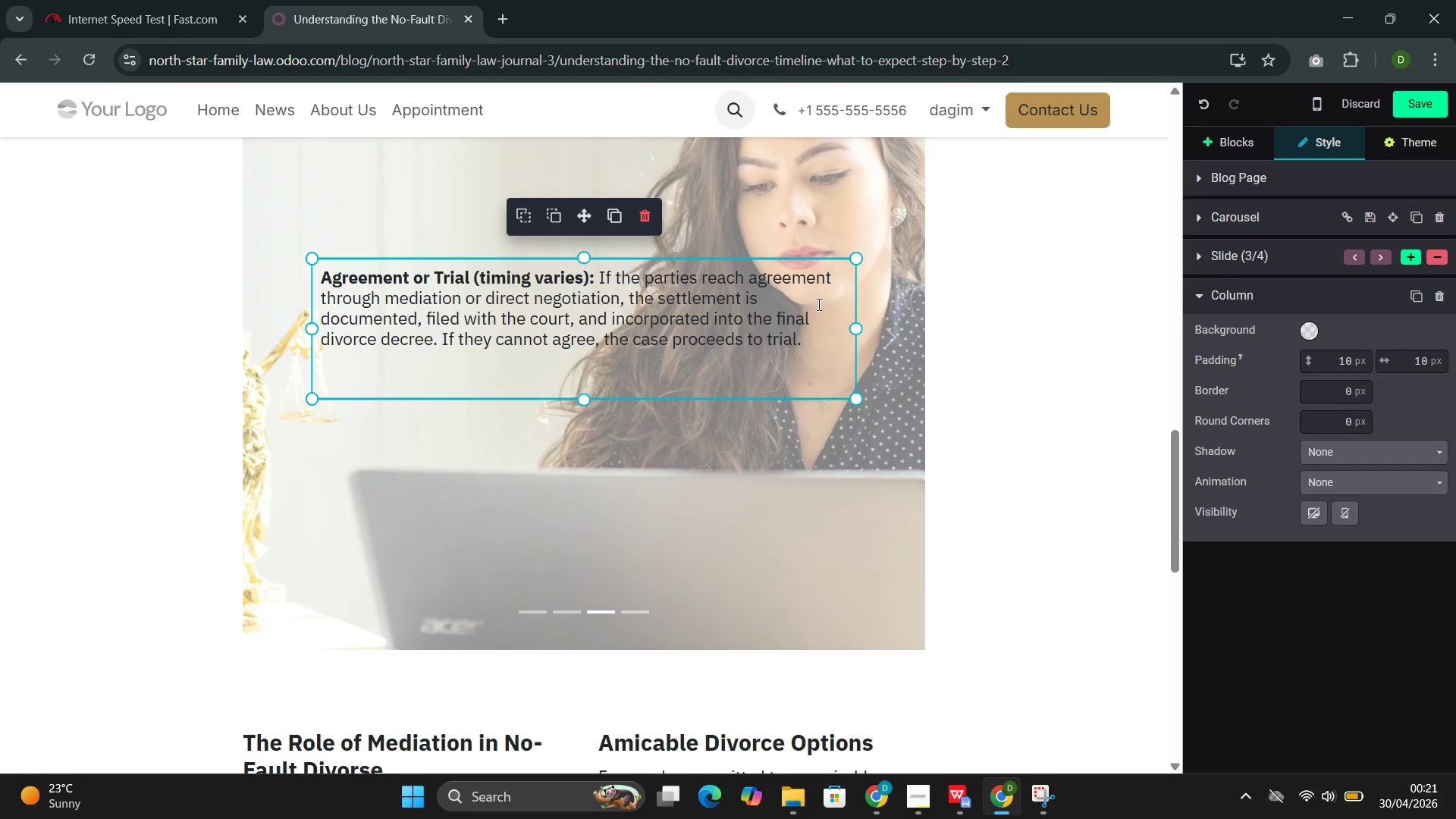 
left_click([894, 347])
 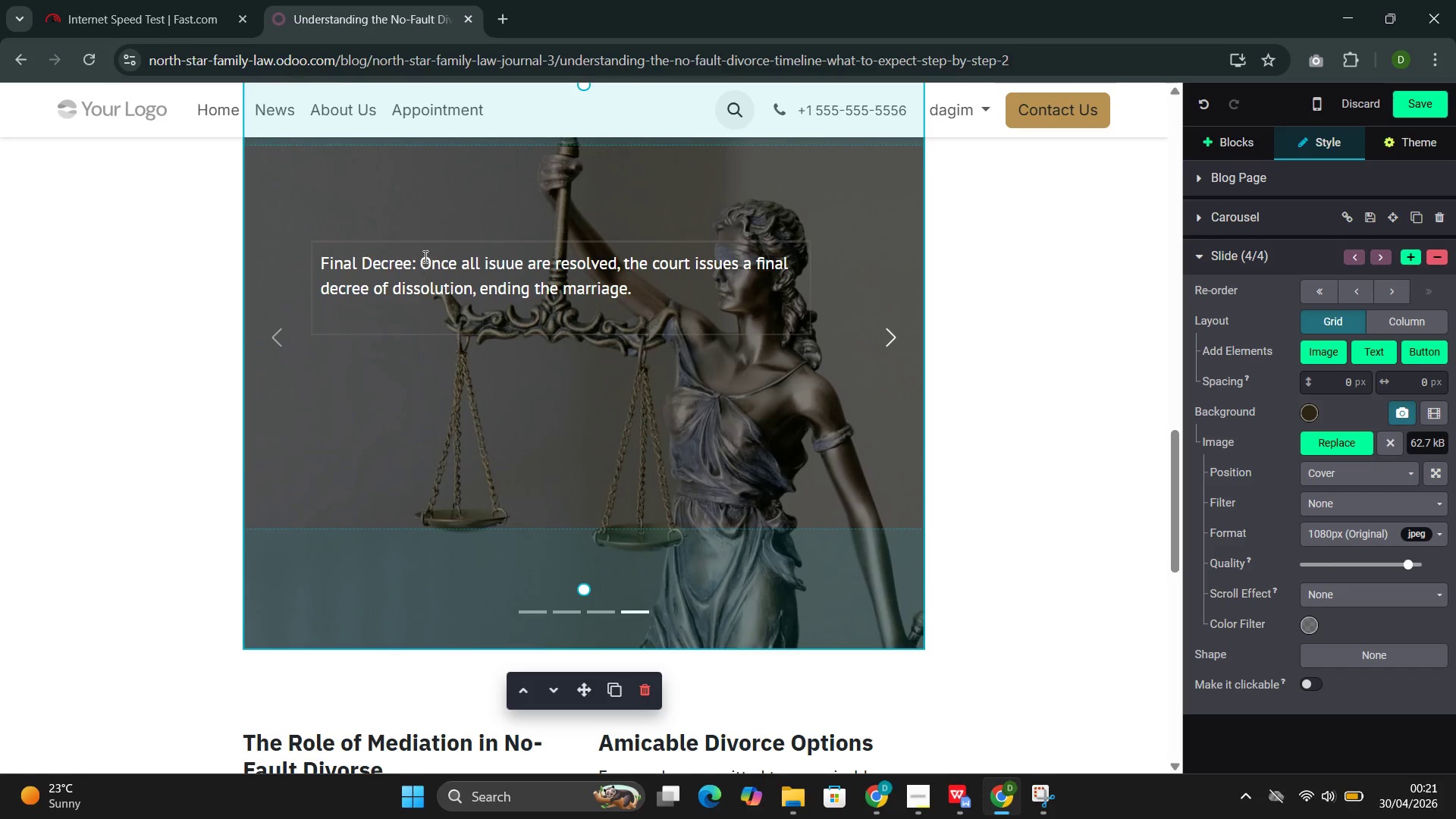 
left_click([419, 260])
 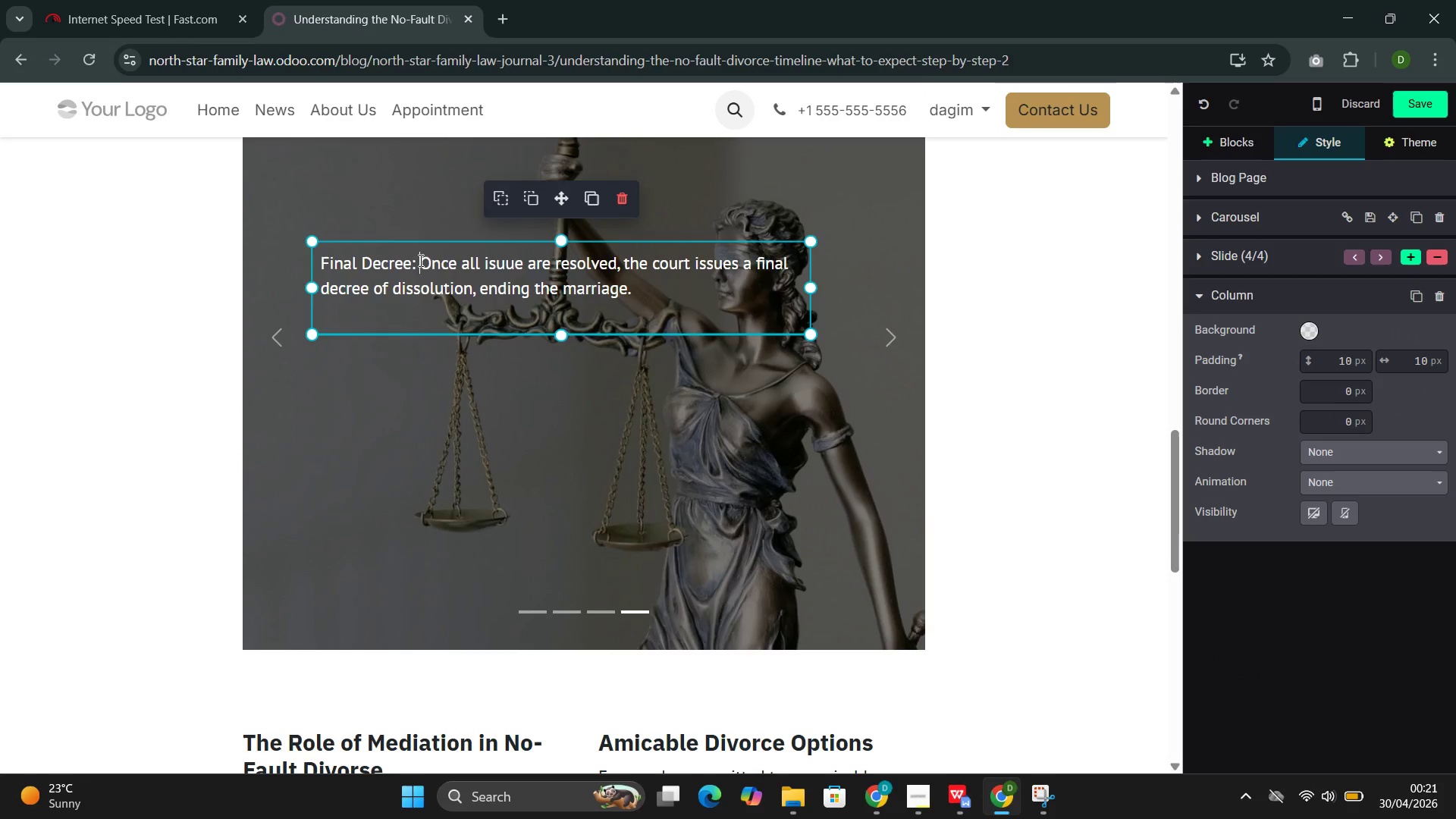 
key(Enter)
 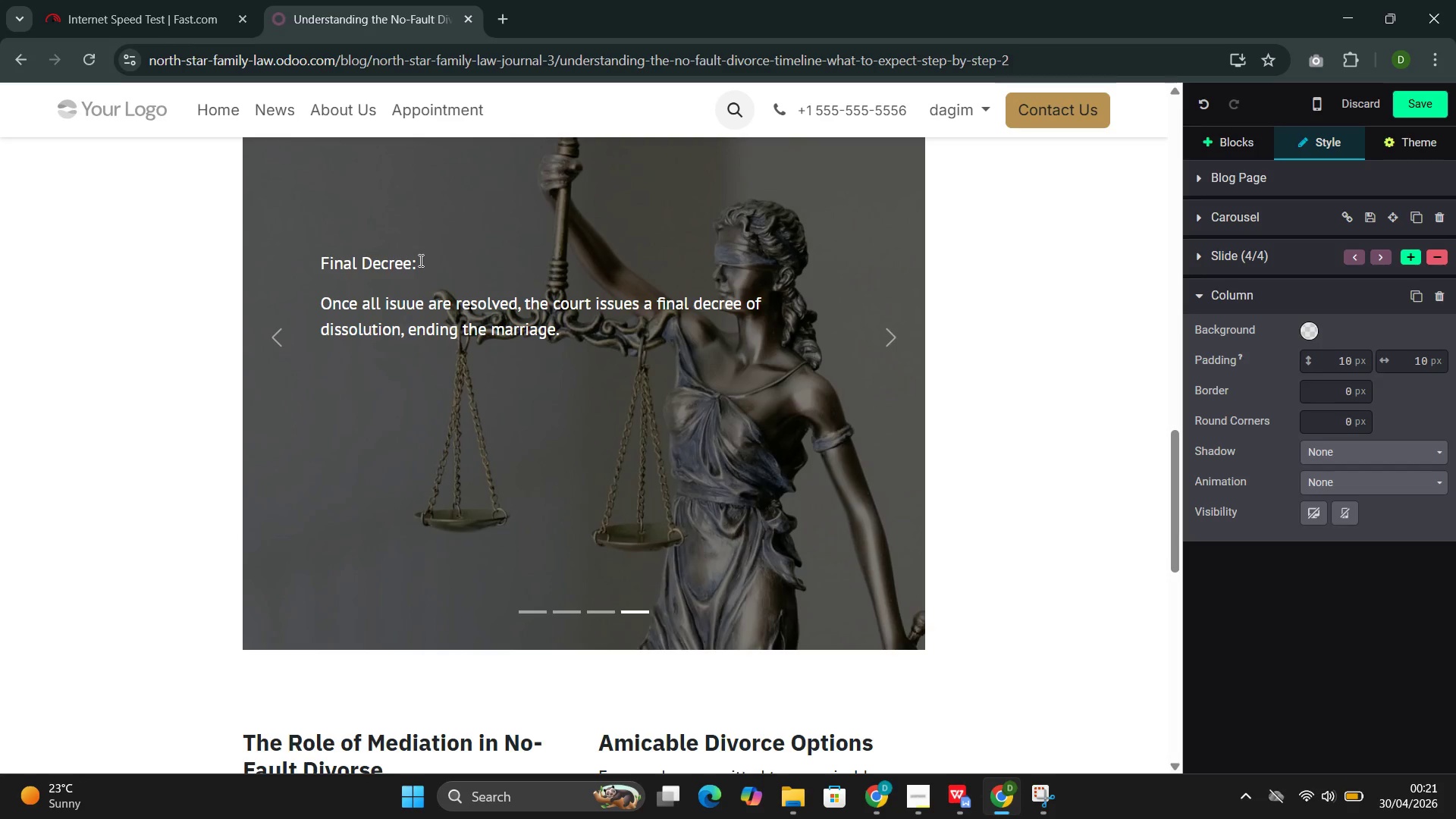 
left_click_drag(start_coordinate=[419, 261], to_coordinate=[316, 258])
 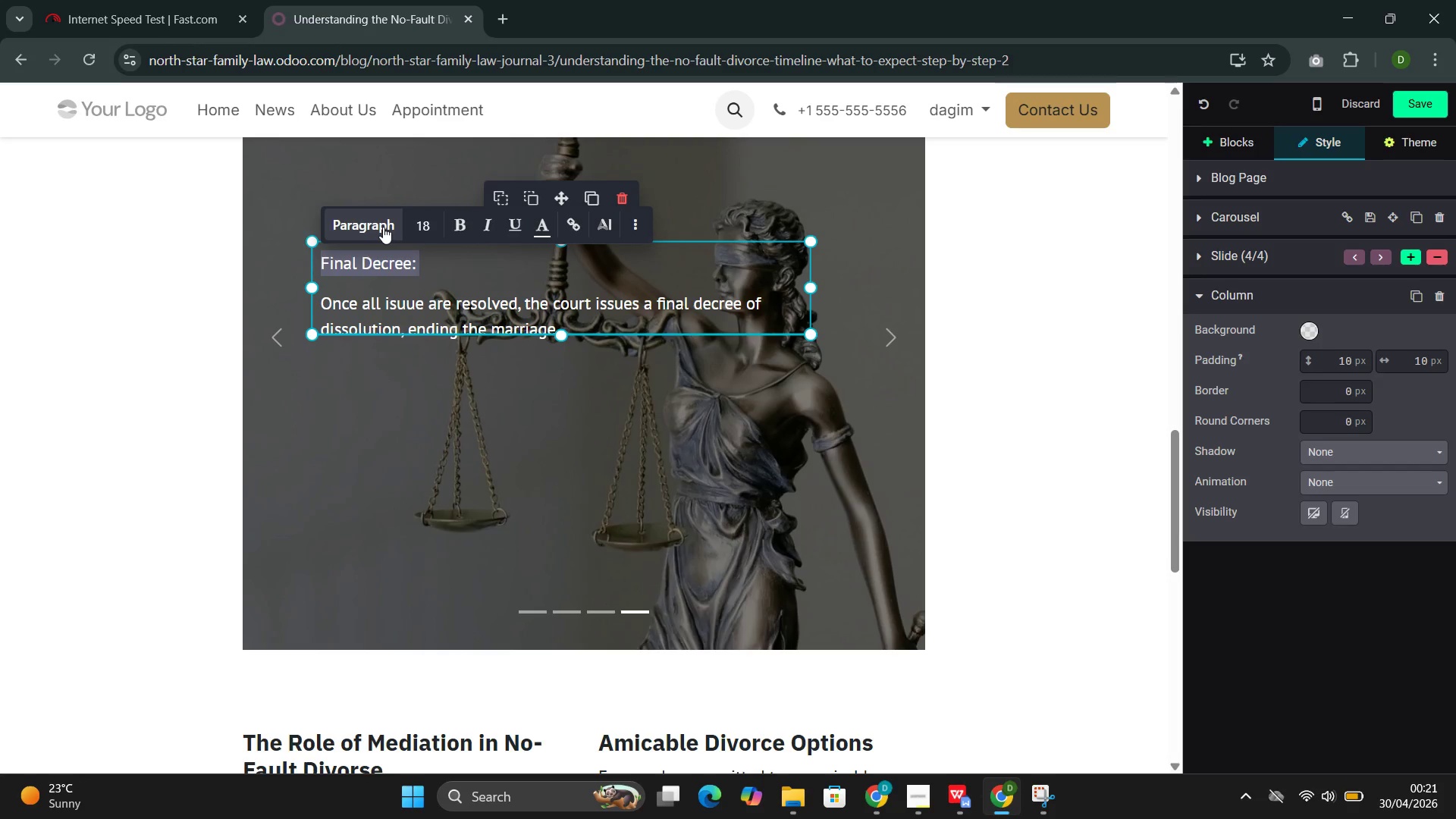 
left_click([383, 227])
 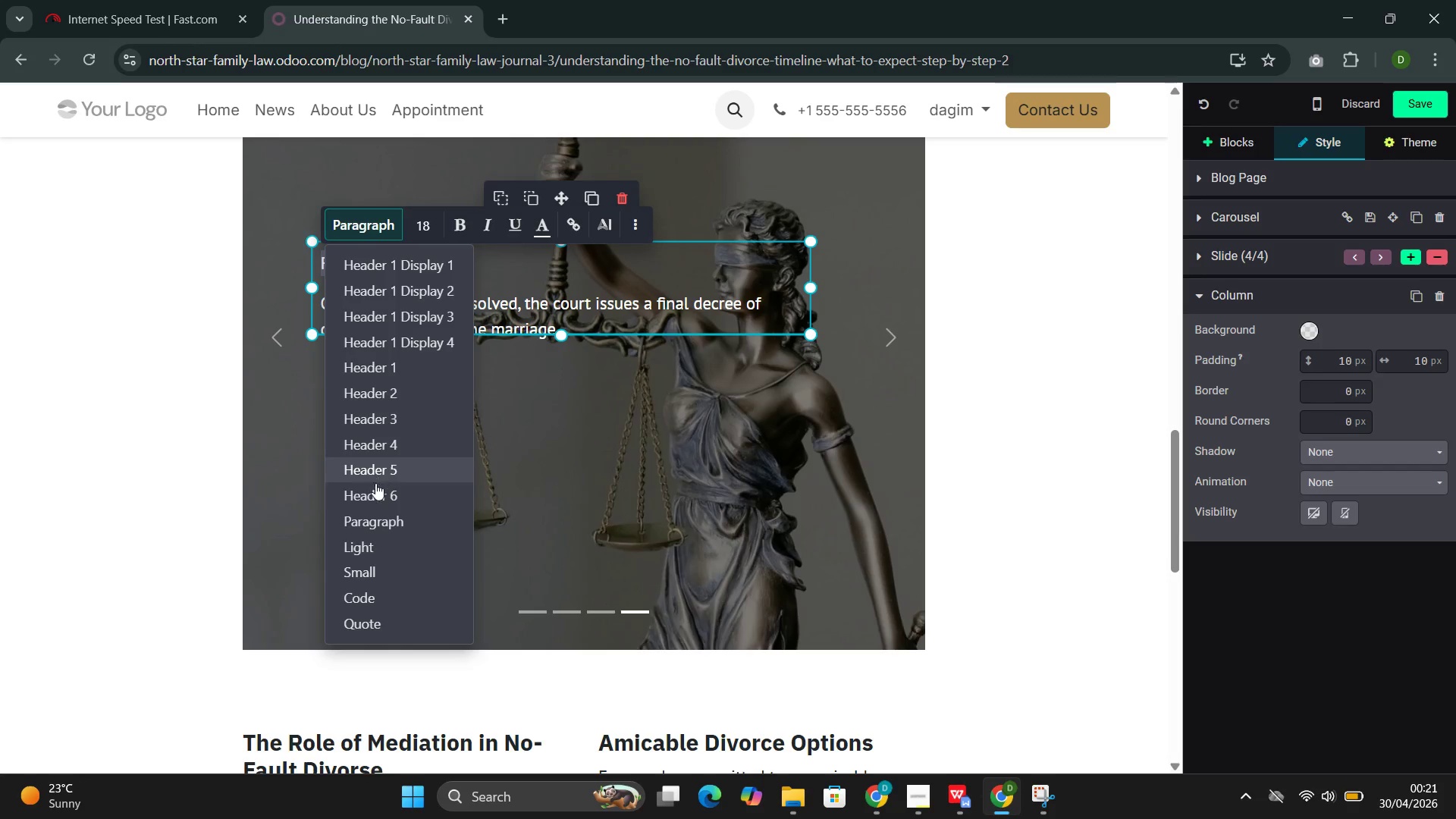 
left_click([375, 490])
 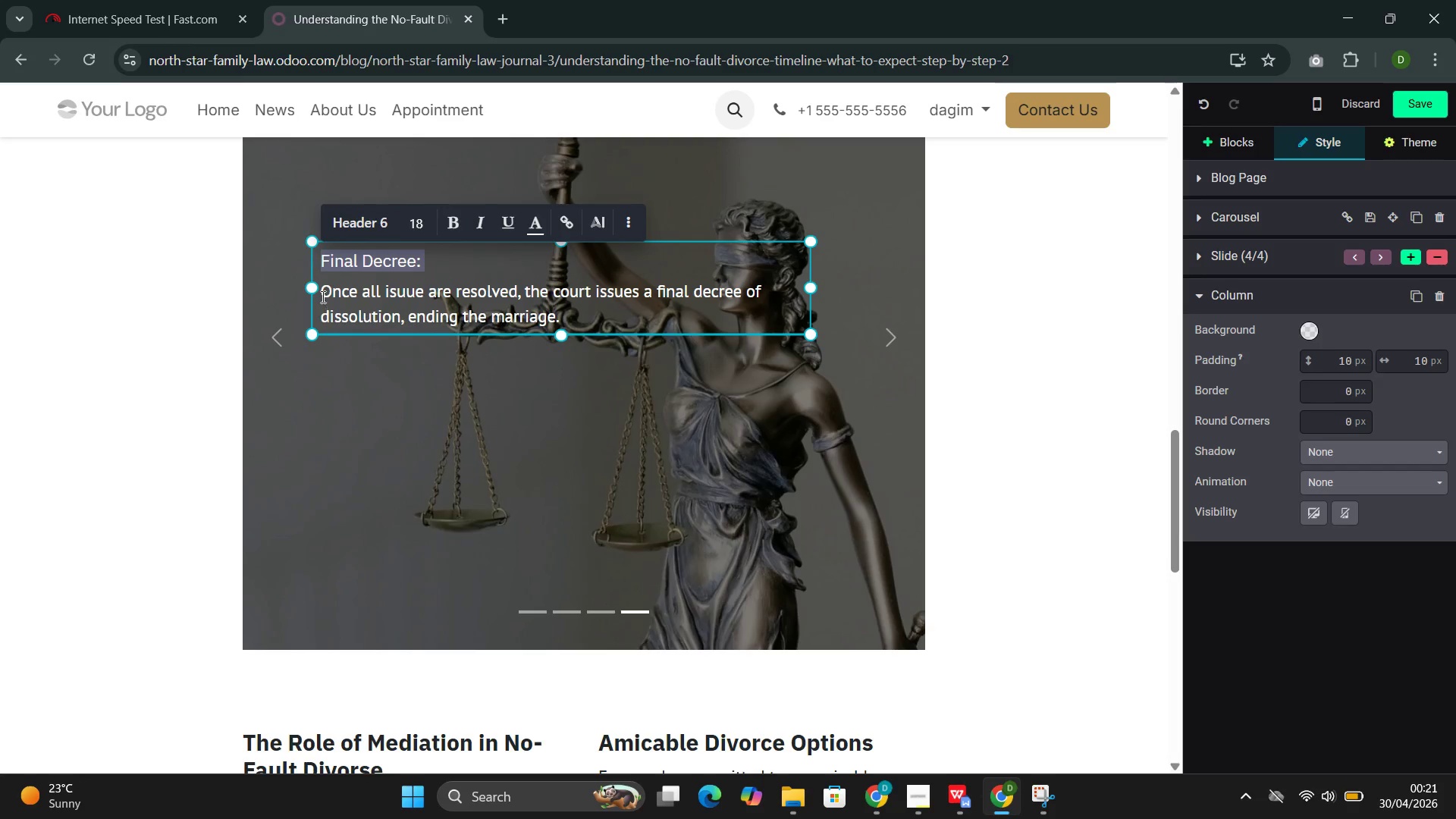 
left_click([322, 297])
 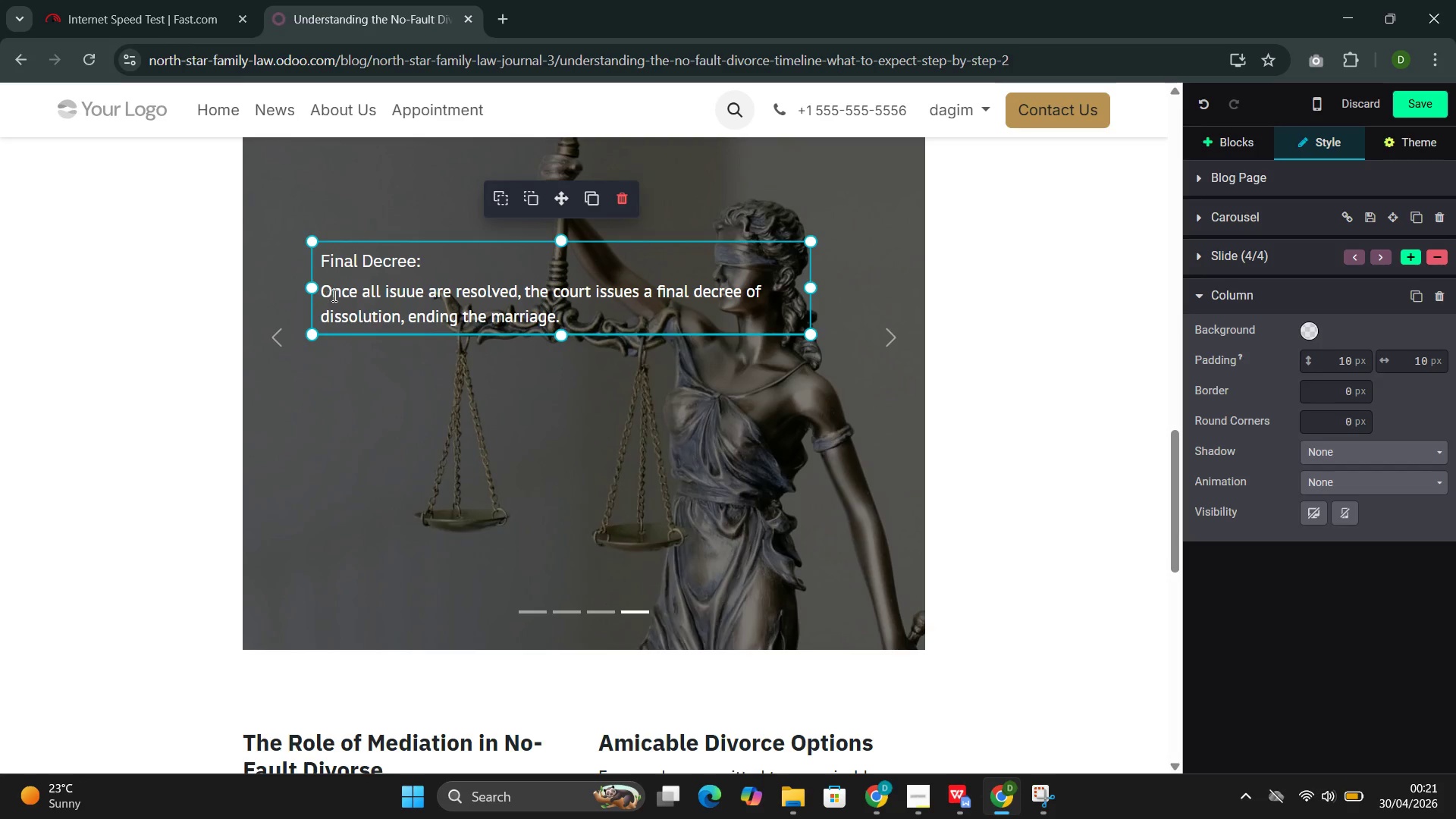 
double_click([337, 292])
 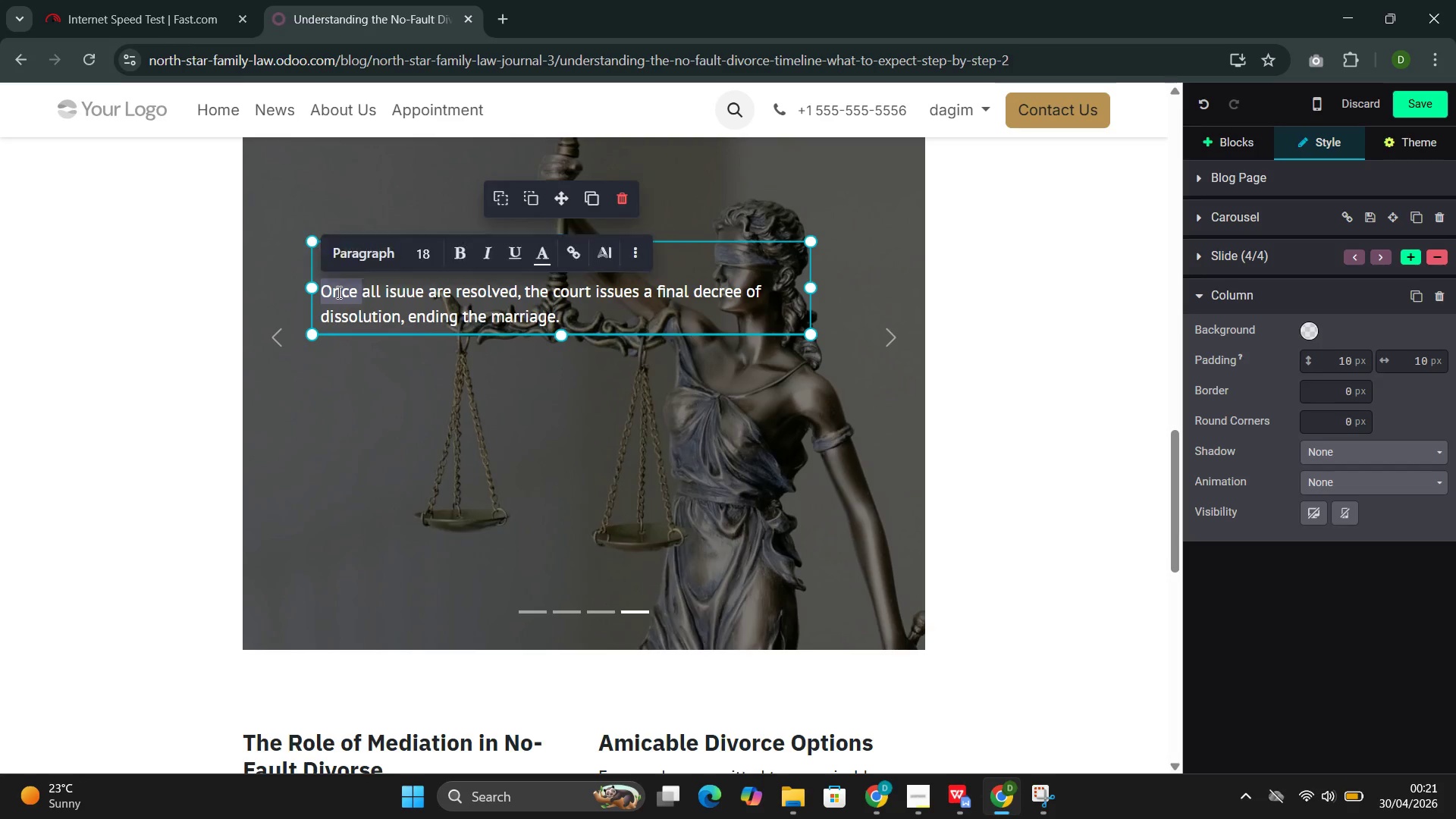 
triple_click([337, 292])
 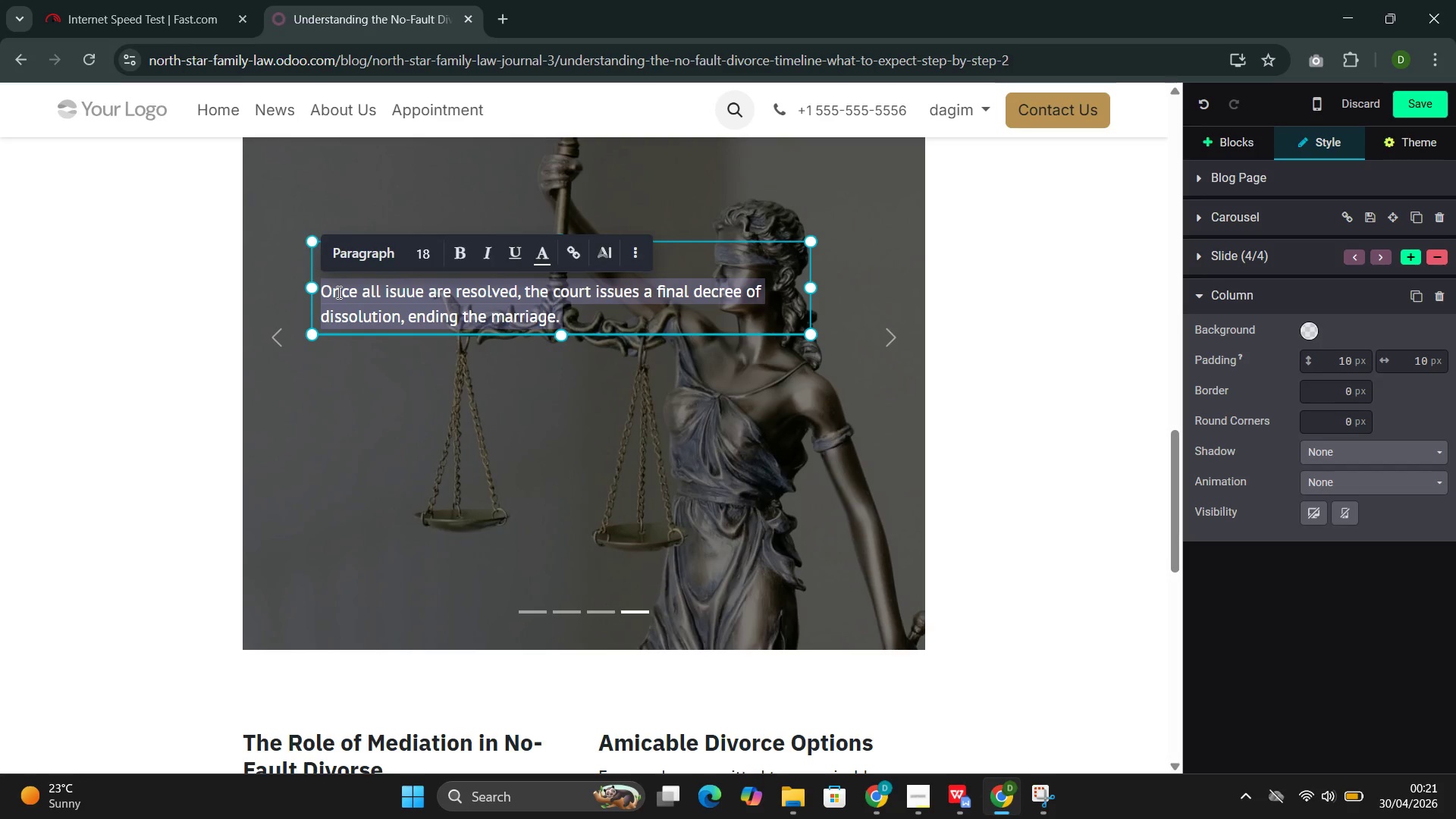 
left_click([337, 292])
 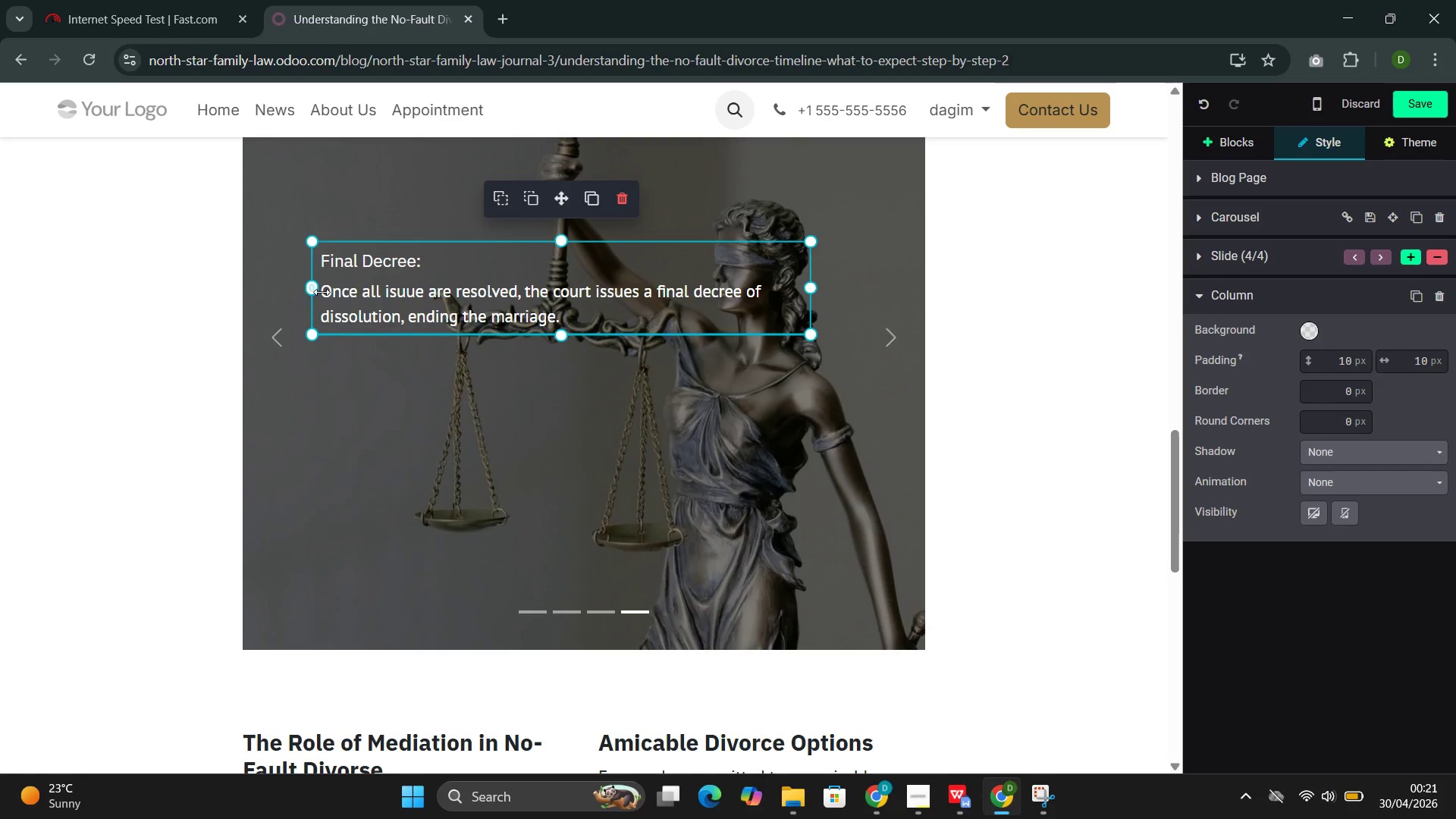 
left_click([322, 292])
 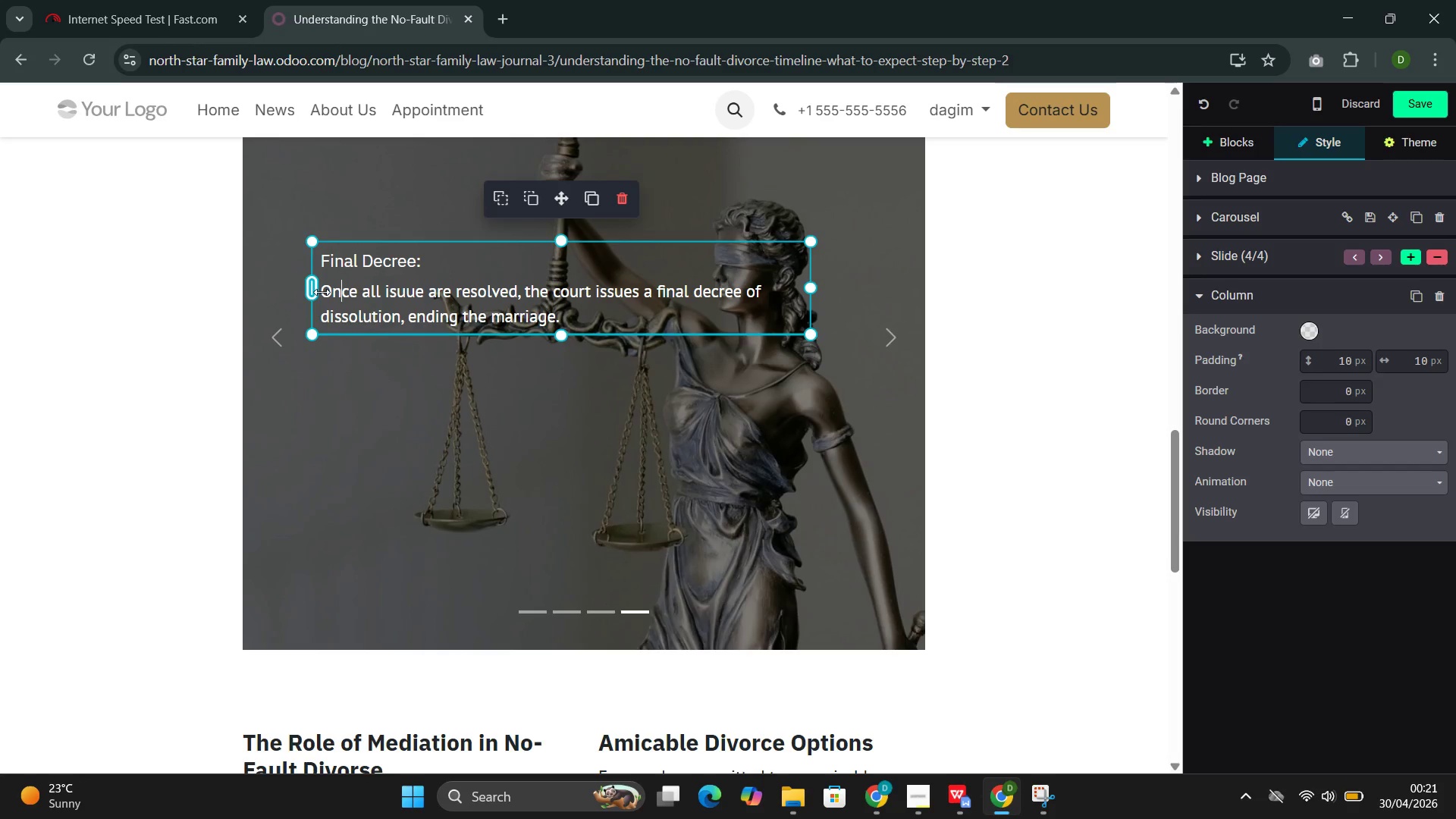 
key(ArrowLeft)
 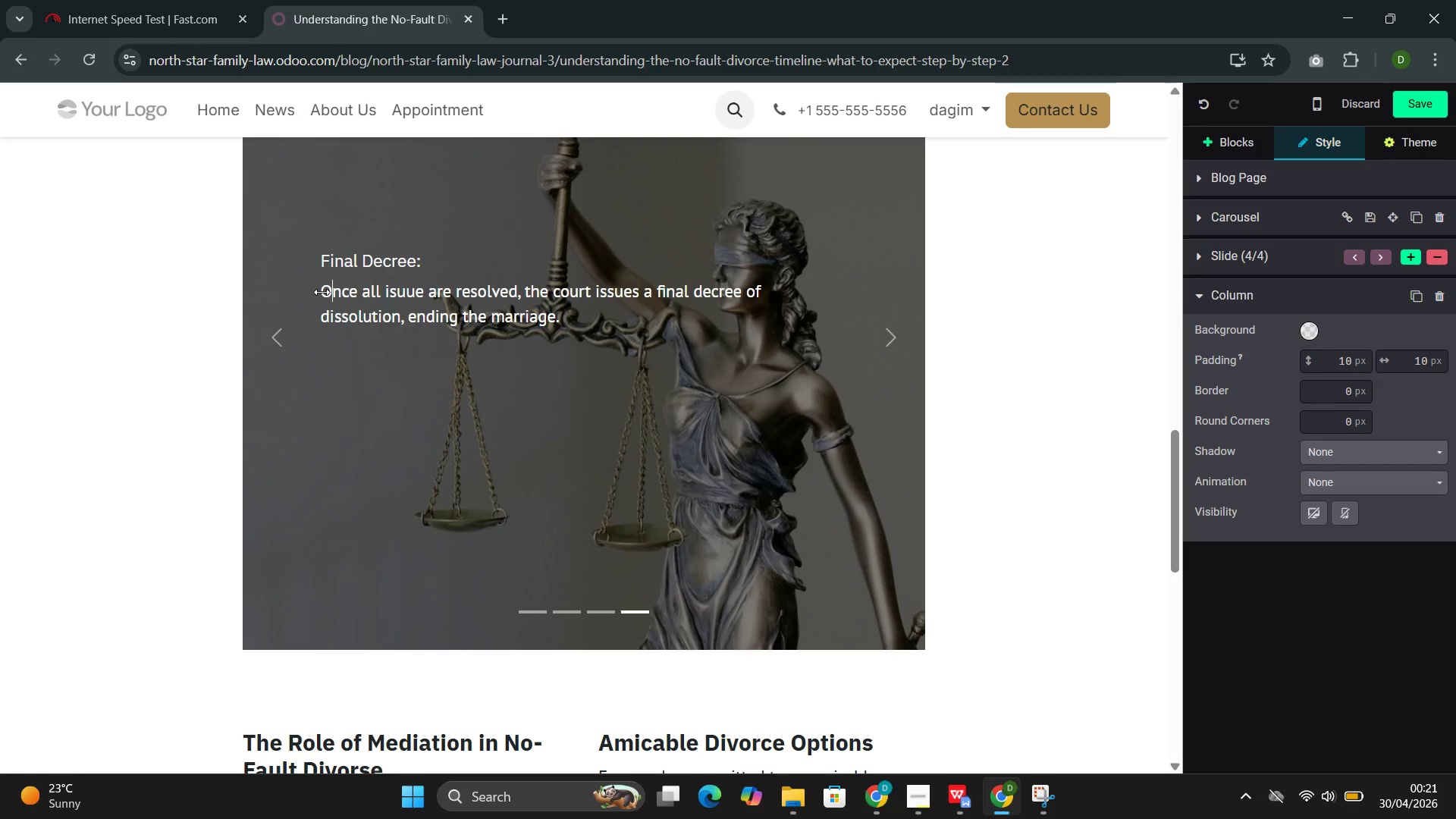 
key(ArrowLeft)
 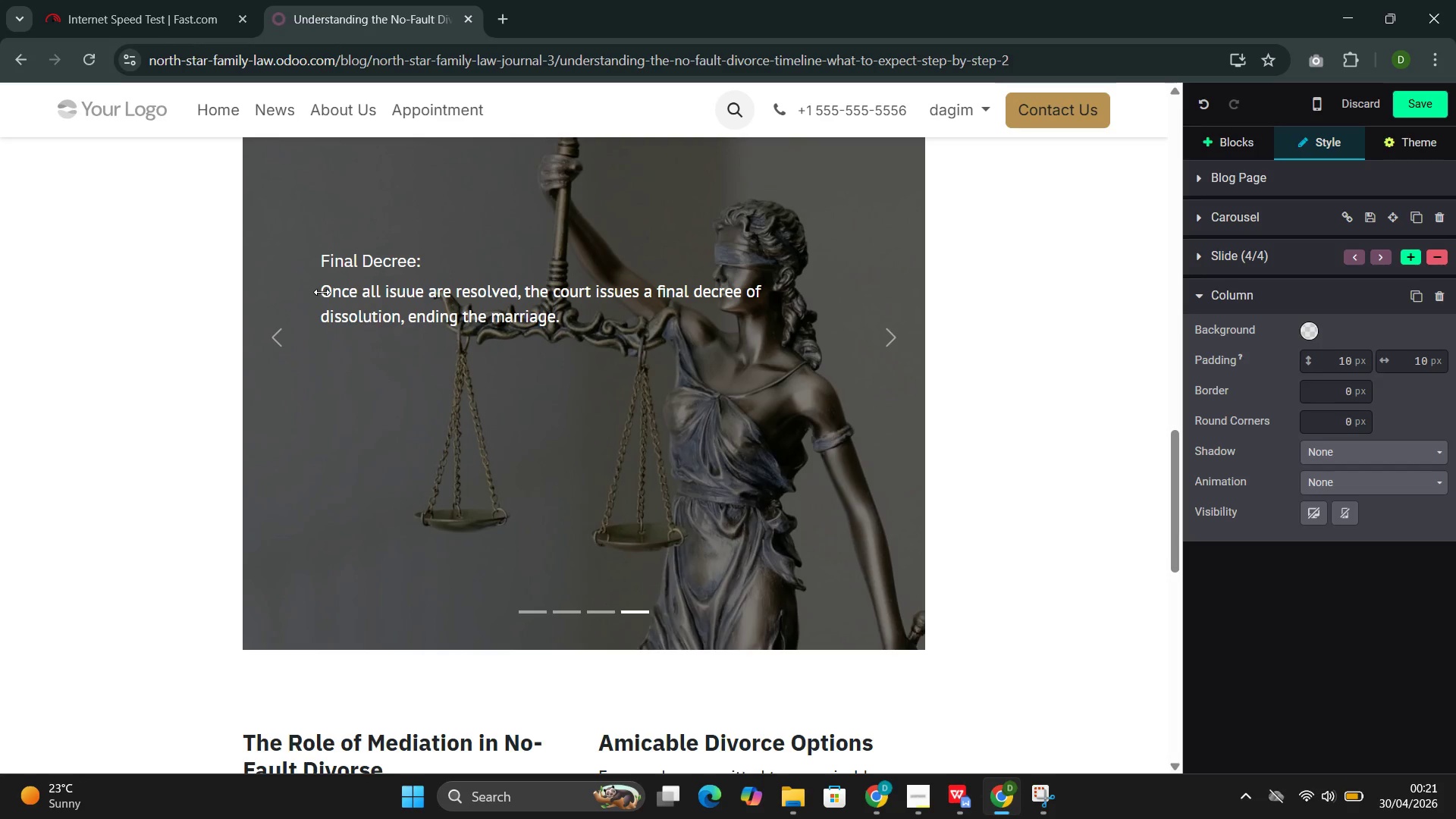 
key(Backspace)
 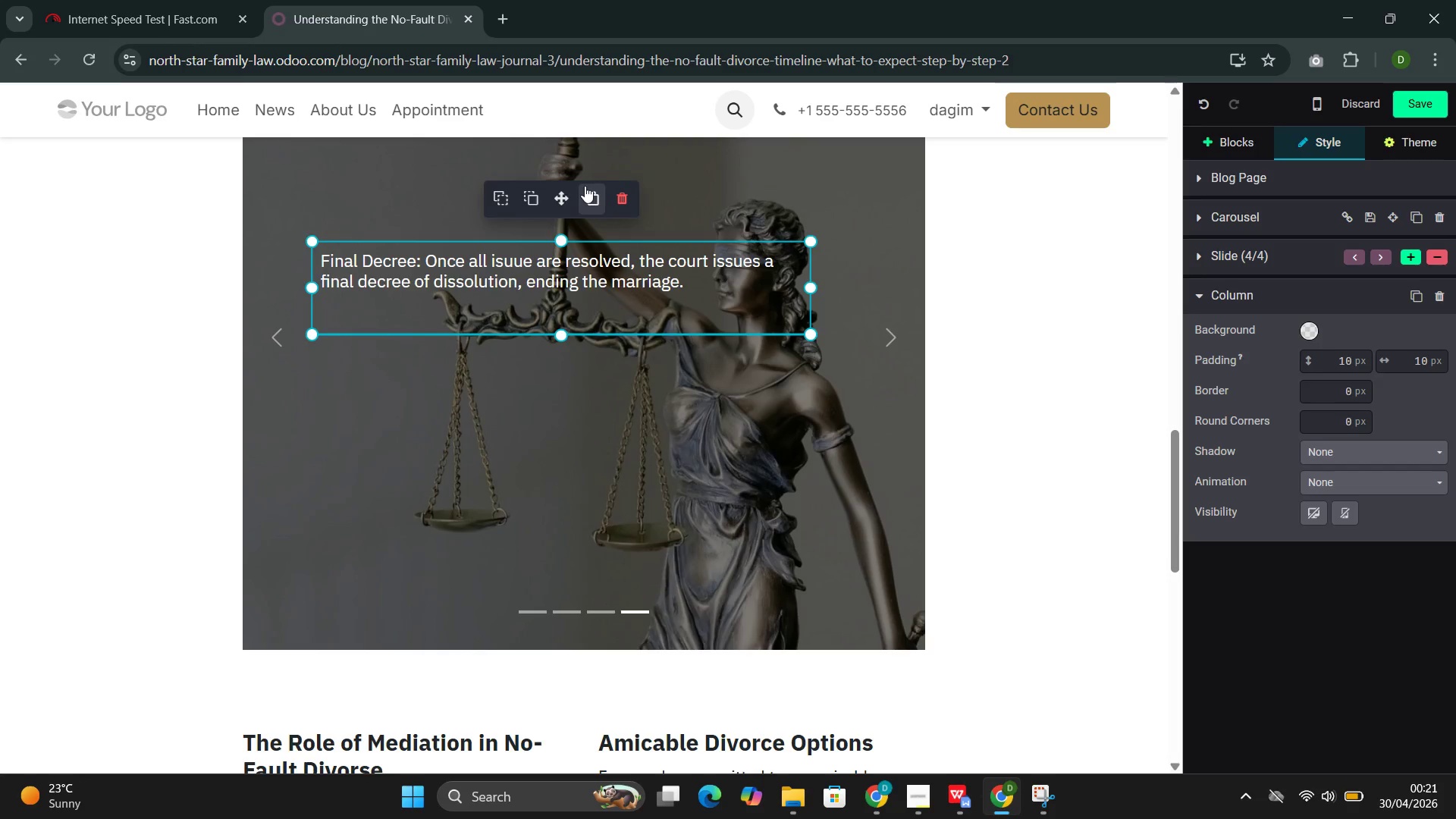 
left_click_drag(start_coordinate=[565, 193], to_coordinate=[563, 295])
 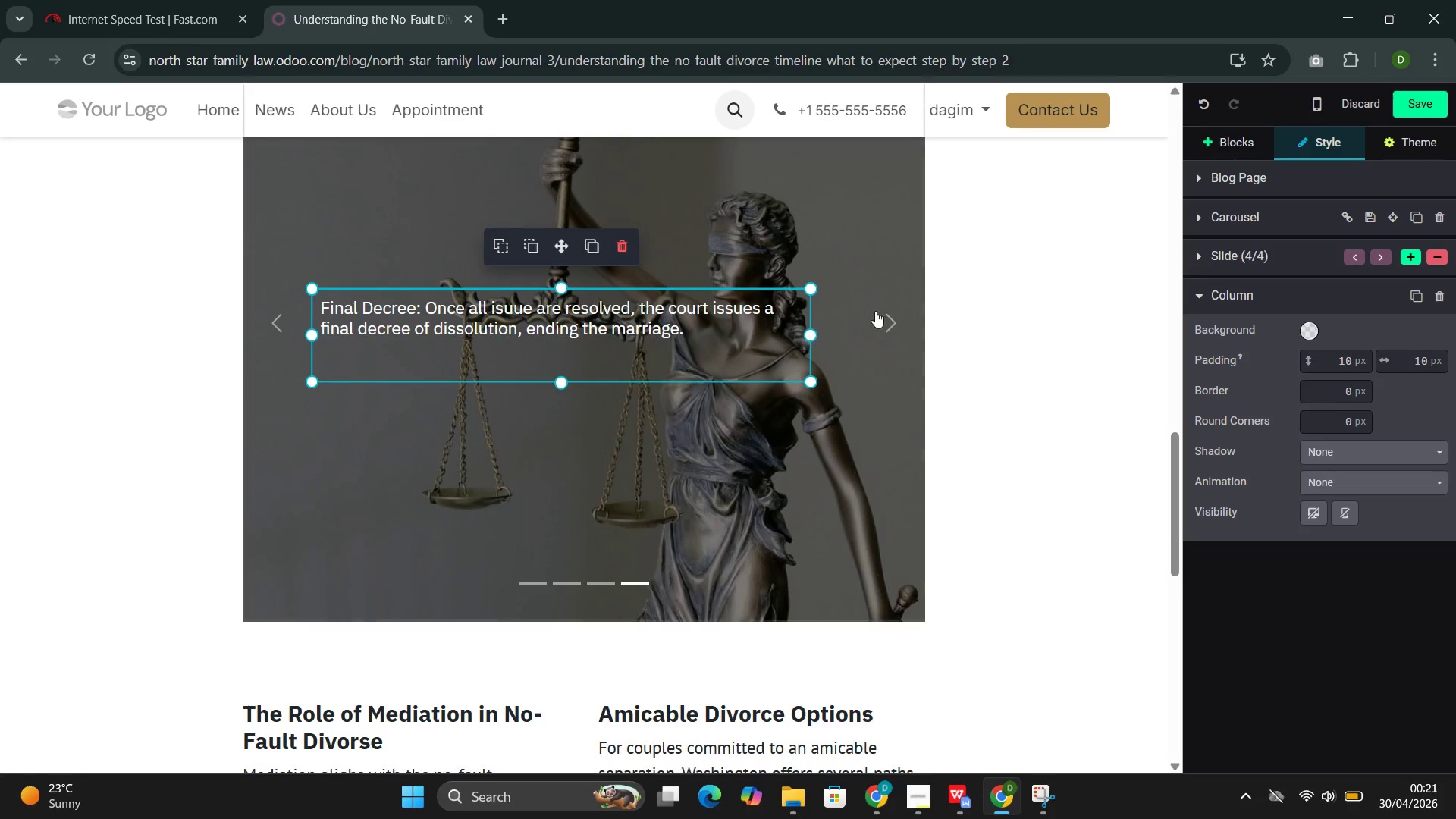 
left_click([896, 310])
 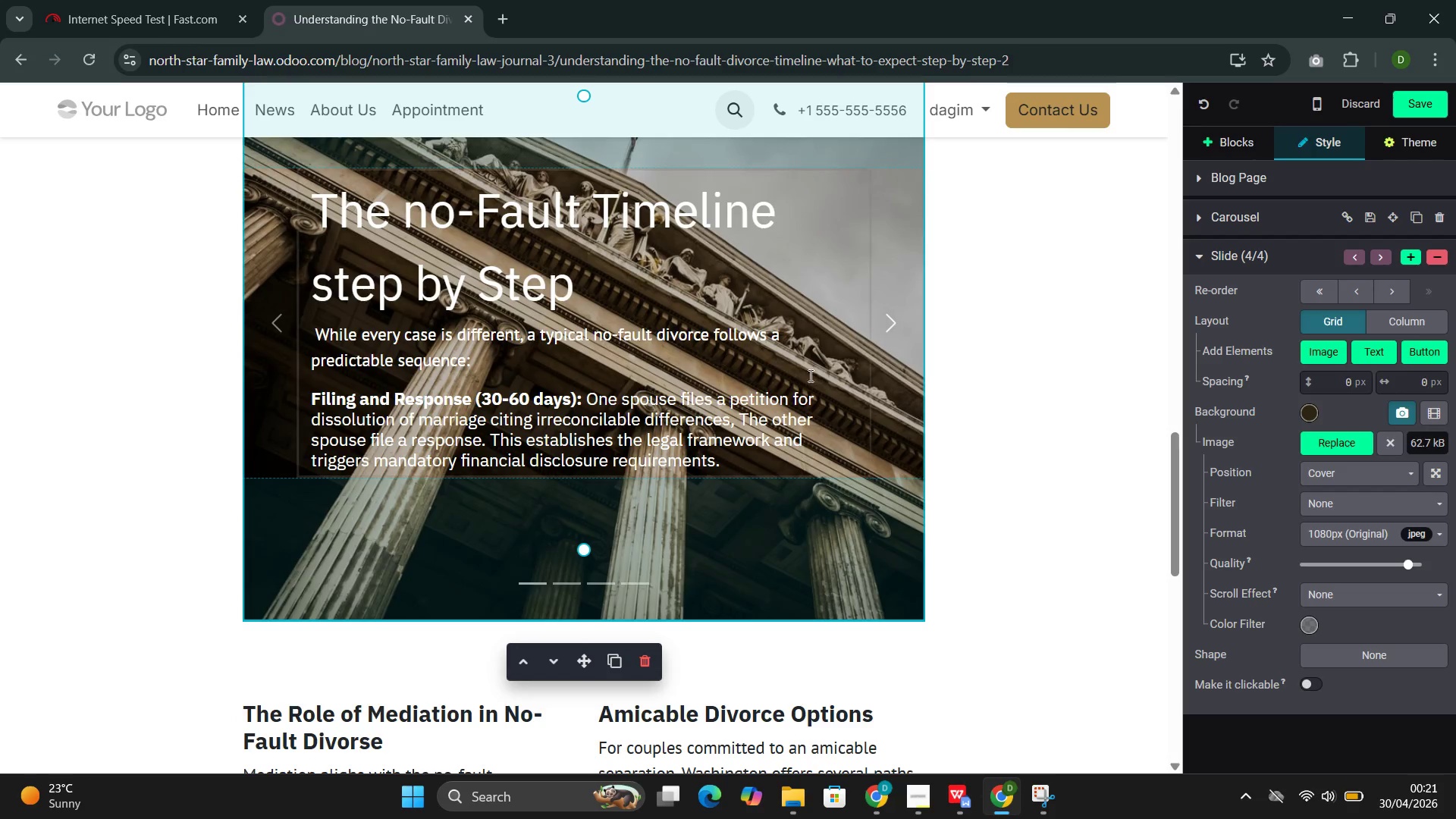 
left_click([1058, 428])
 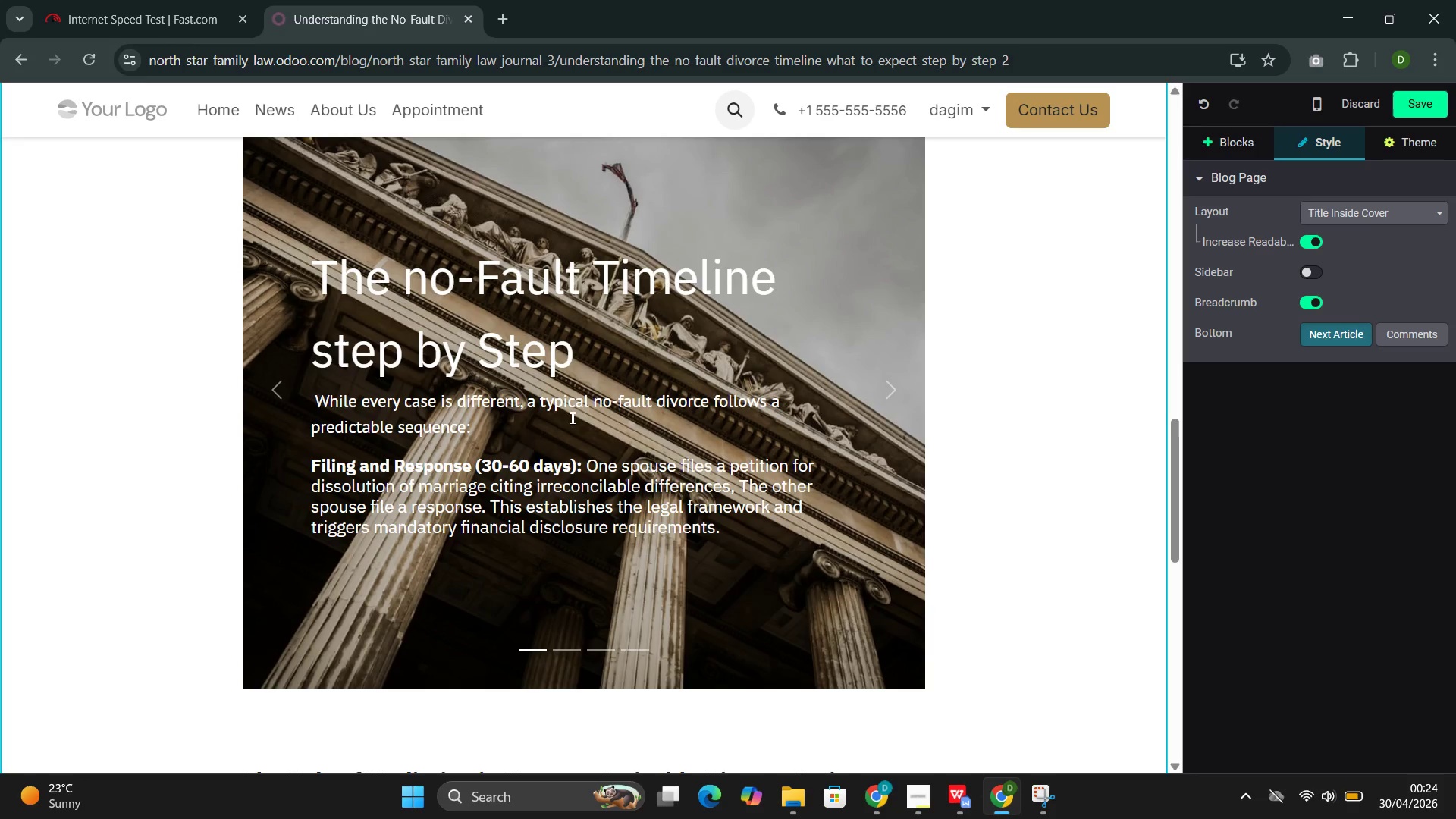 
wait(156.3)
 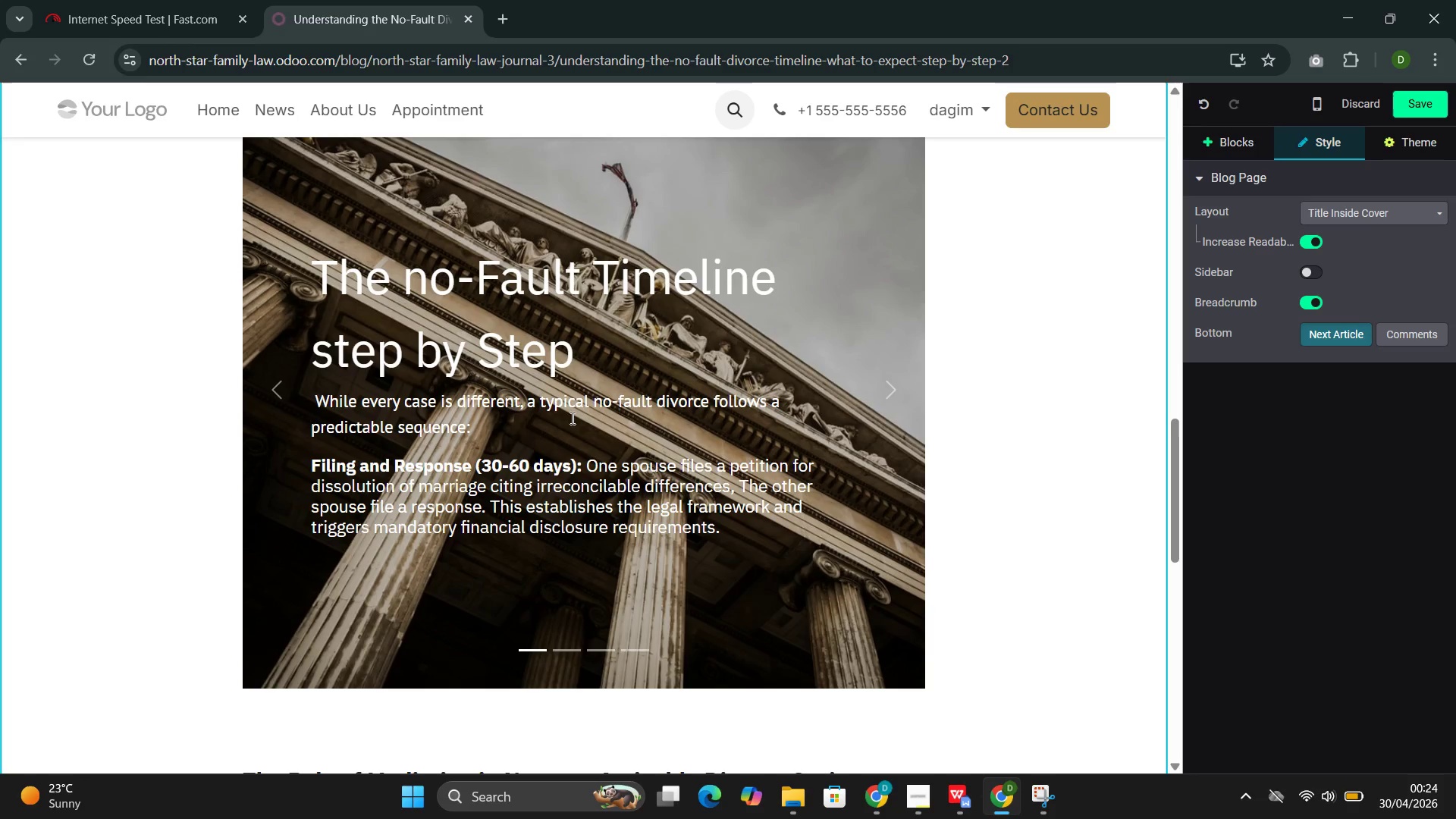 
left_click([902, 418])
 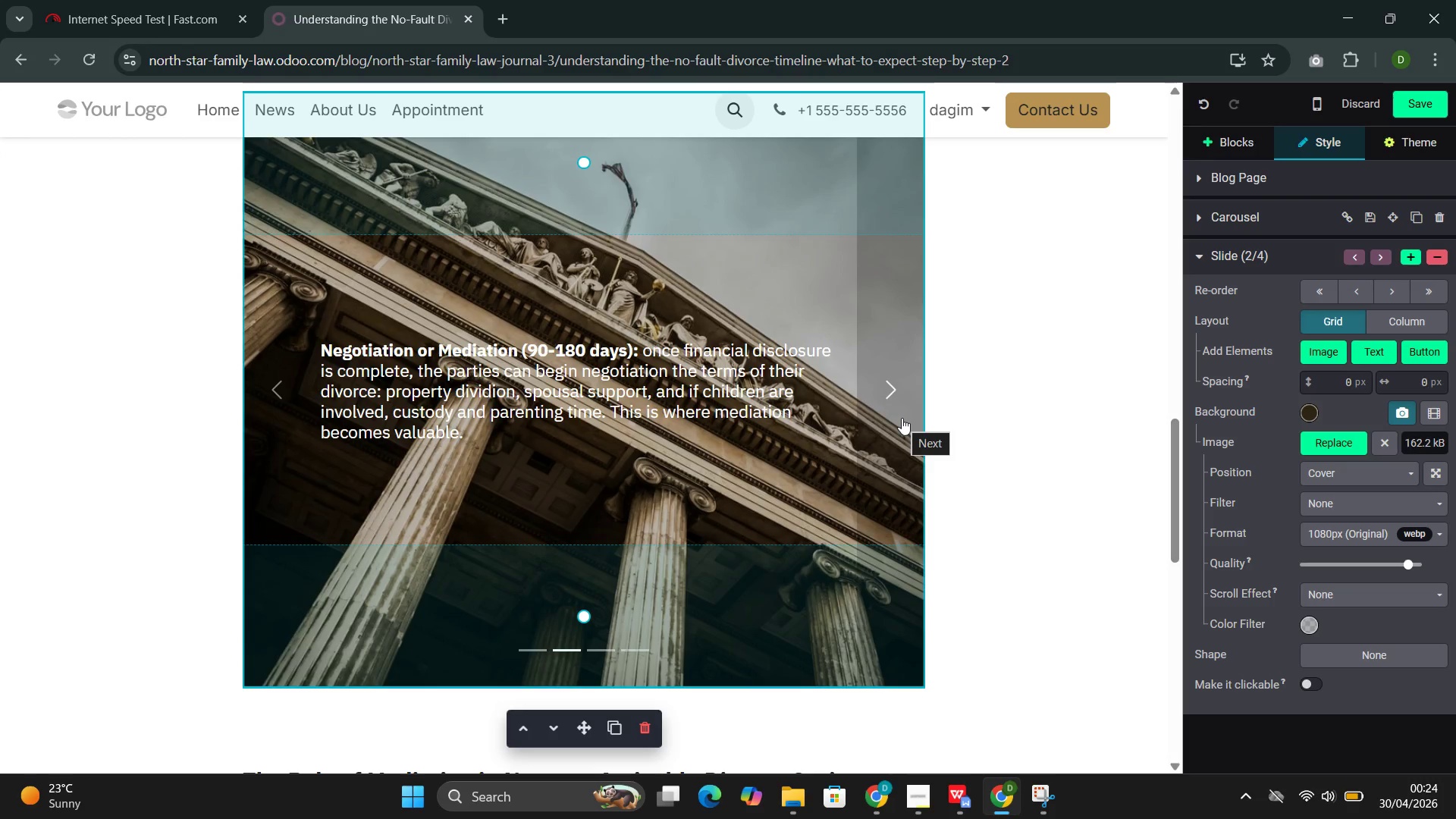 
wait(26.53)
 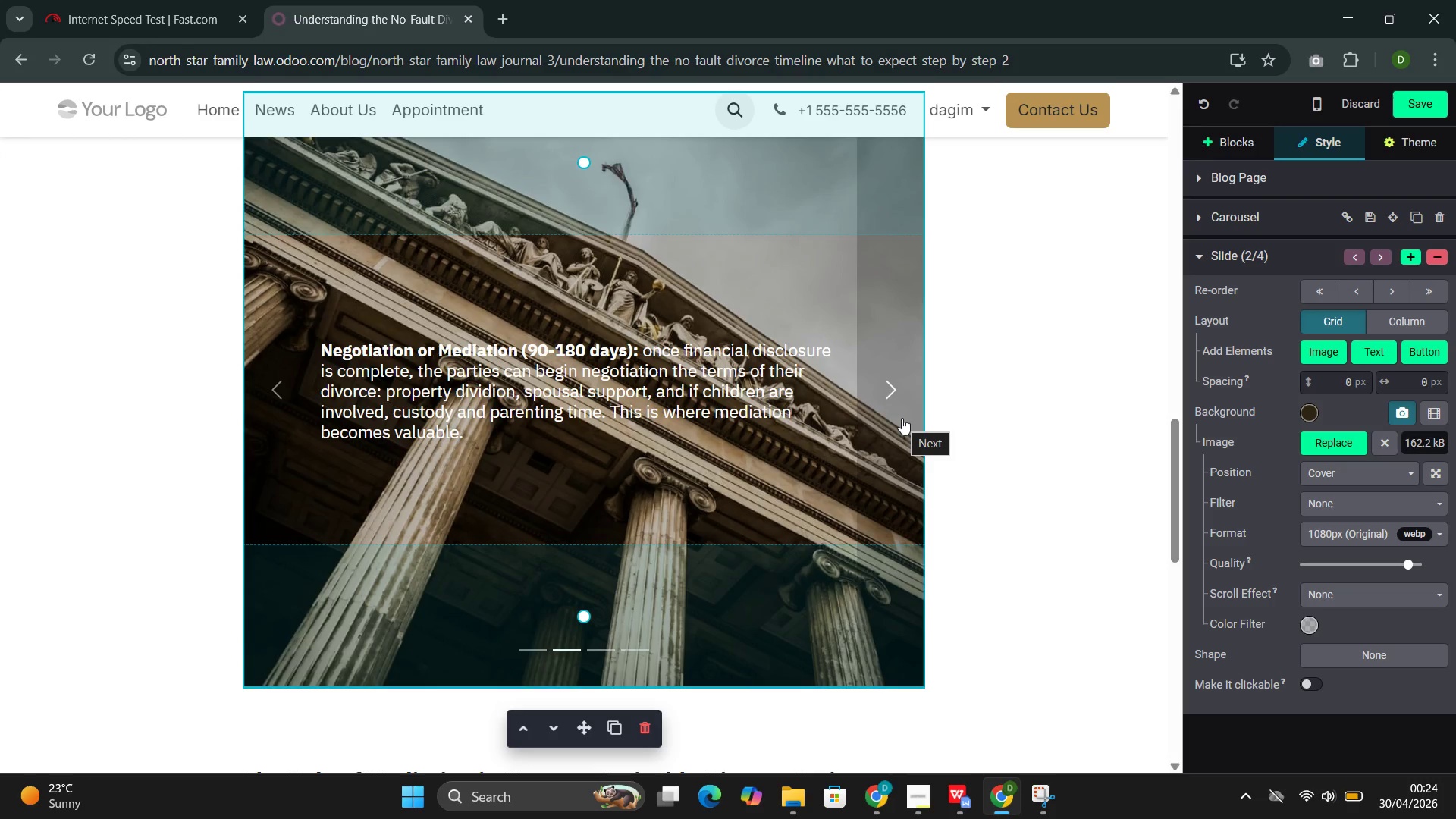 
left_click([902, 418])
 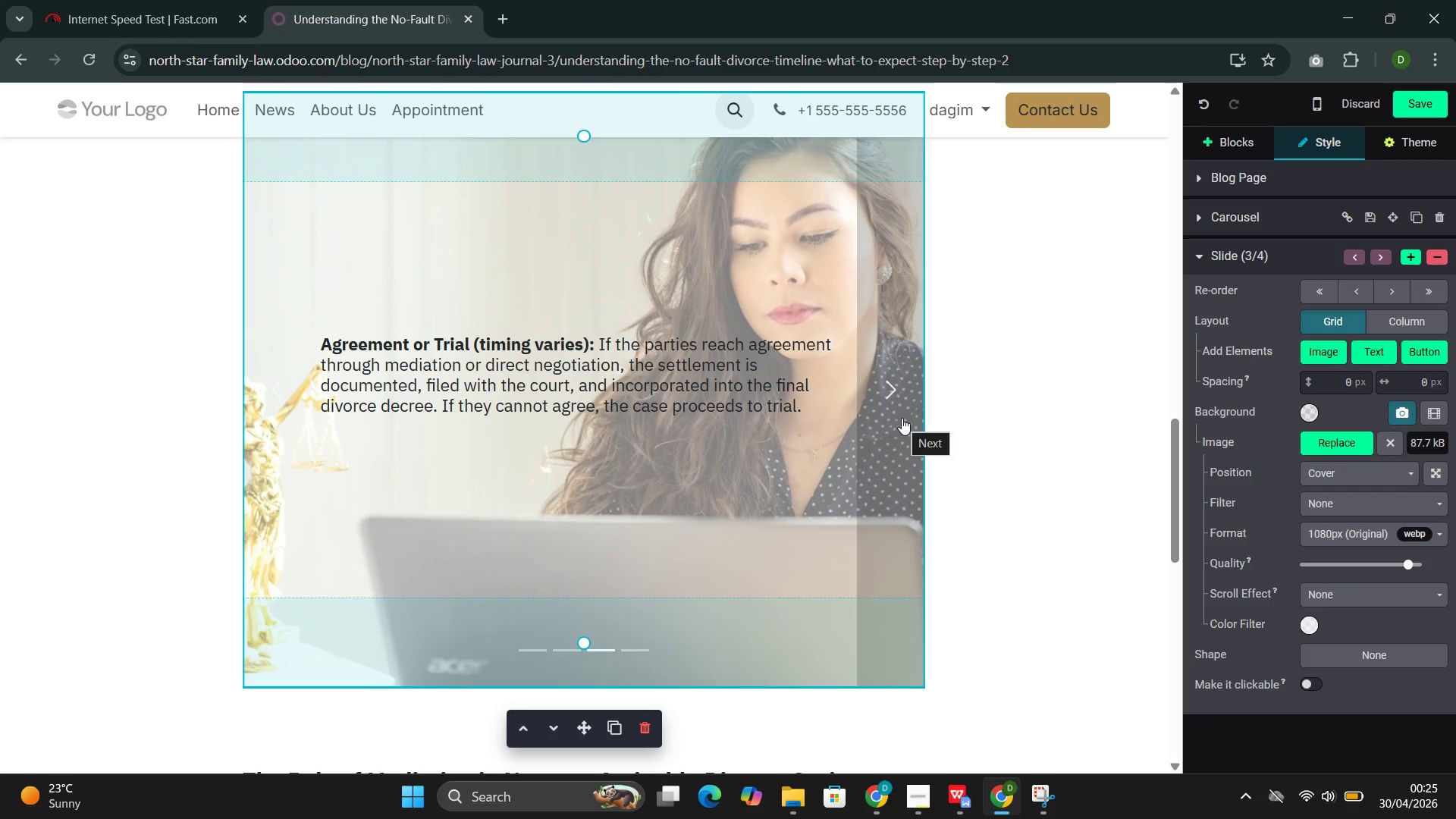 
wait(42.2)
 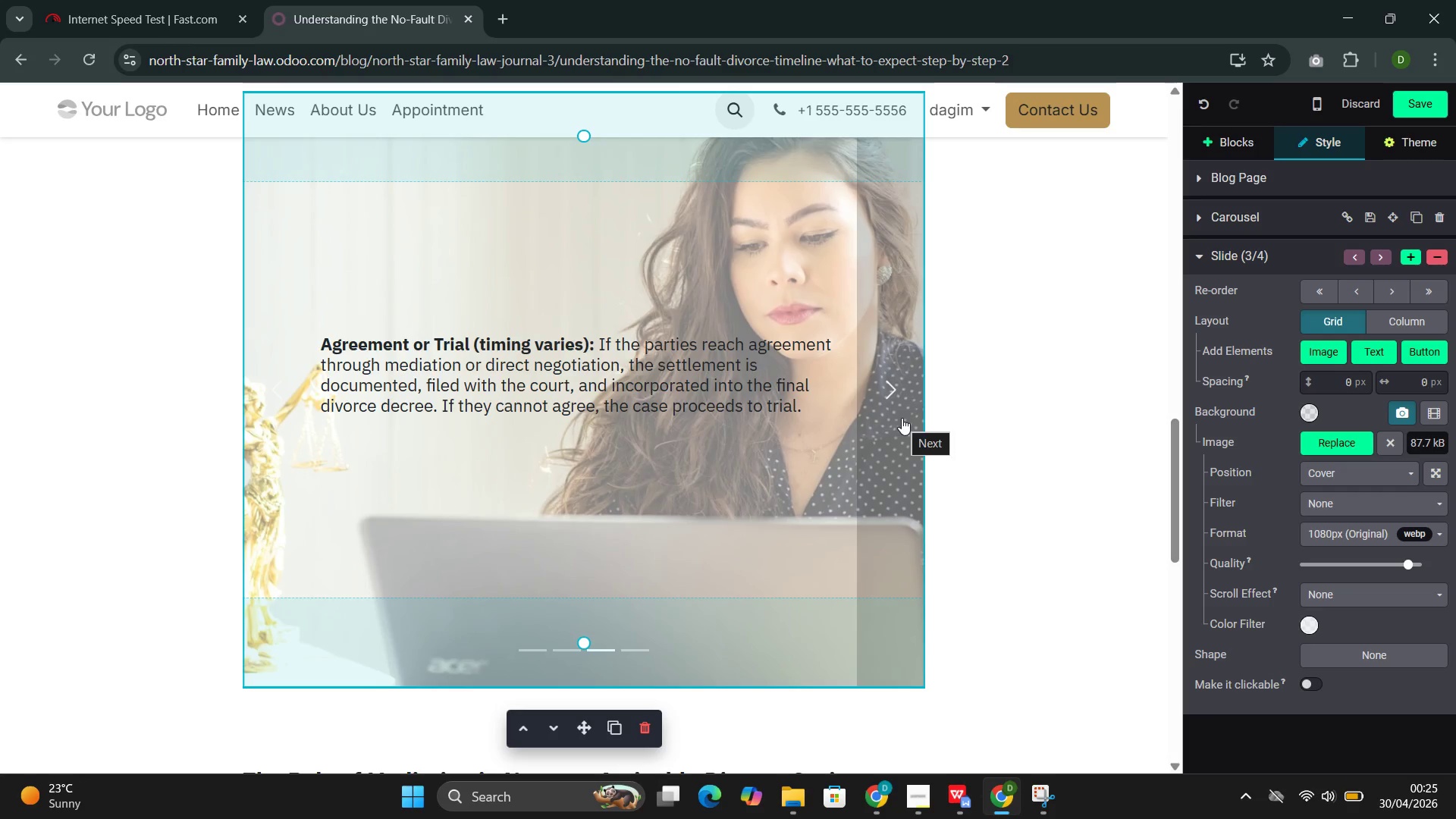 
left_click([870, 388])
 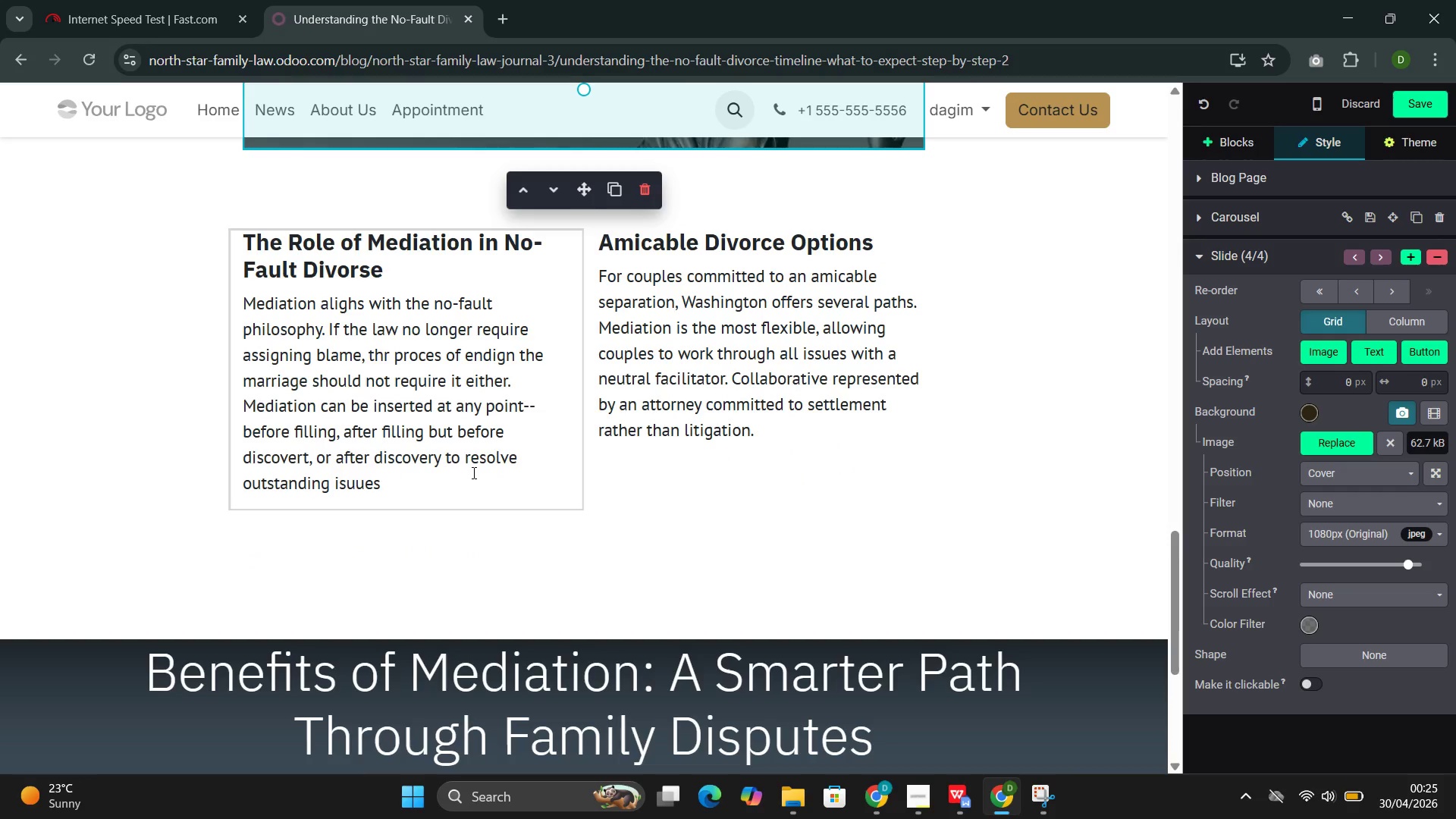 
wait(19.55)
 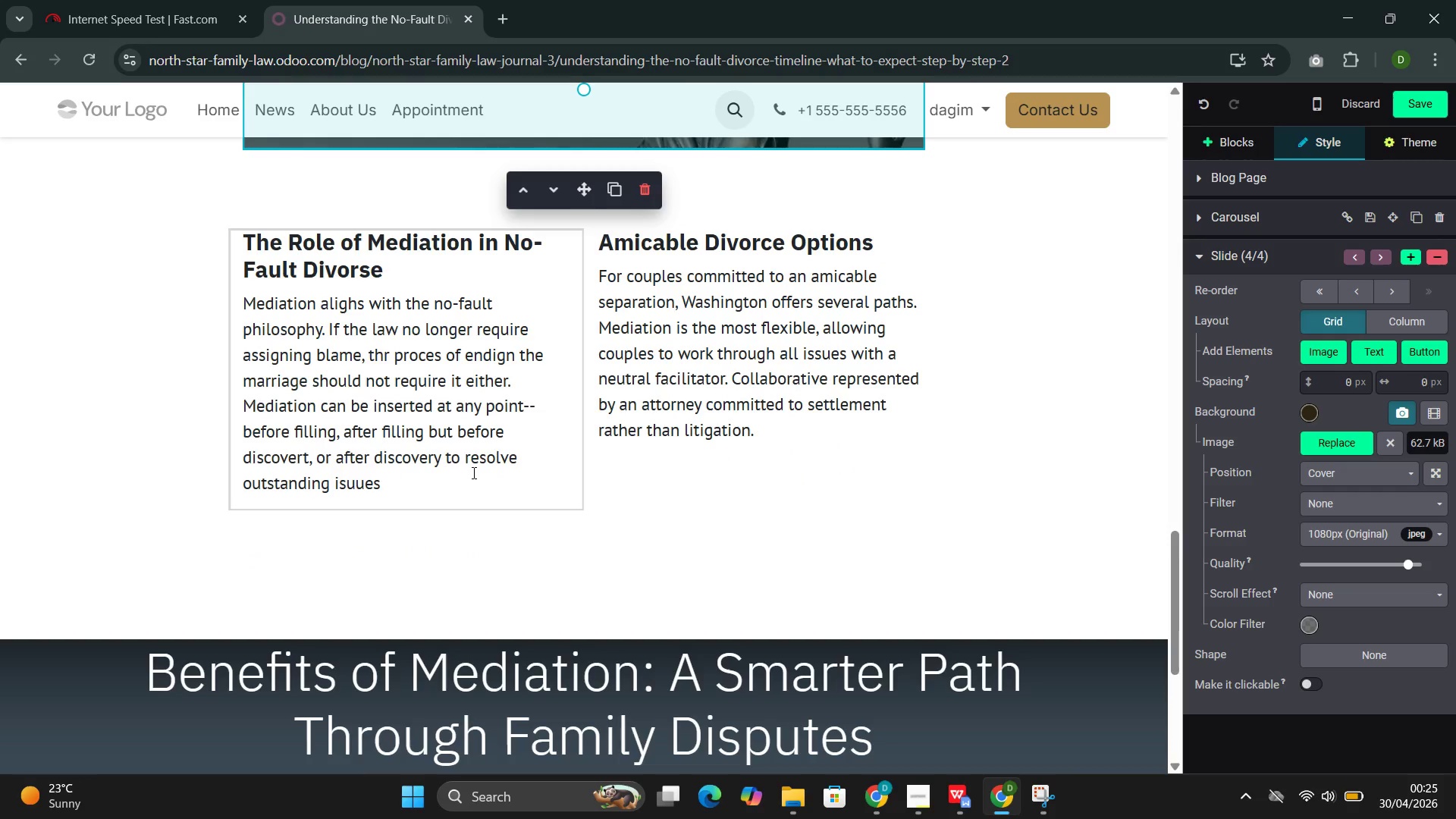 
left_click([411, 488])
 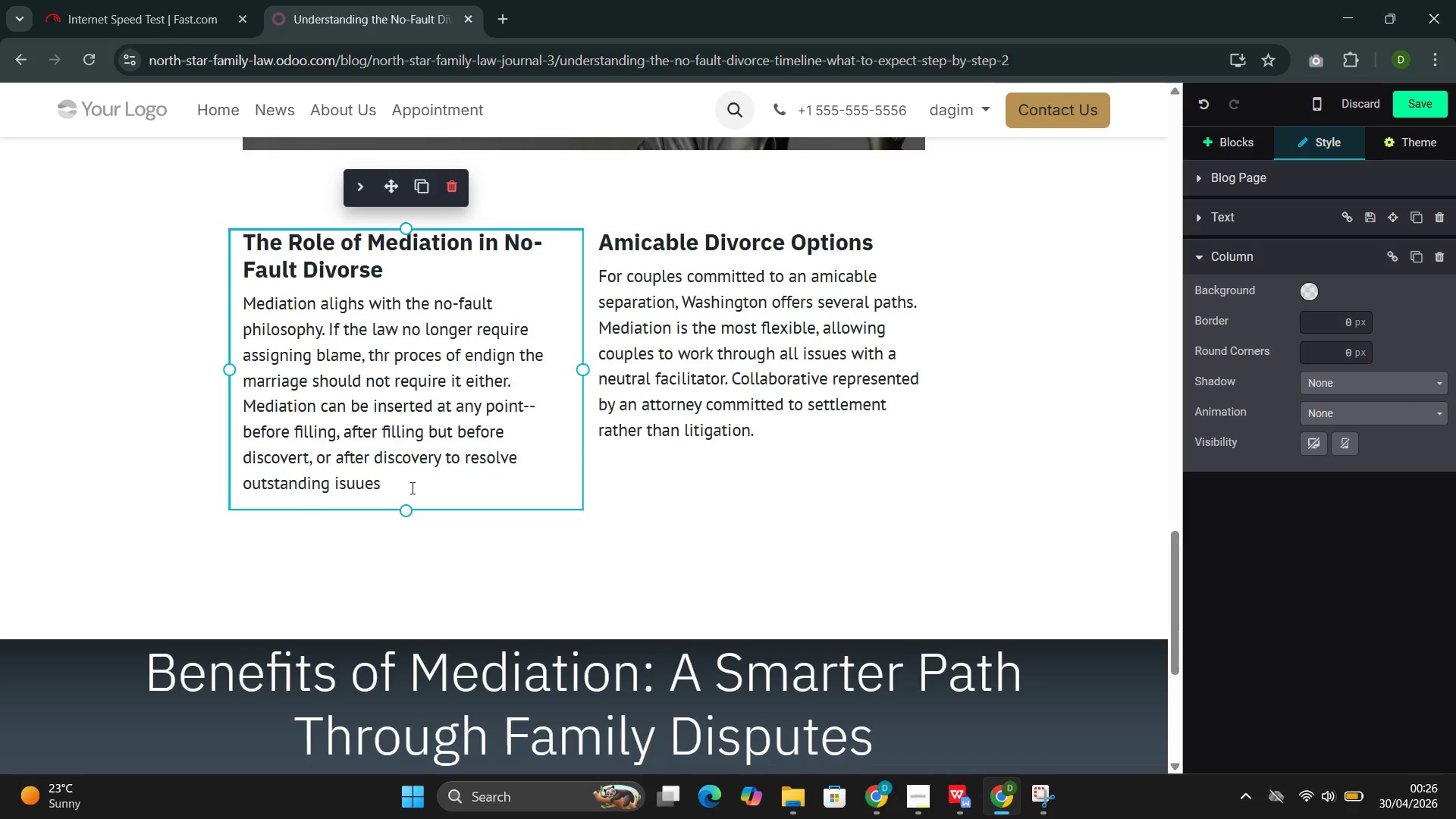 
key(Enter)
 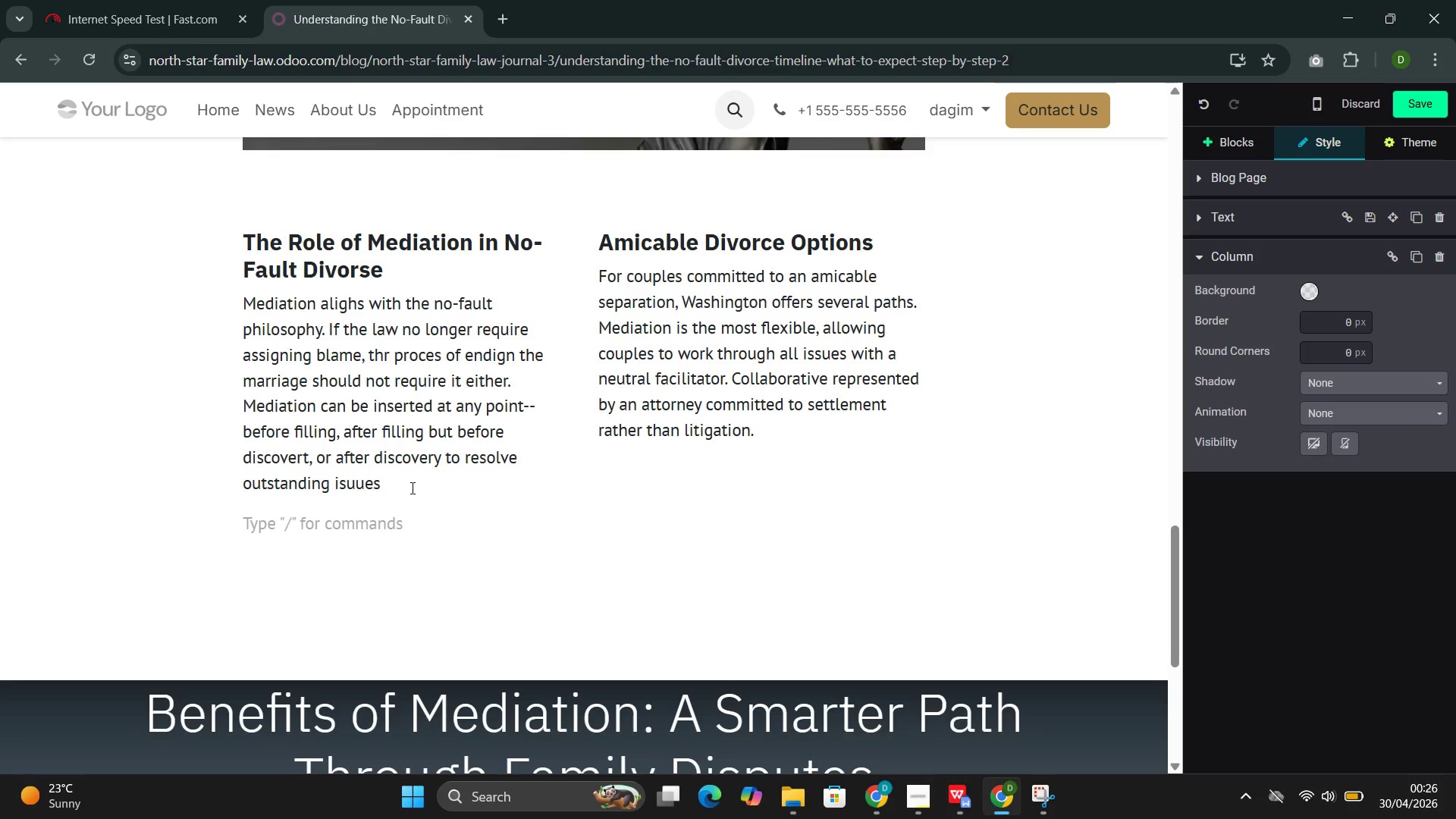 
type(/butt)
 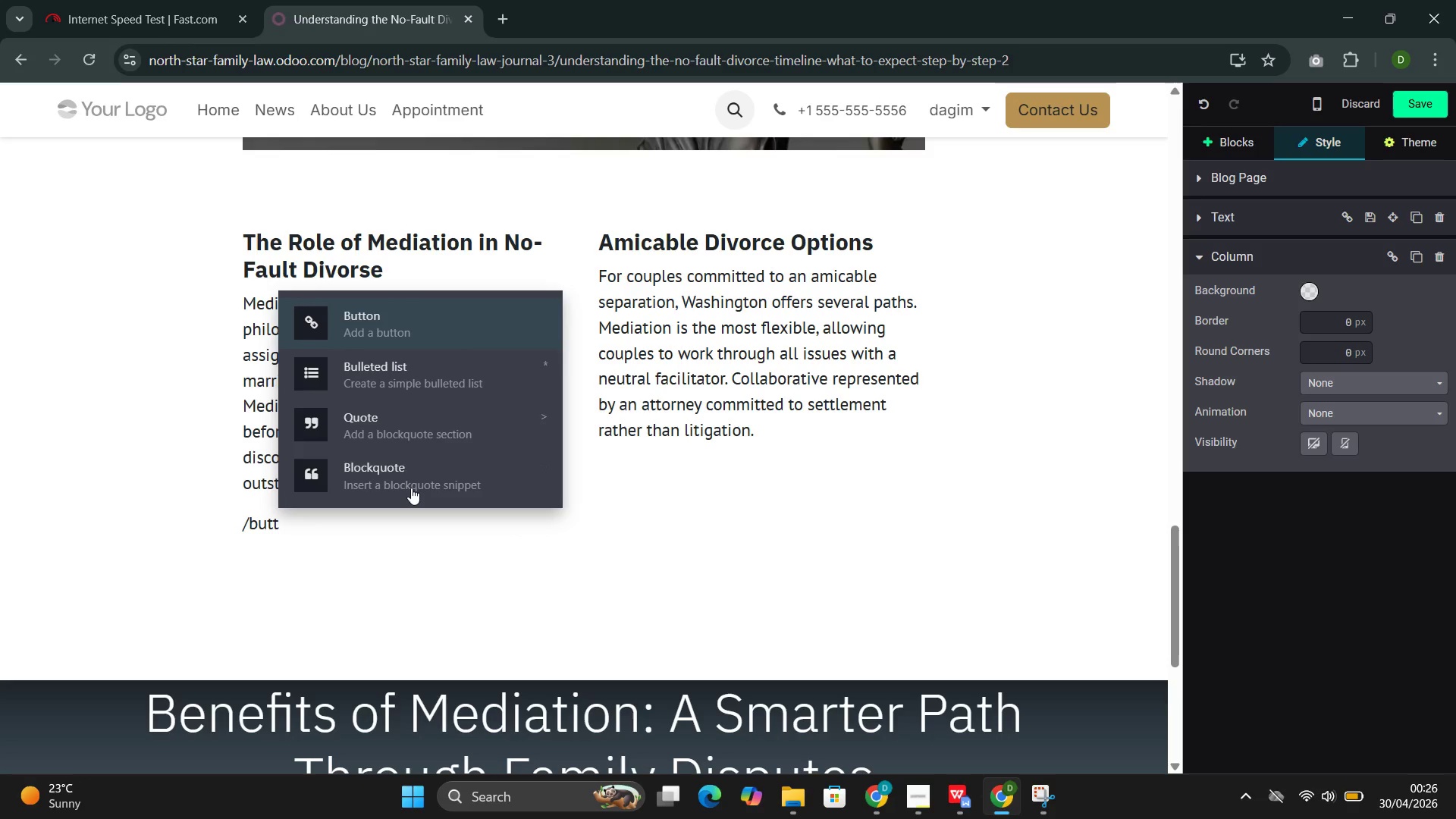 
key(Enter)
 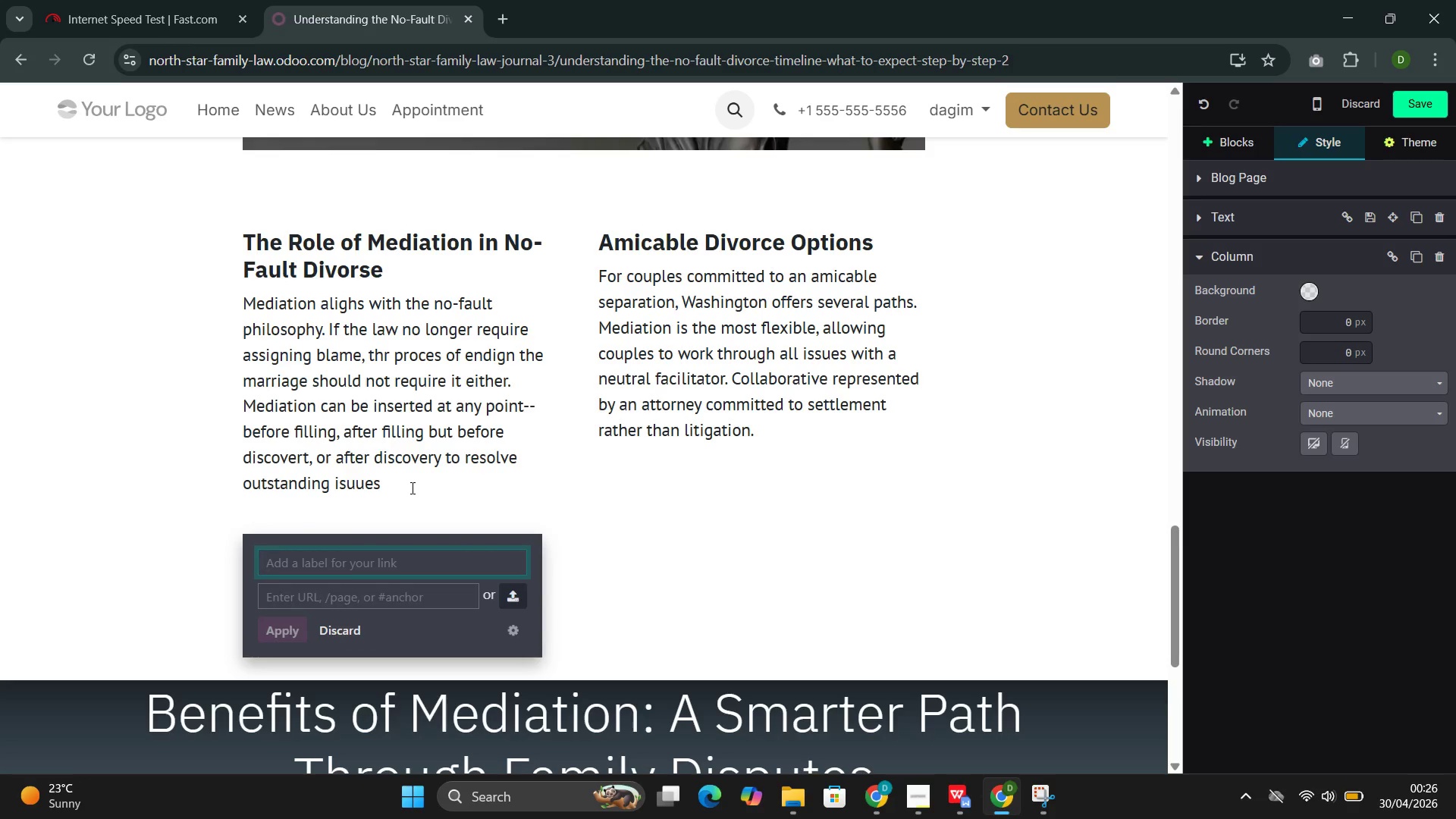 
wait(6.73)
 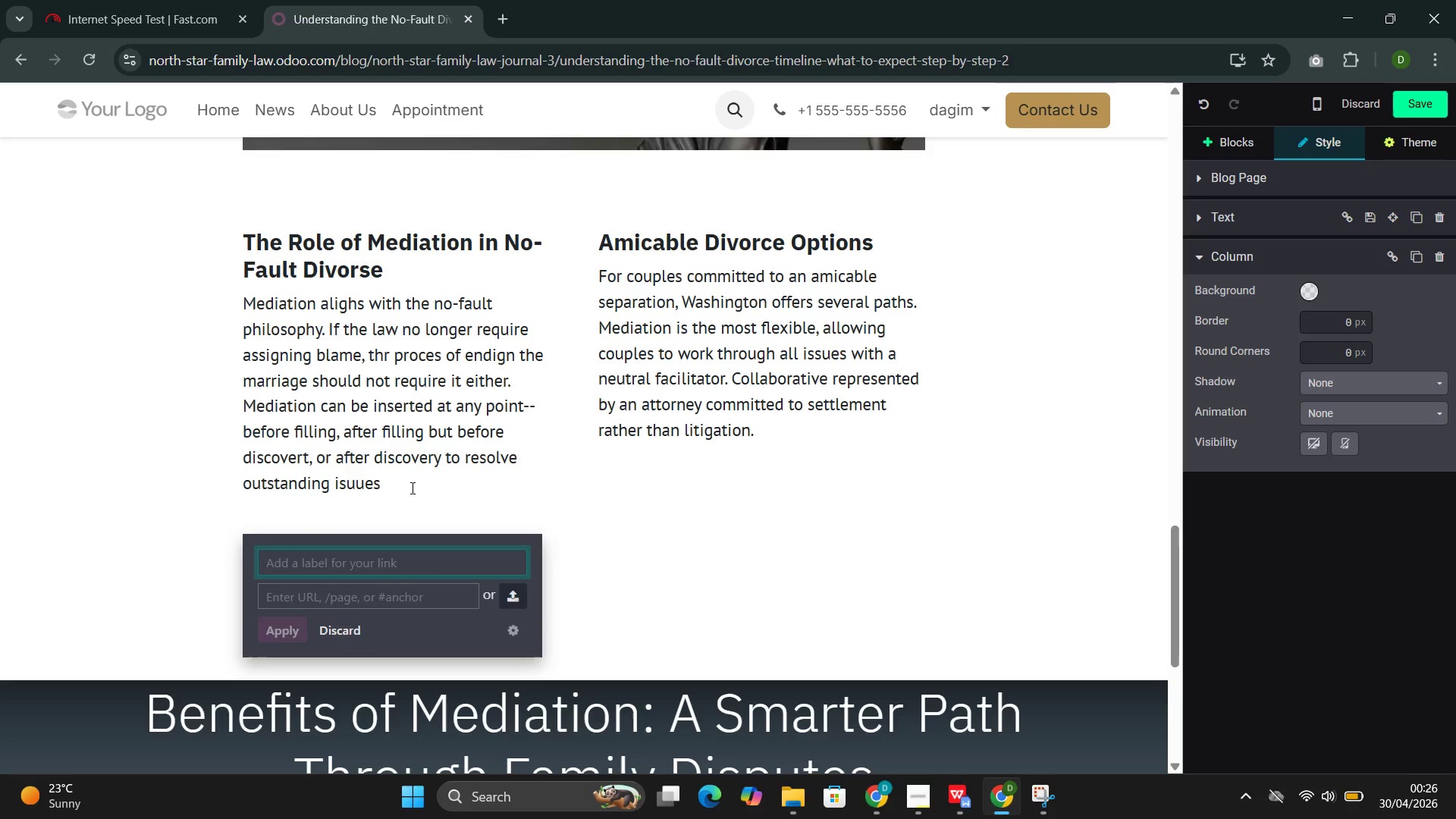 
type(Download)
 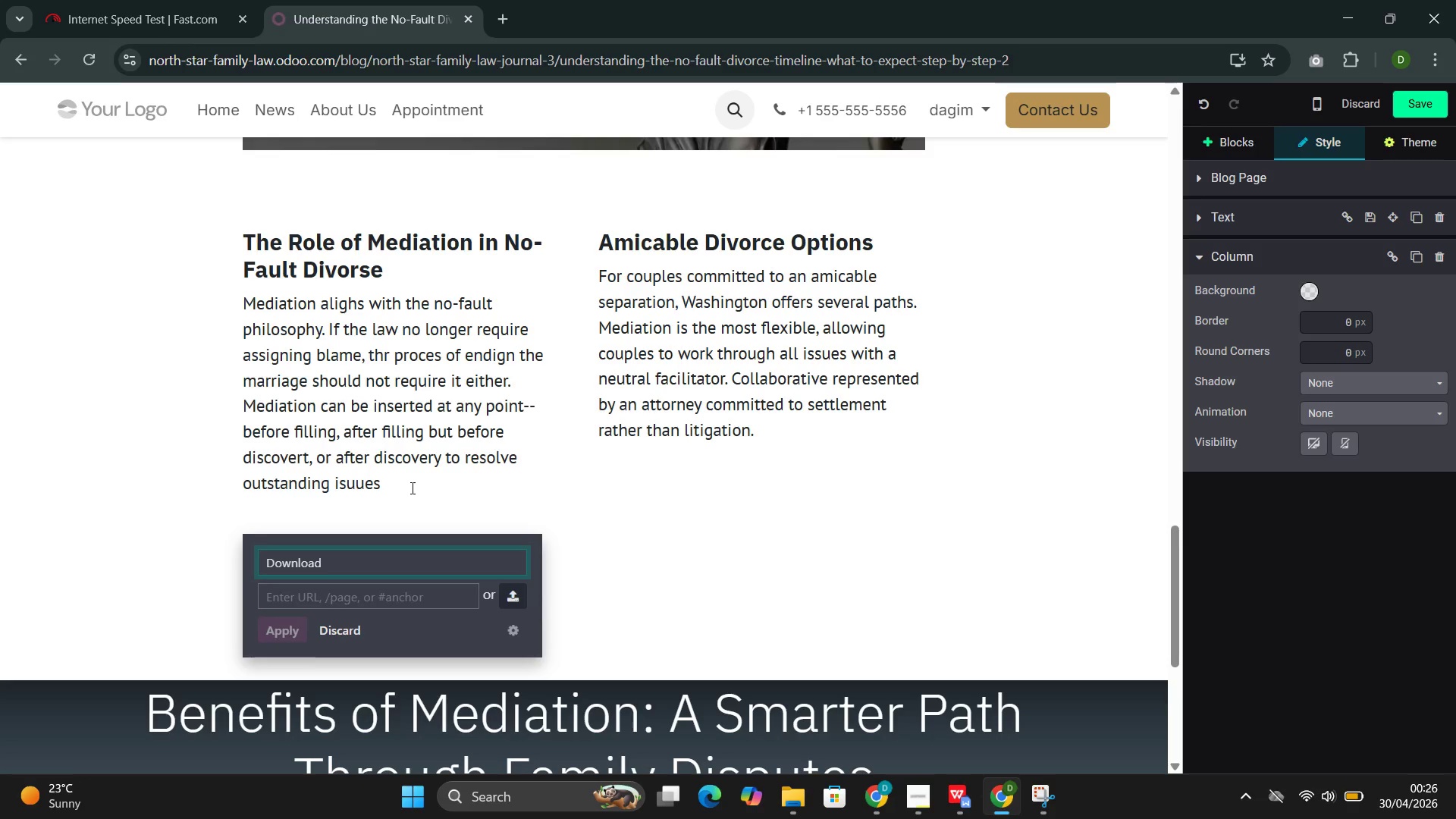 
wait(7.94)
 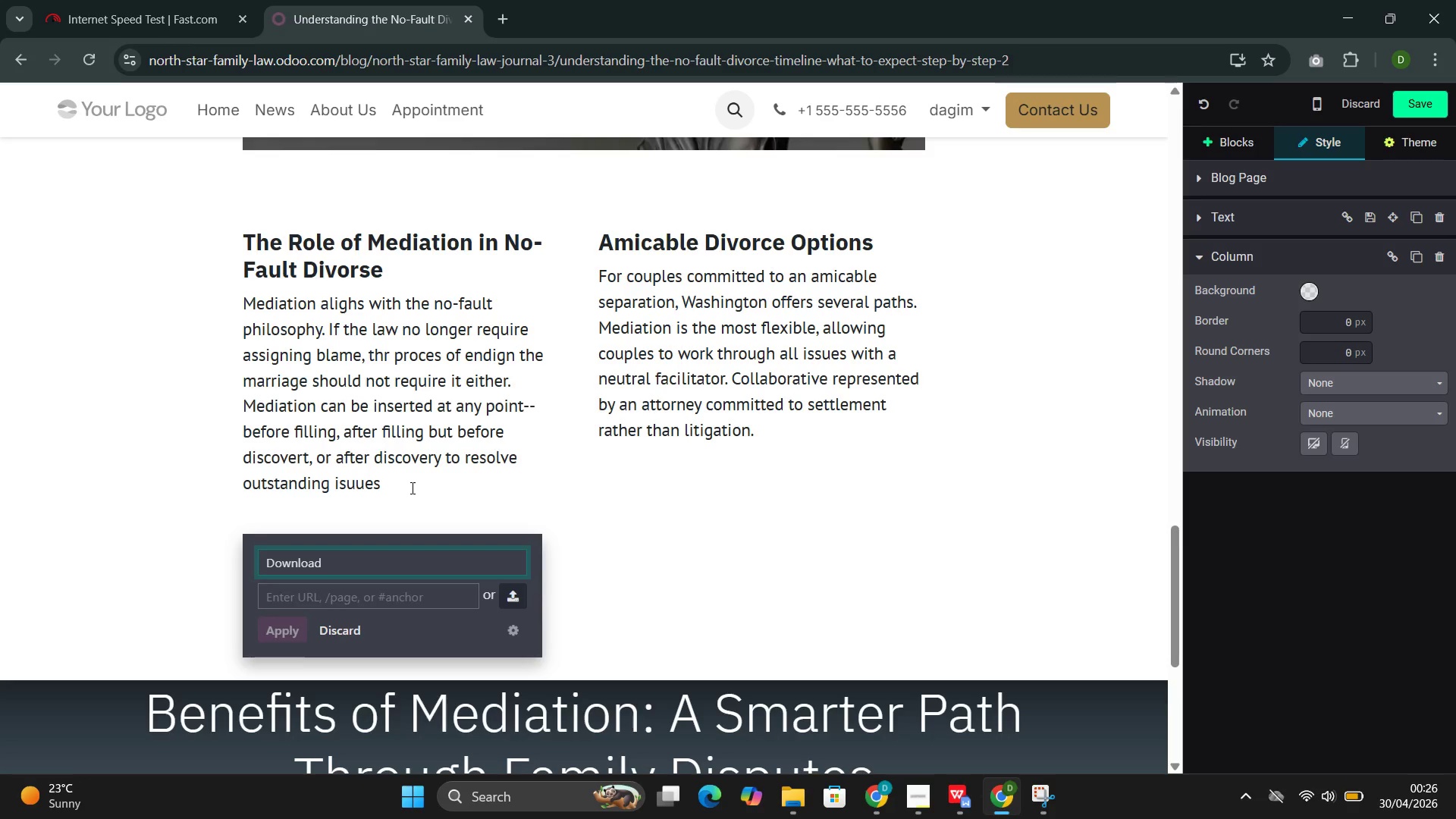 
type( the Dib)
key(Backspace)
type(vorce Time Guide)
 